 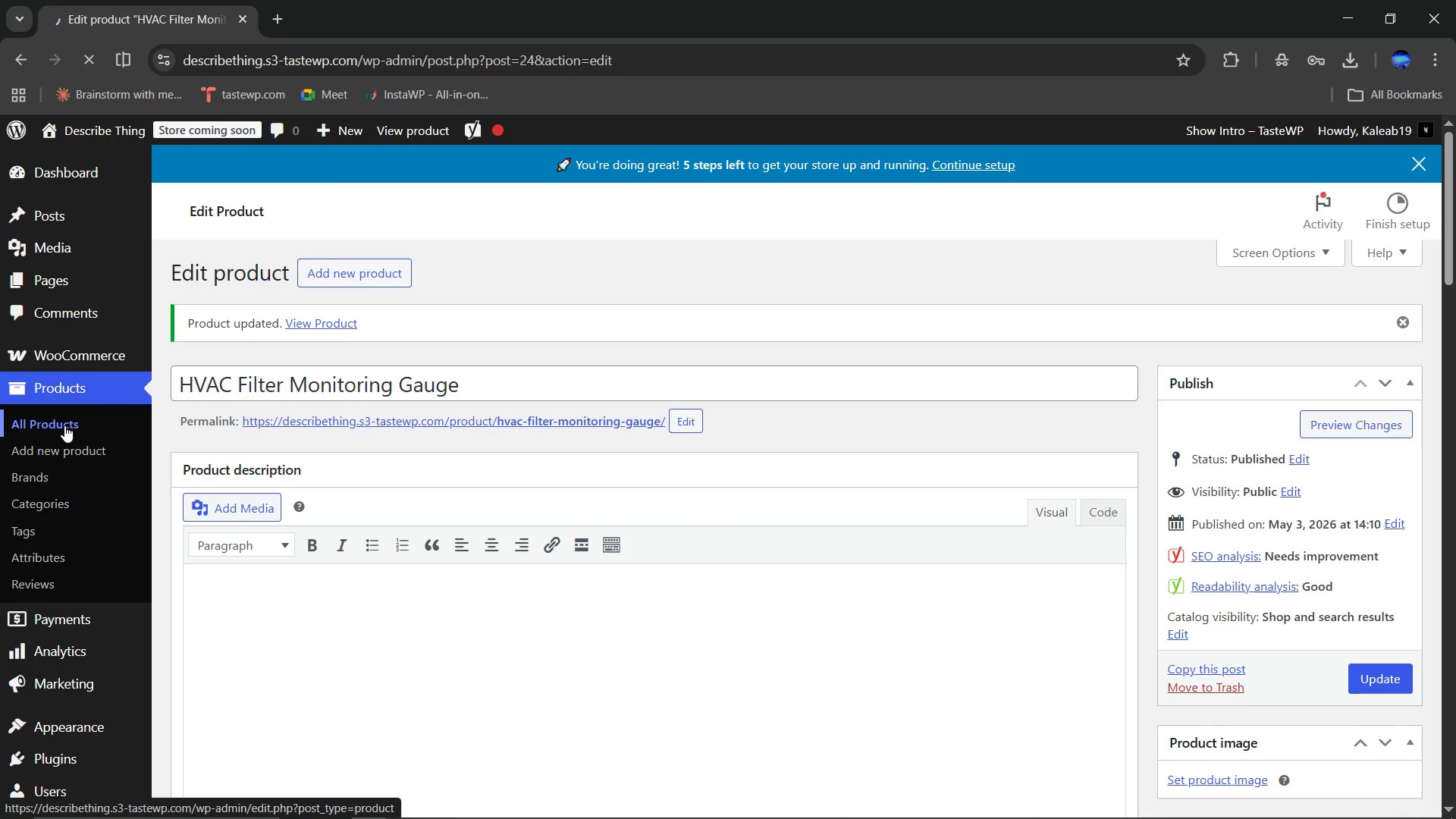 
scroll: coordinate [378, 526], scroll_direction: down, amount: 5.0
 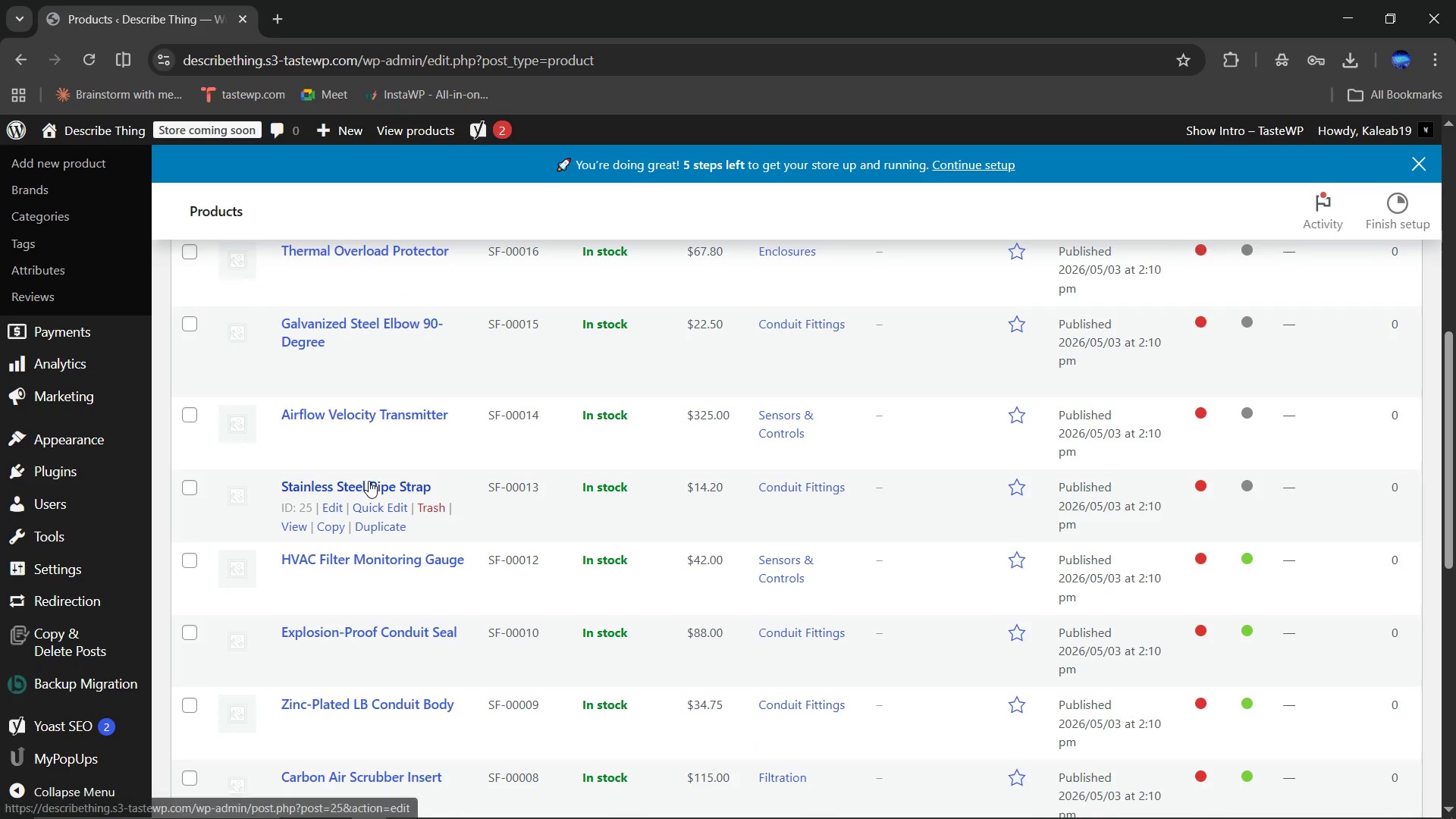 
left_click([369, 481])
 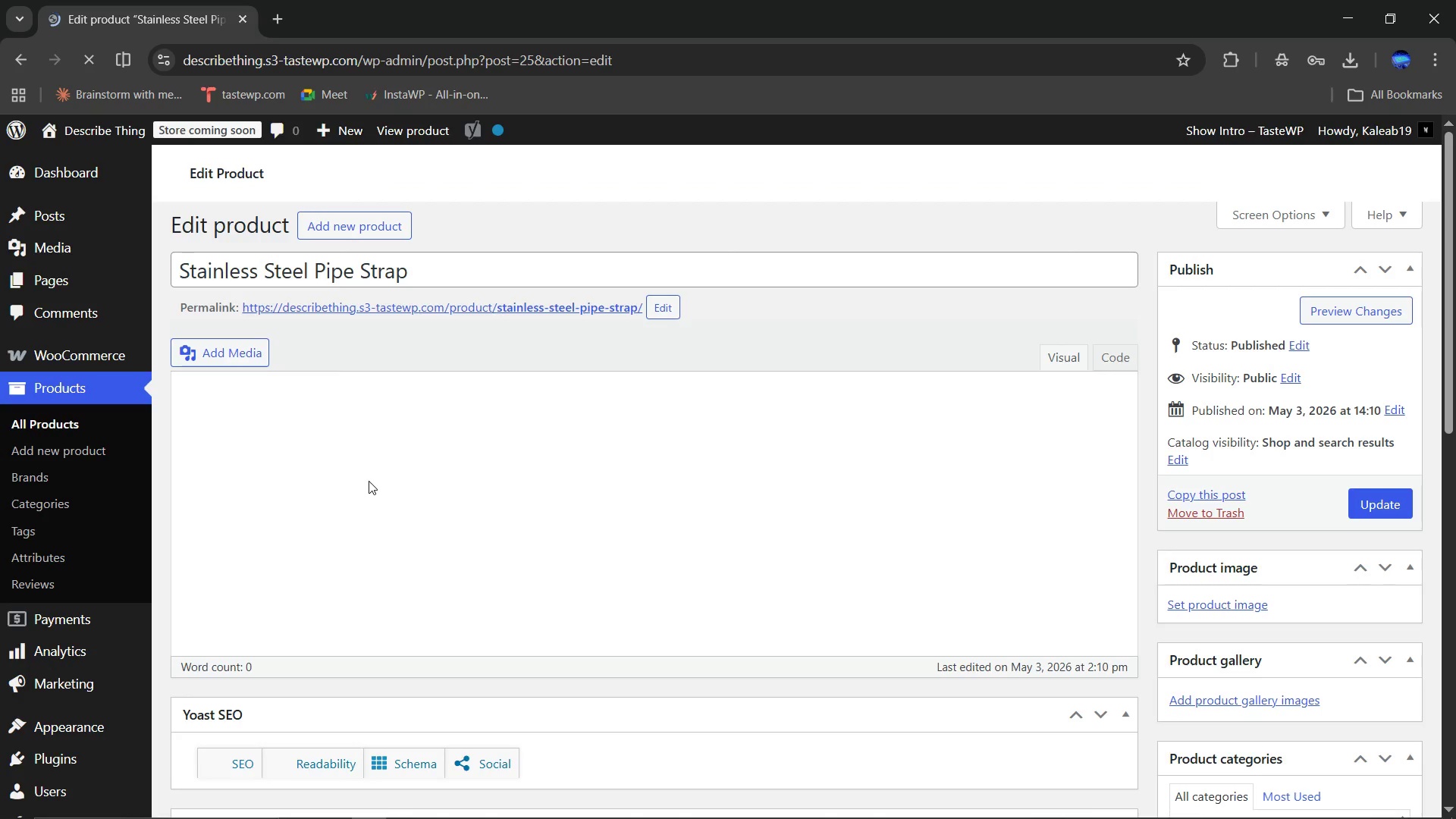 
mouse_move([589, 541])
 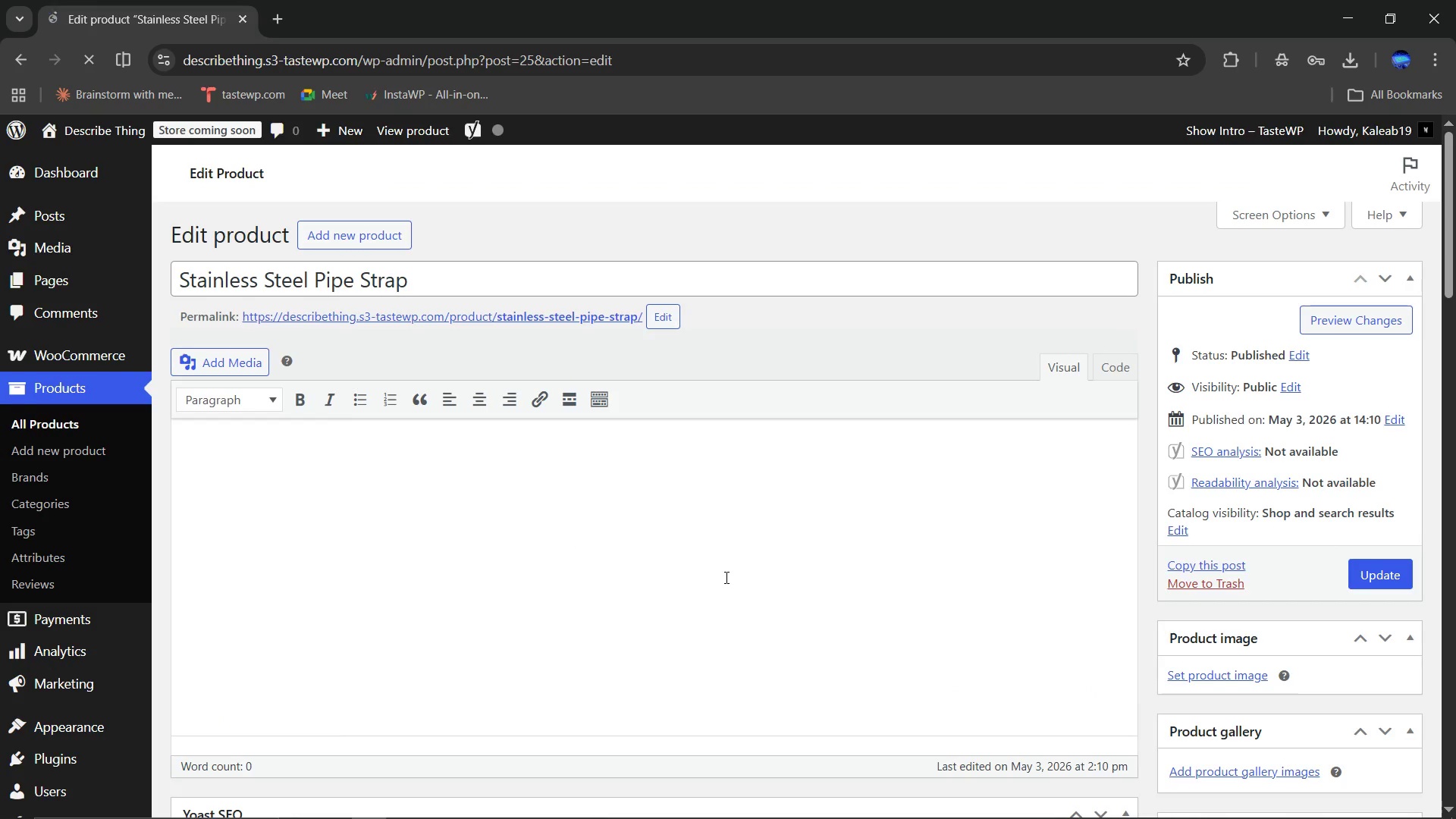 
scroll: coordinate [836, 628], scroll_direction: down, amount: 19.0
 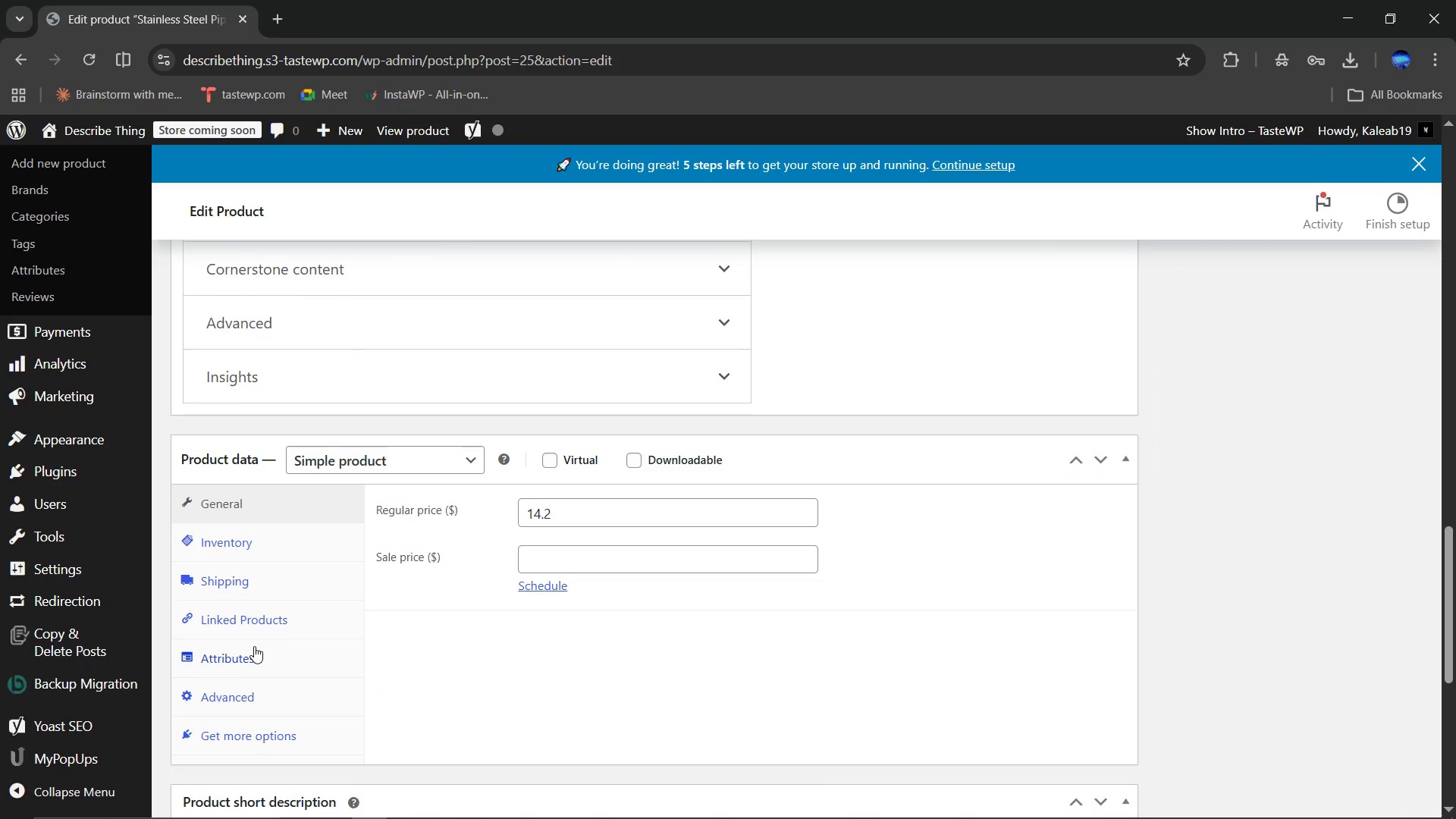 
left_click([245, 645])
 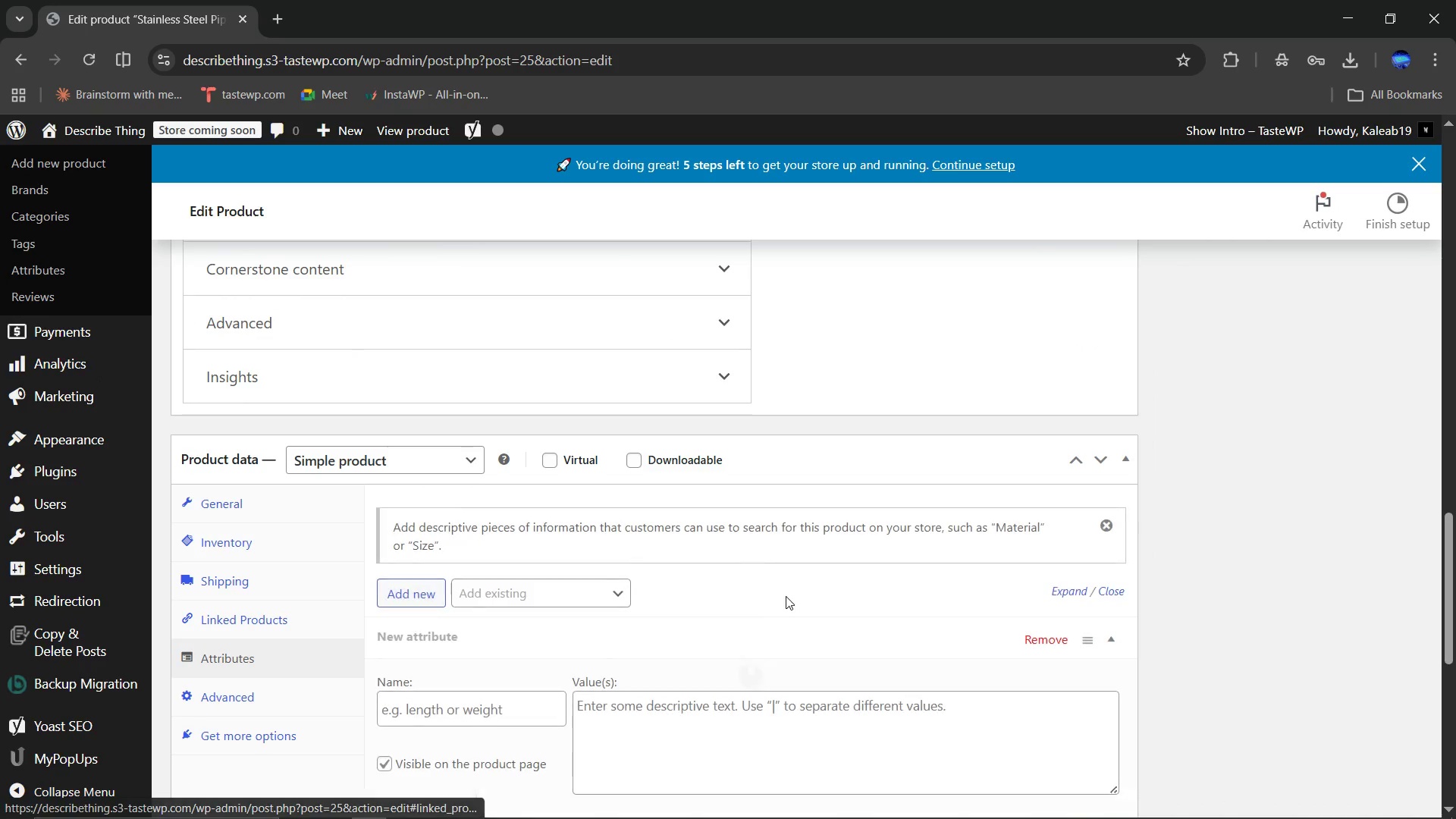 
scroll: coordinate [786, 596], scroll_direction: down, amount: 2.0
 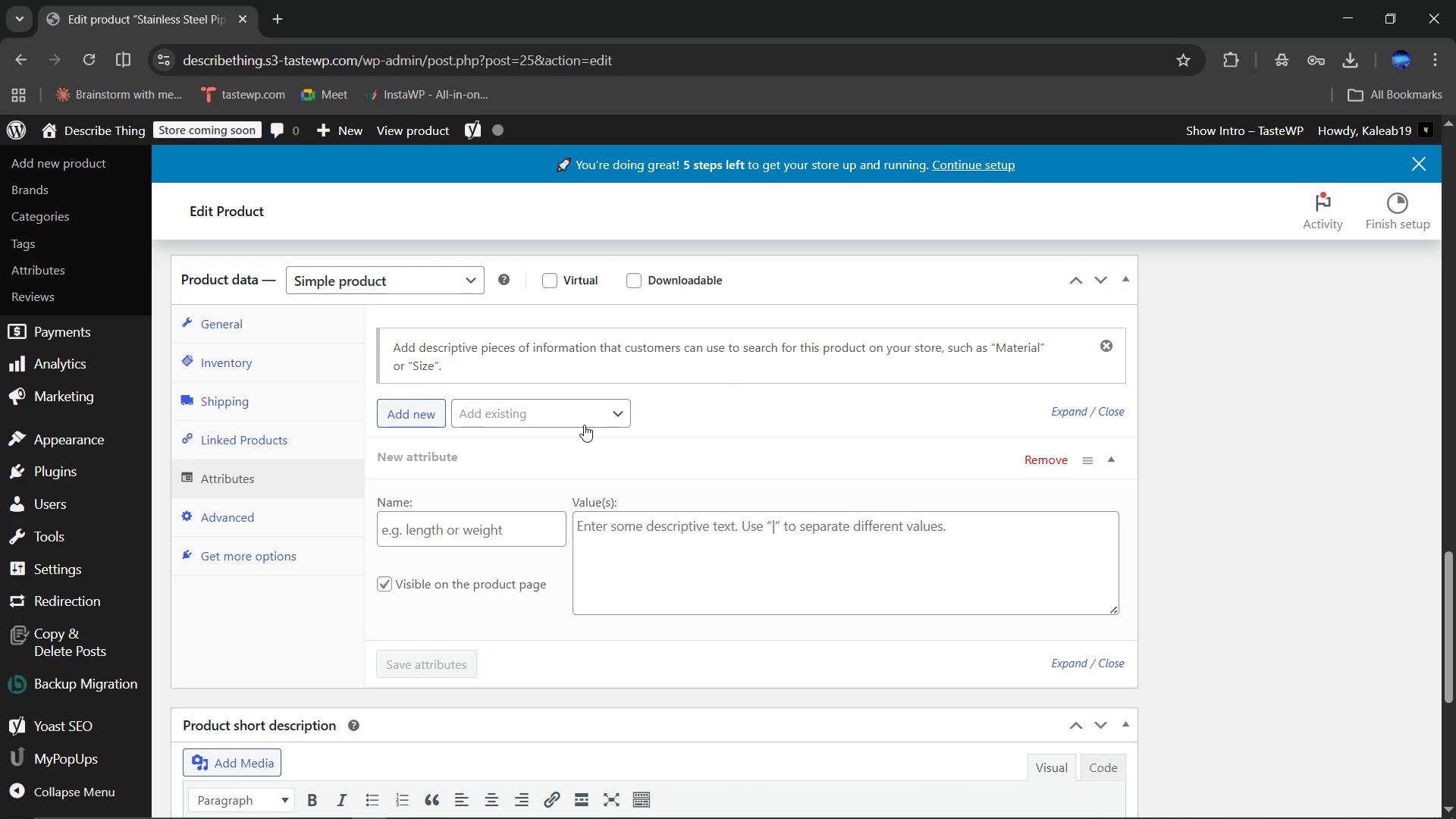 
left_click([584, 425])
 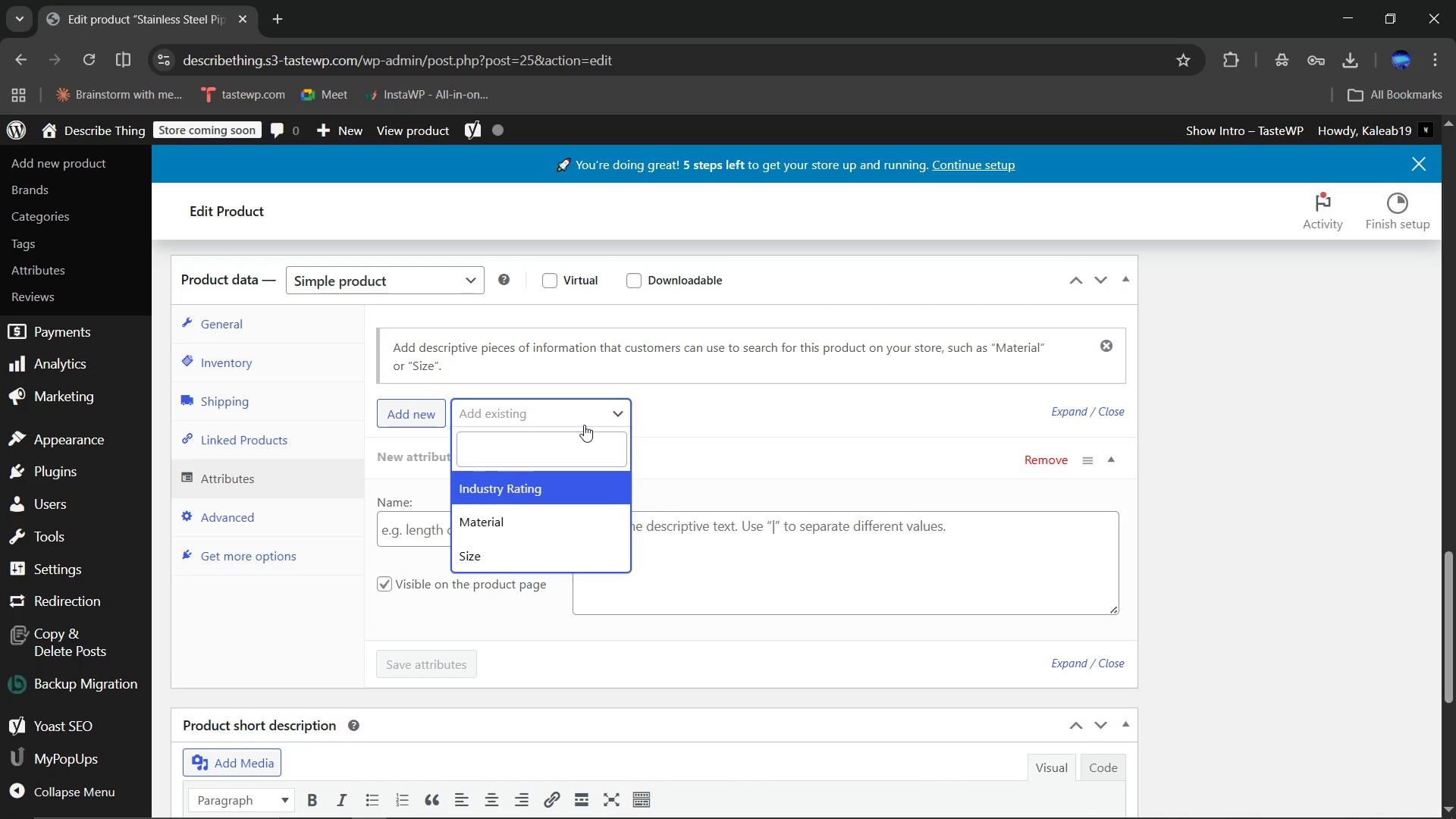 
wait(5.23)
 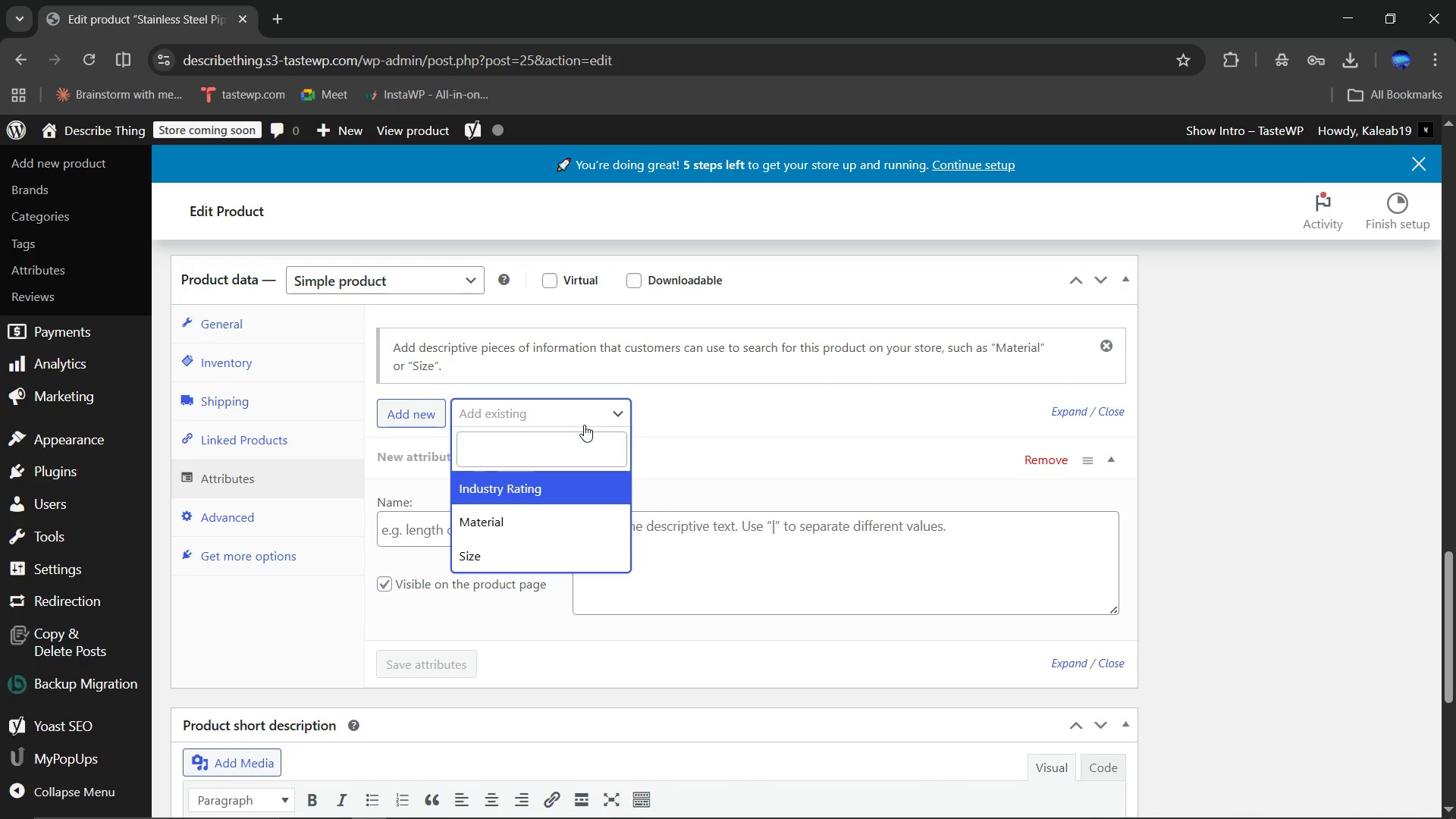 
left_click([513, 513])
 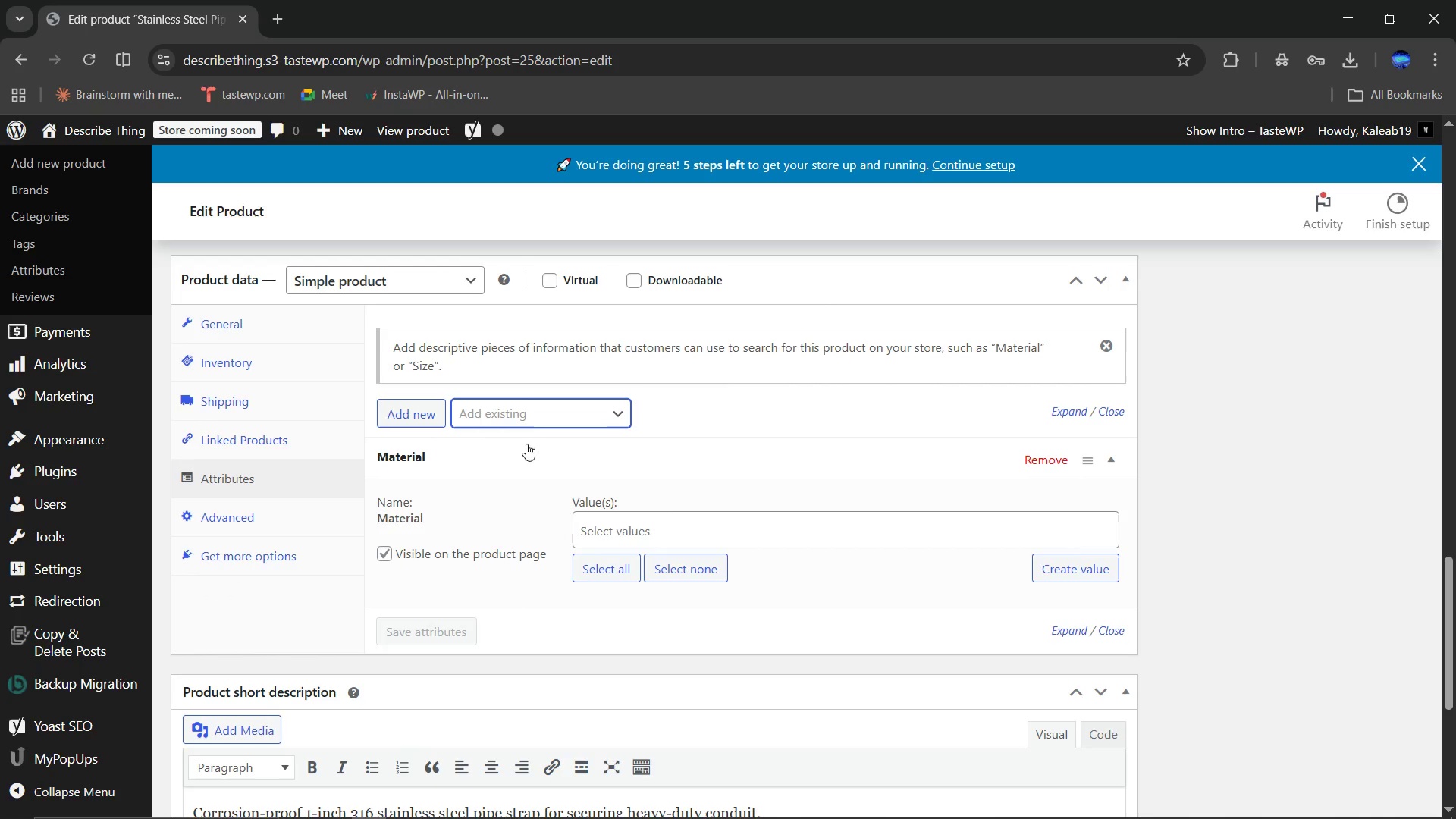 
left_click([526, 419])
 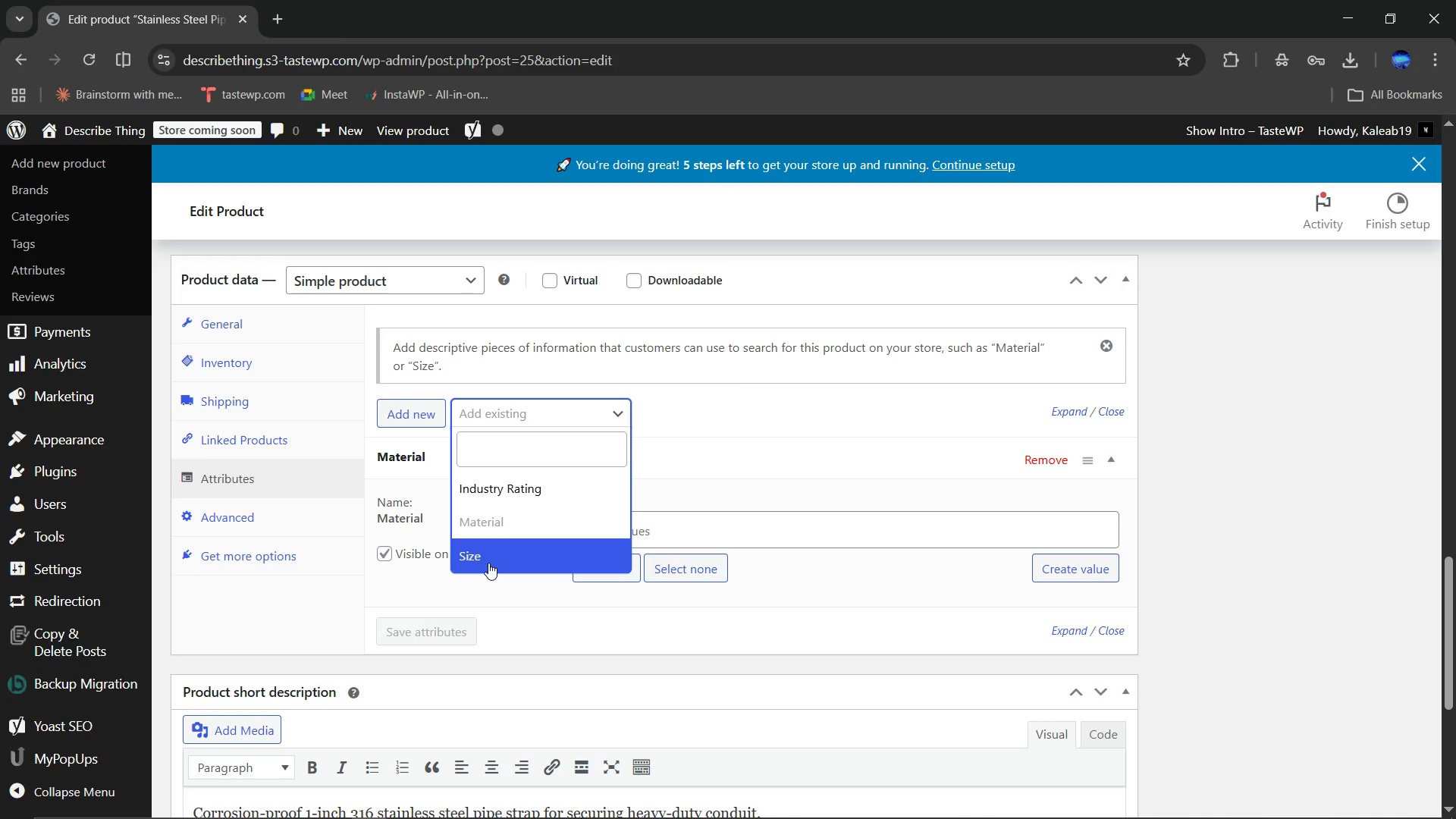 
left_click([488, 563])
 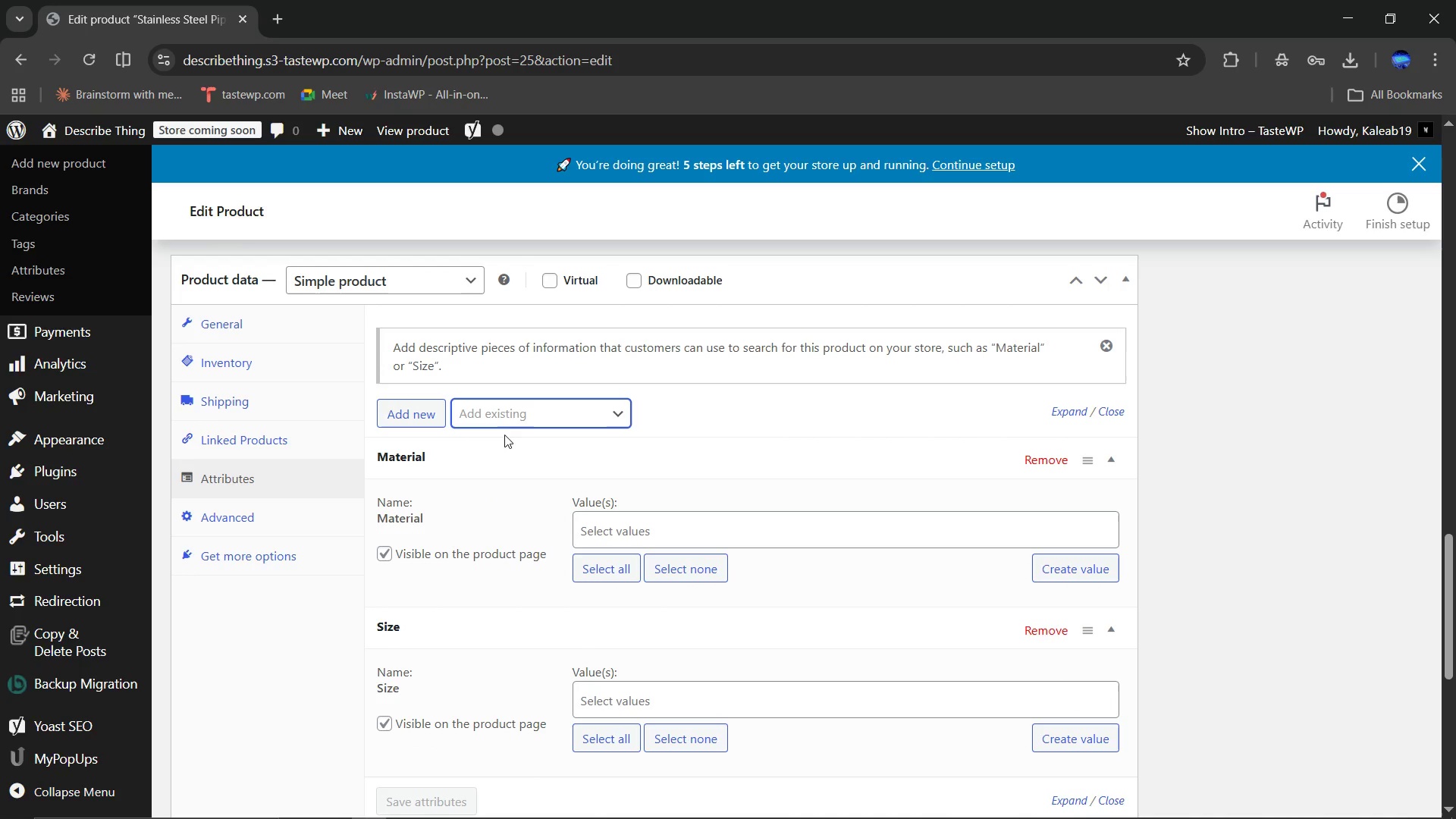 
left_click([506, 410])
 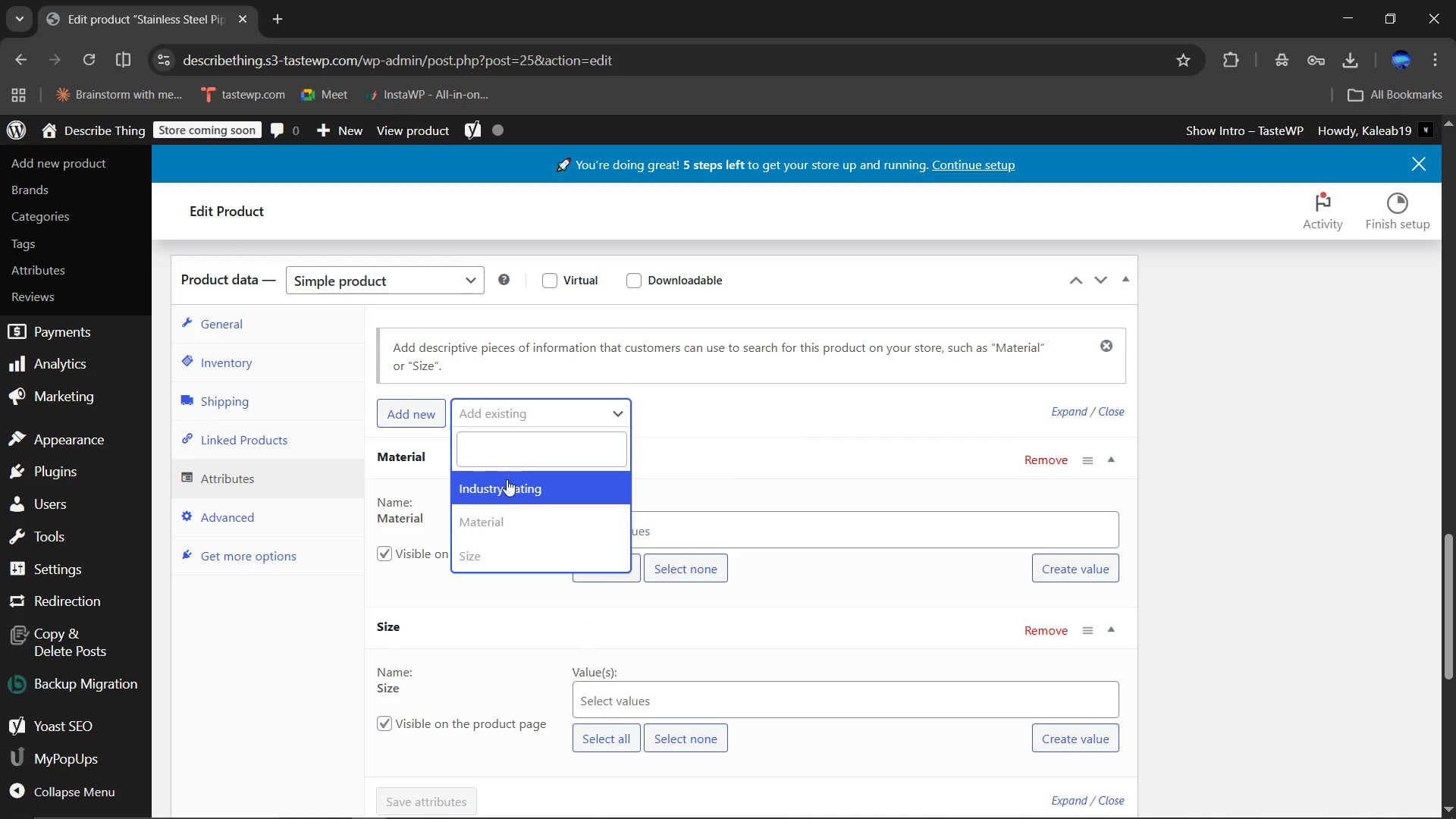 
left_click([507, 484])
 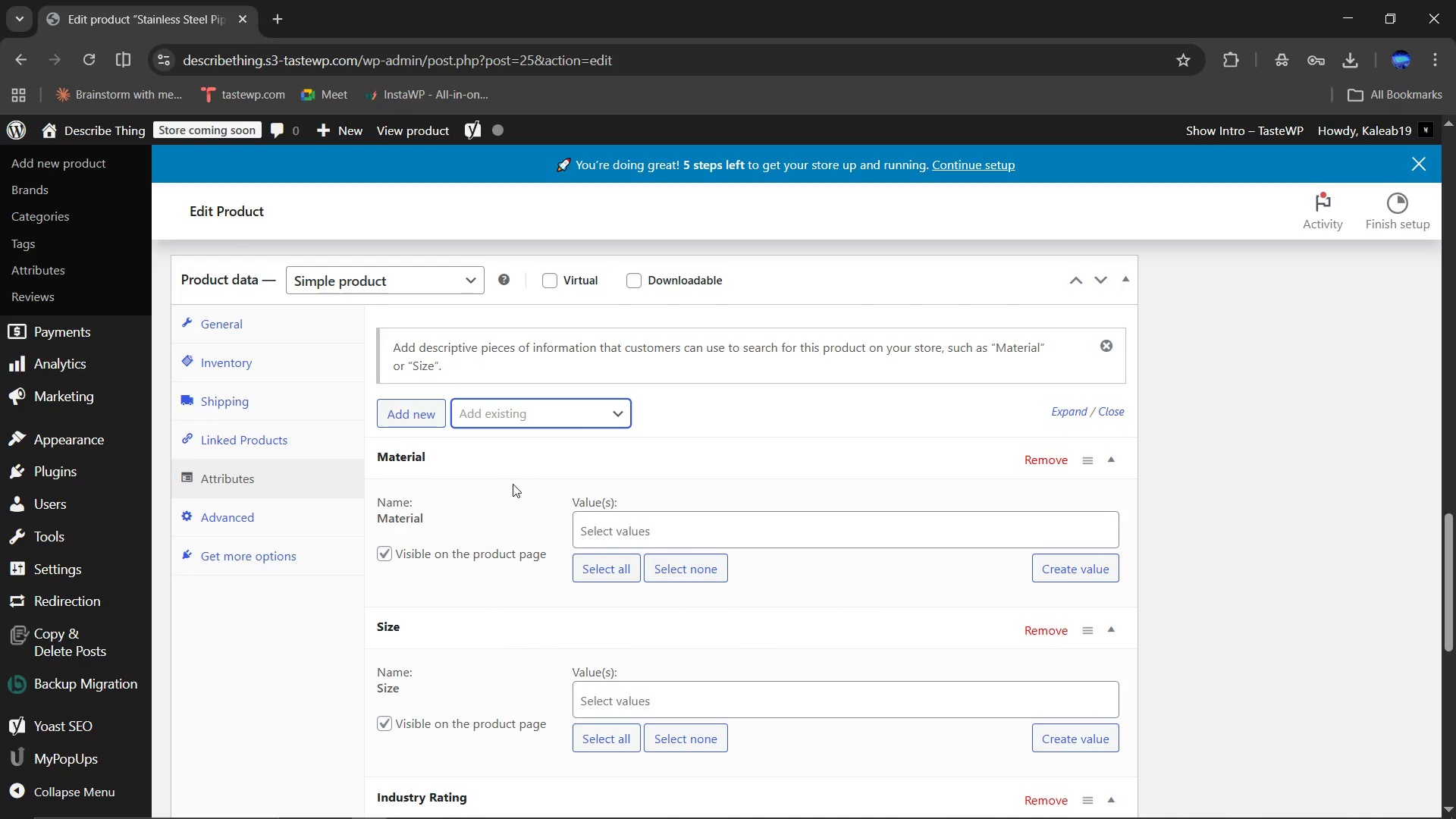 
left_click([605, 529])
 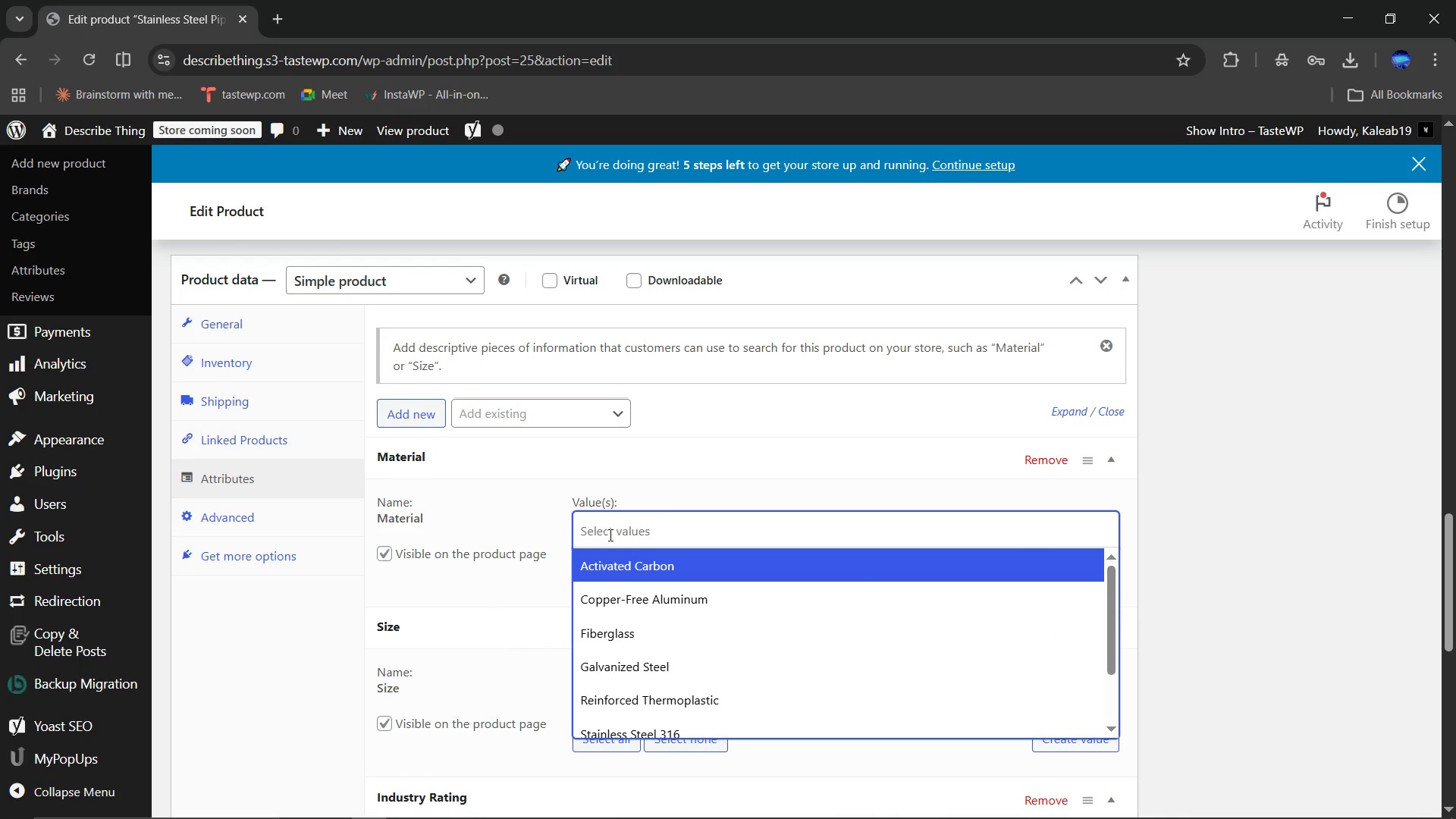 
scroll: coordinate [642, 640], scroll_direction: down, amount: 1.0
 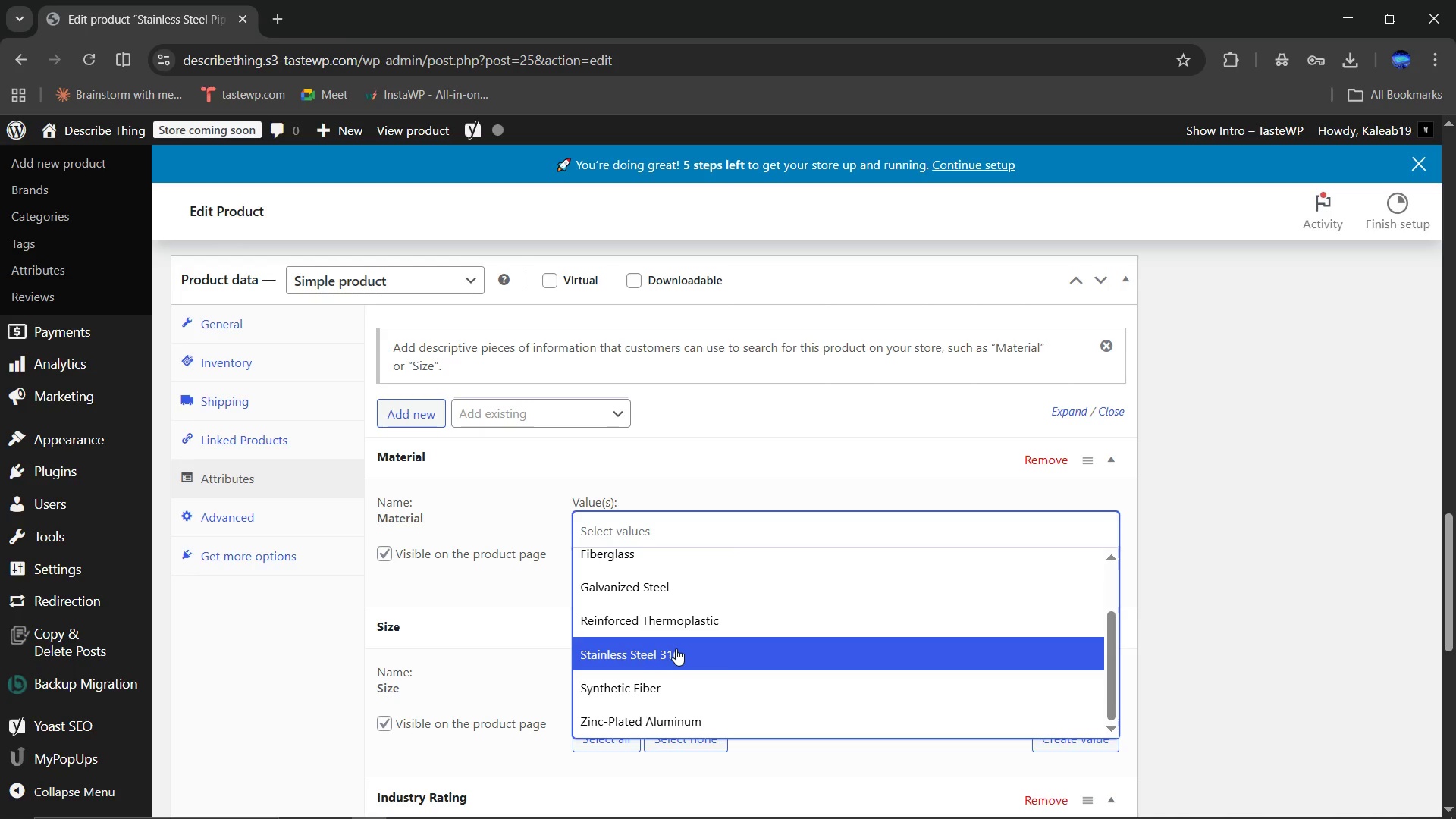 
left_click([676, 648])
 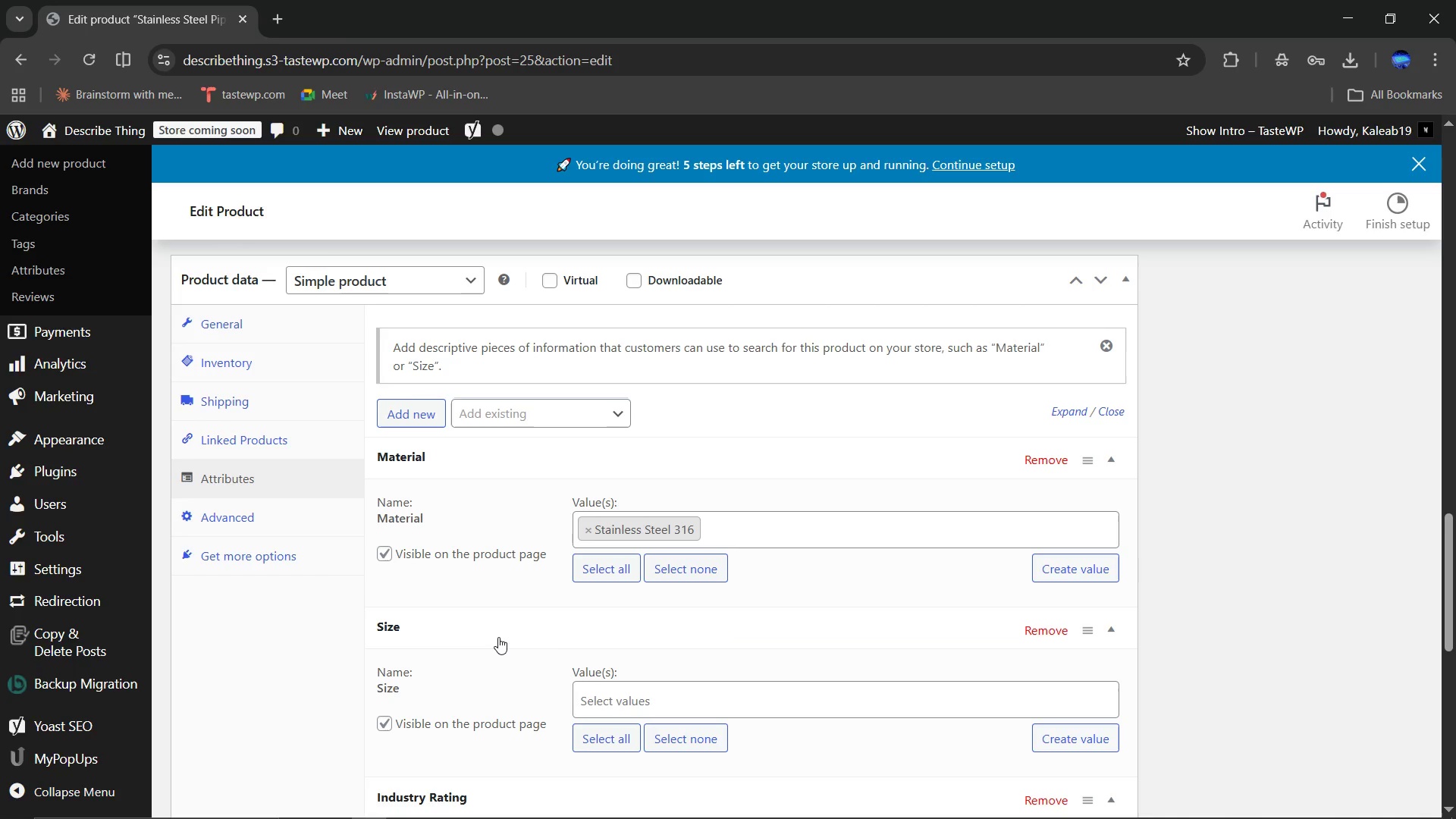 
scroll: coordinate [498, 637], scroll_direction: down, amount: 2.0
 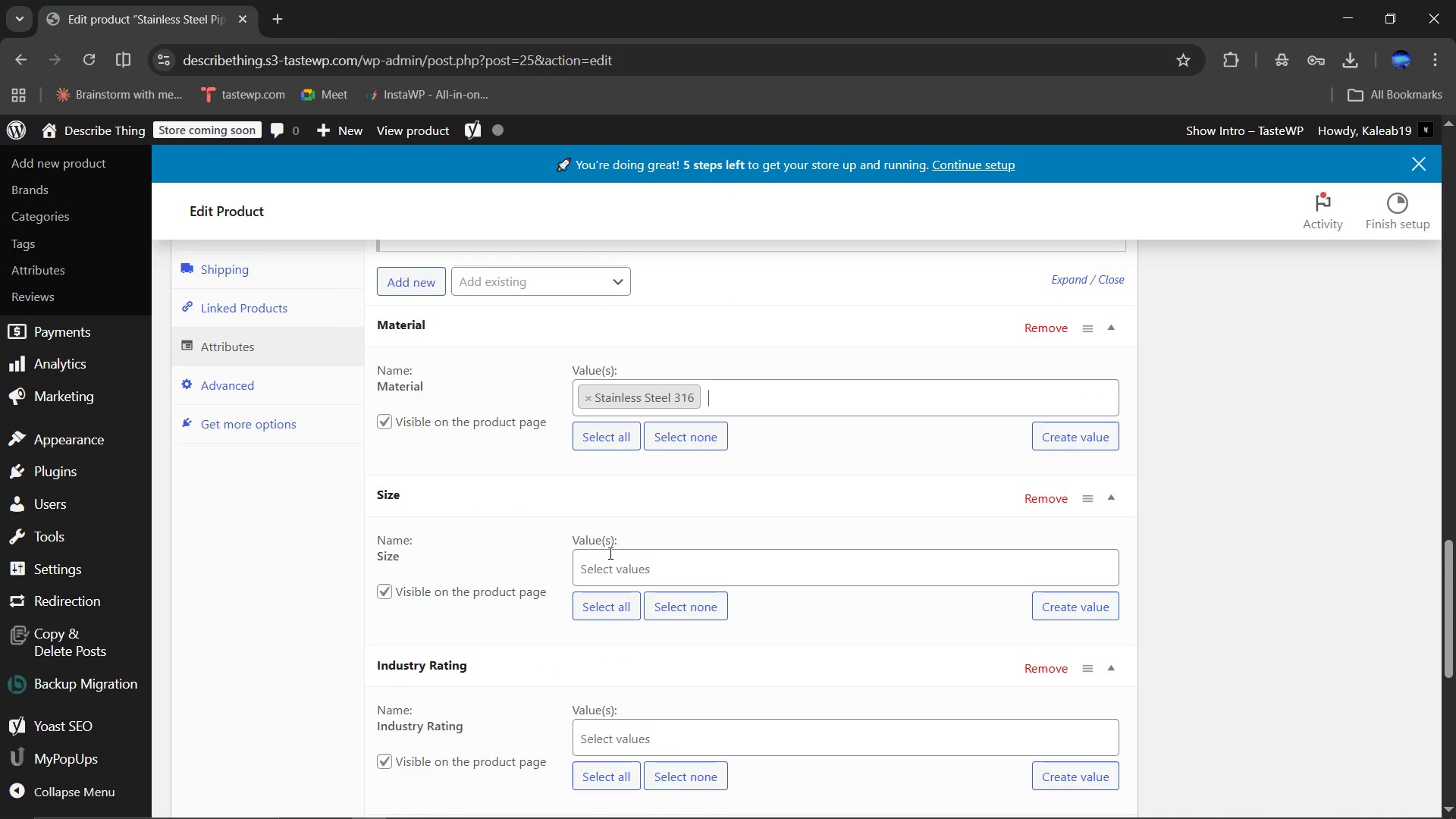 
left_click([609, 553])
 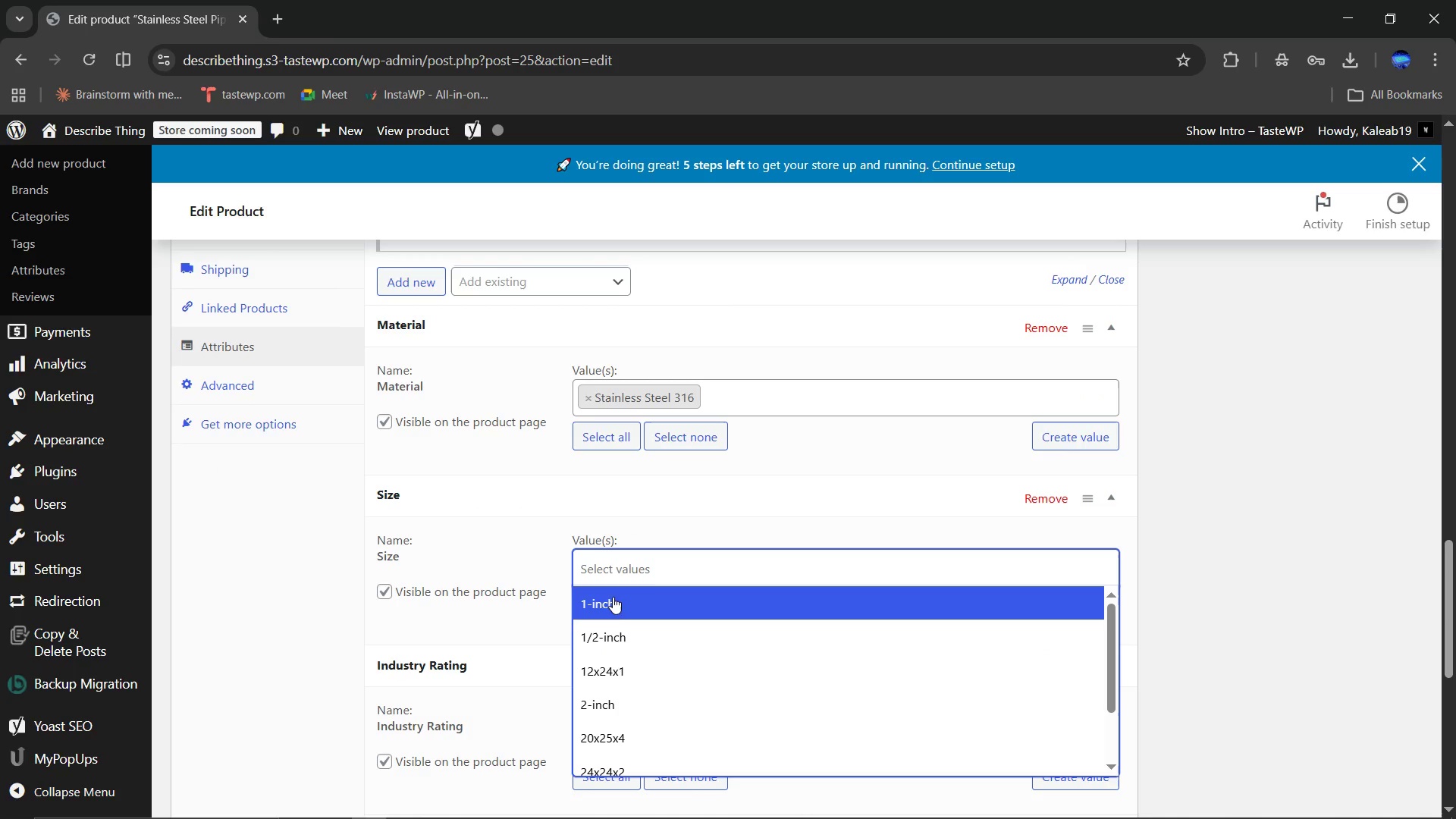 
left_click([608, 604])
 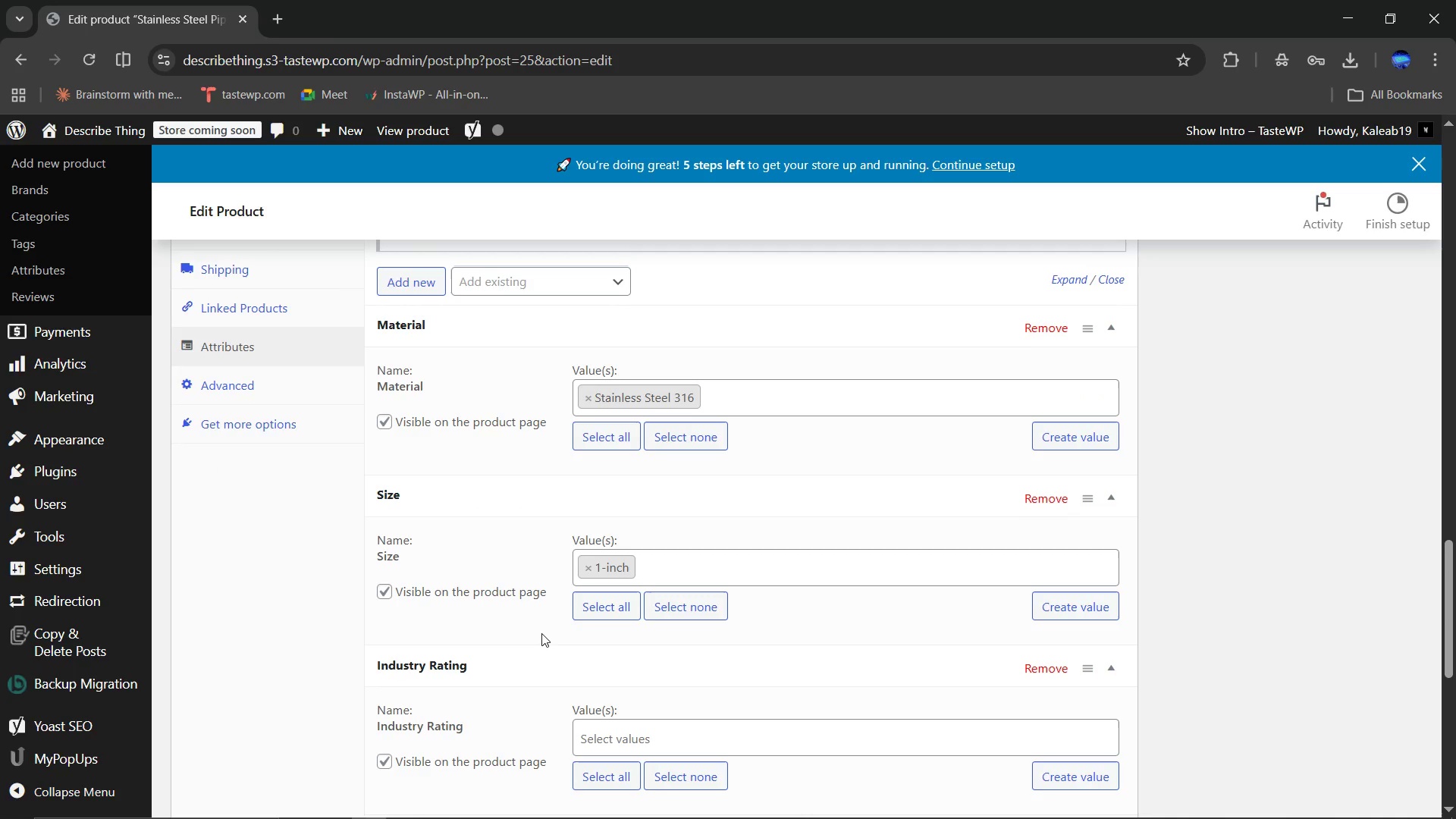 
scroll: coordinate [541, 633], scroll_direction: down, amount: 1.0
 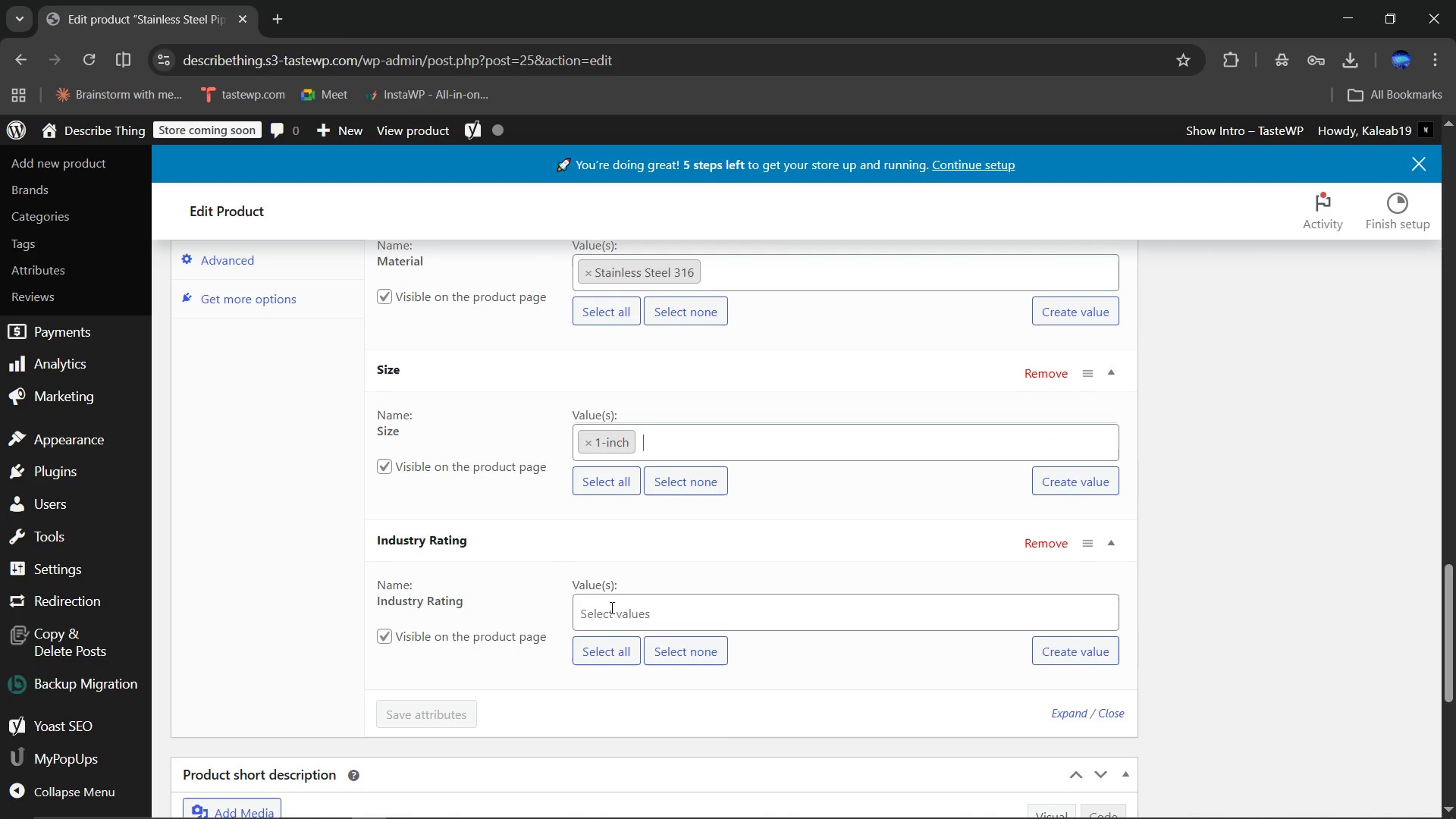 
left_click([610, 607])
 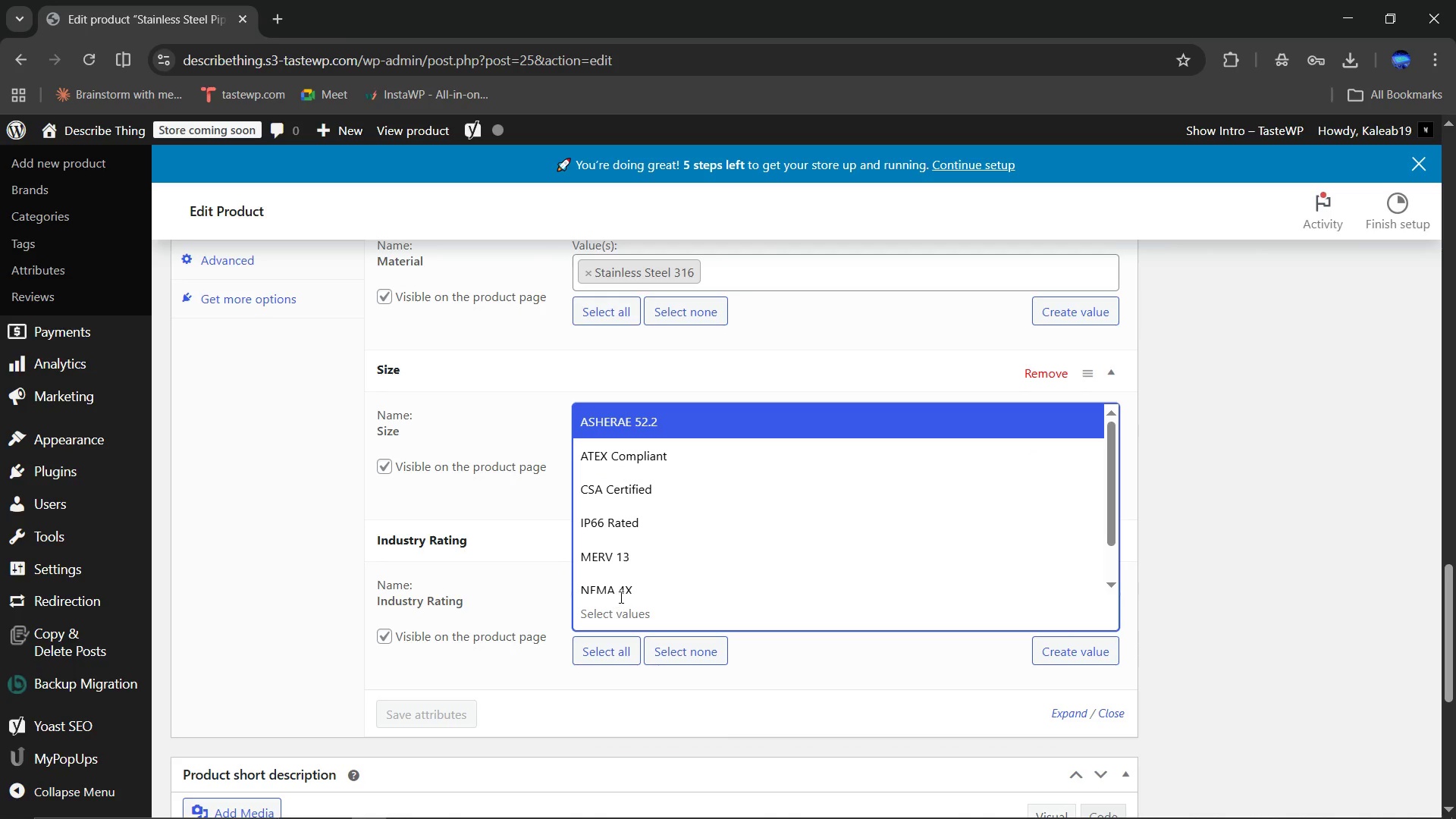 
scroll: coordinate [635, 575], scroll_direction: down, amount: 2.0
 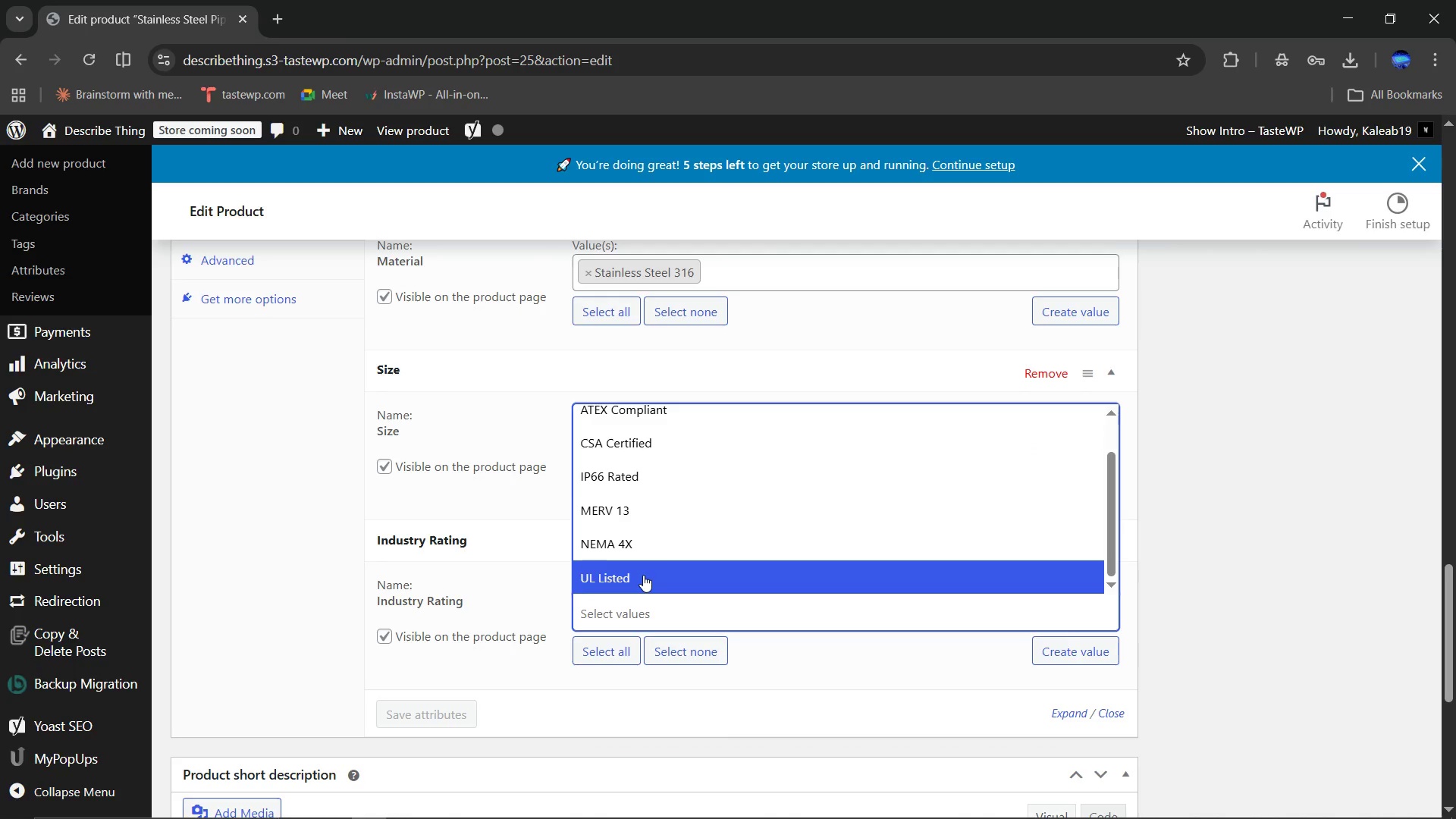 
left_click([643, 575])
 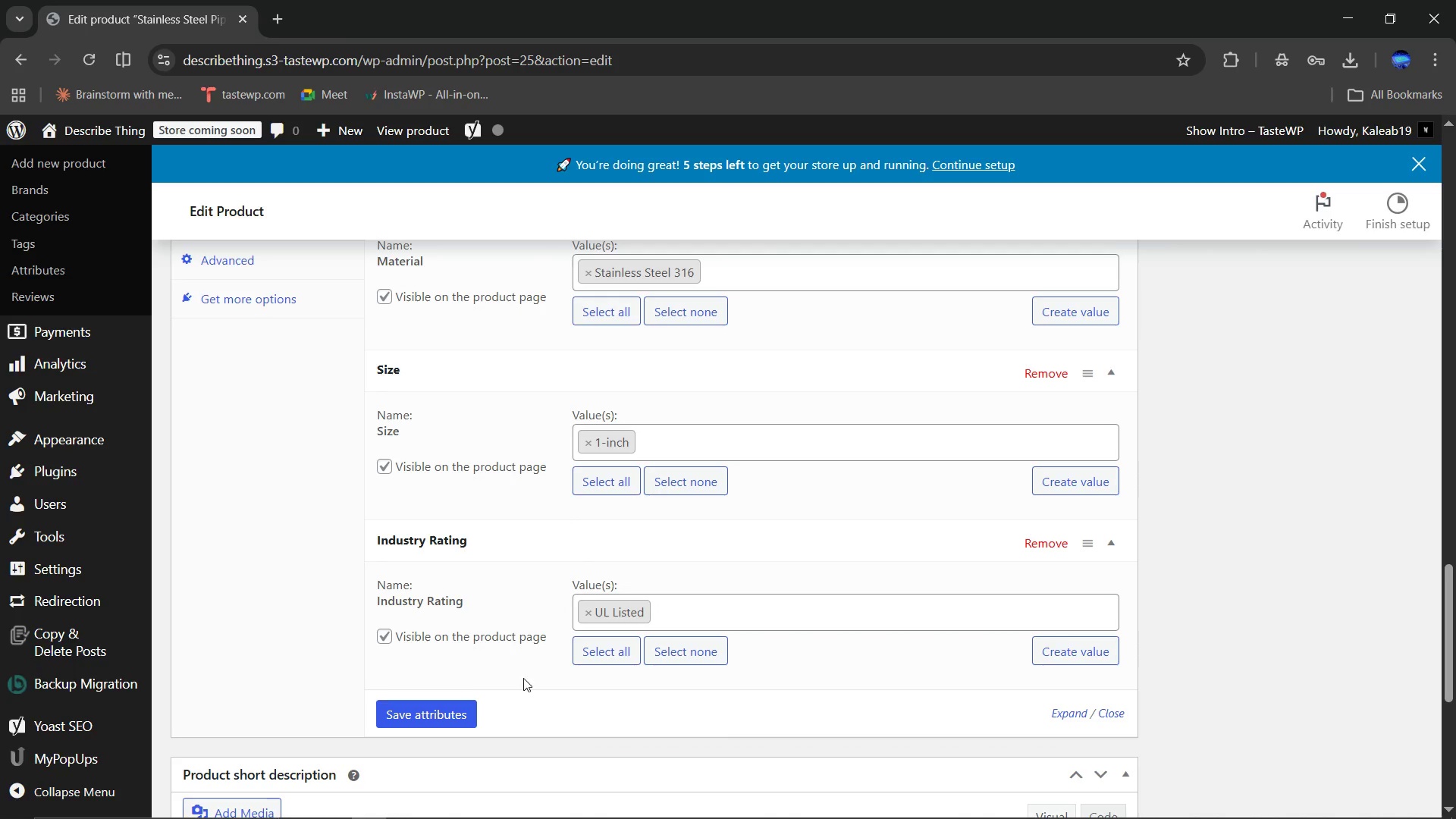 
scroll: coordinate [523, 678], scroll_direction: down, amount: 1.0
 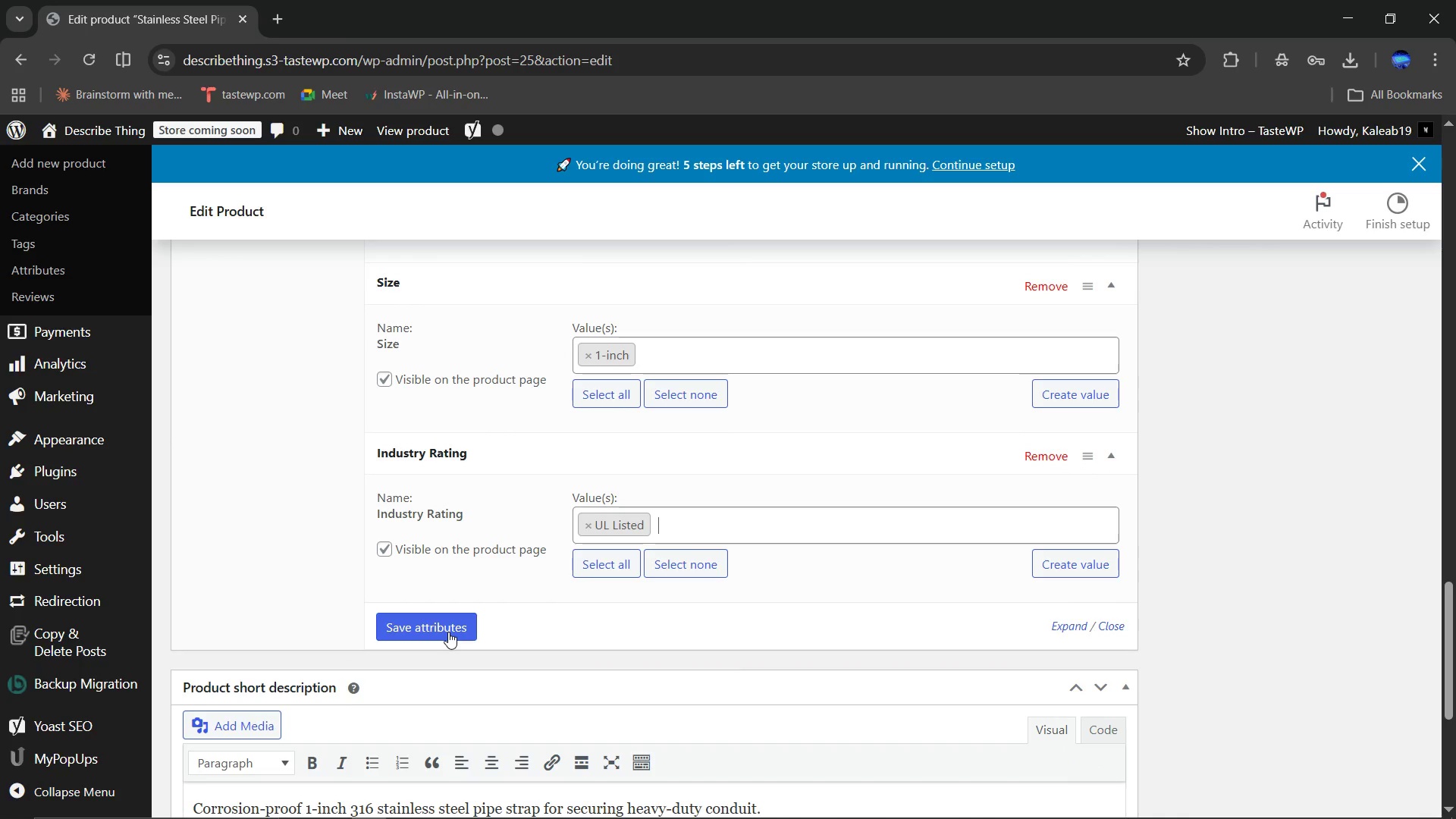 
left_click([448, 632])
 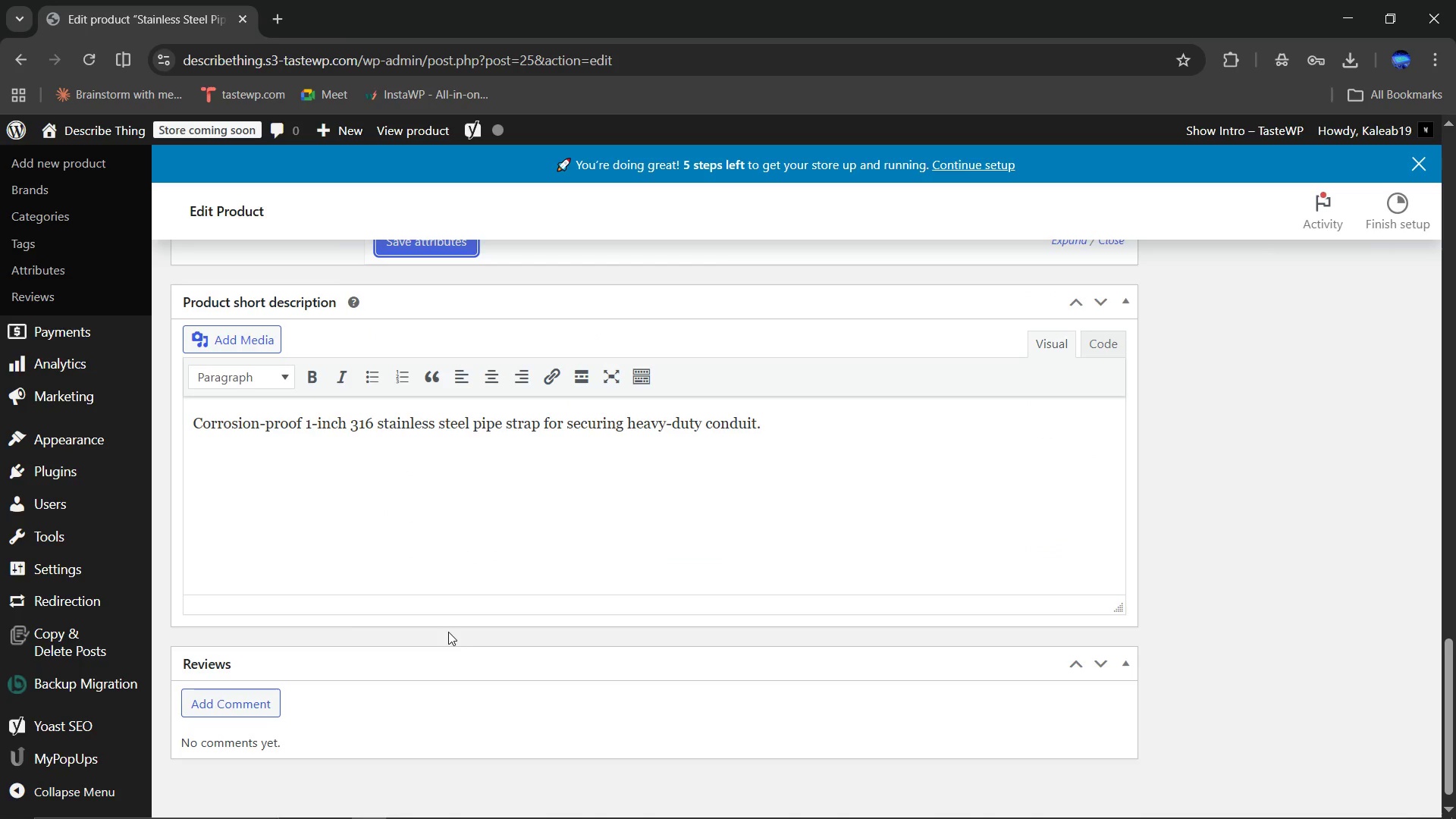 
scroll: coordinate [565, 514], scroll_direction: up, amount: 17.0
 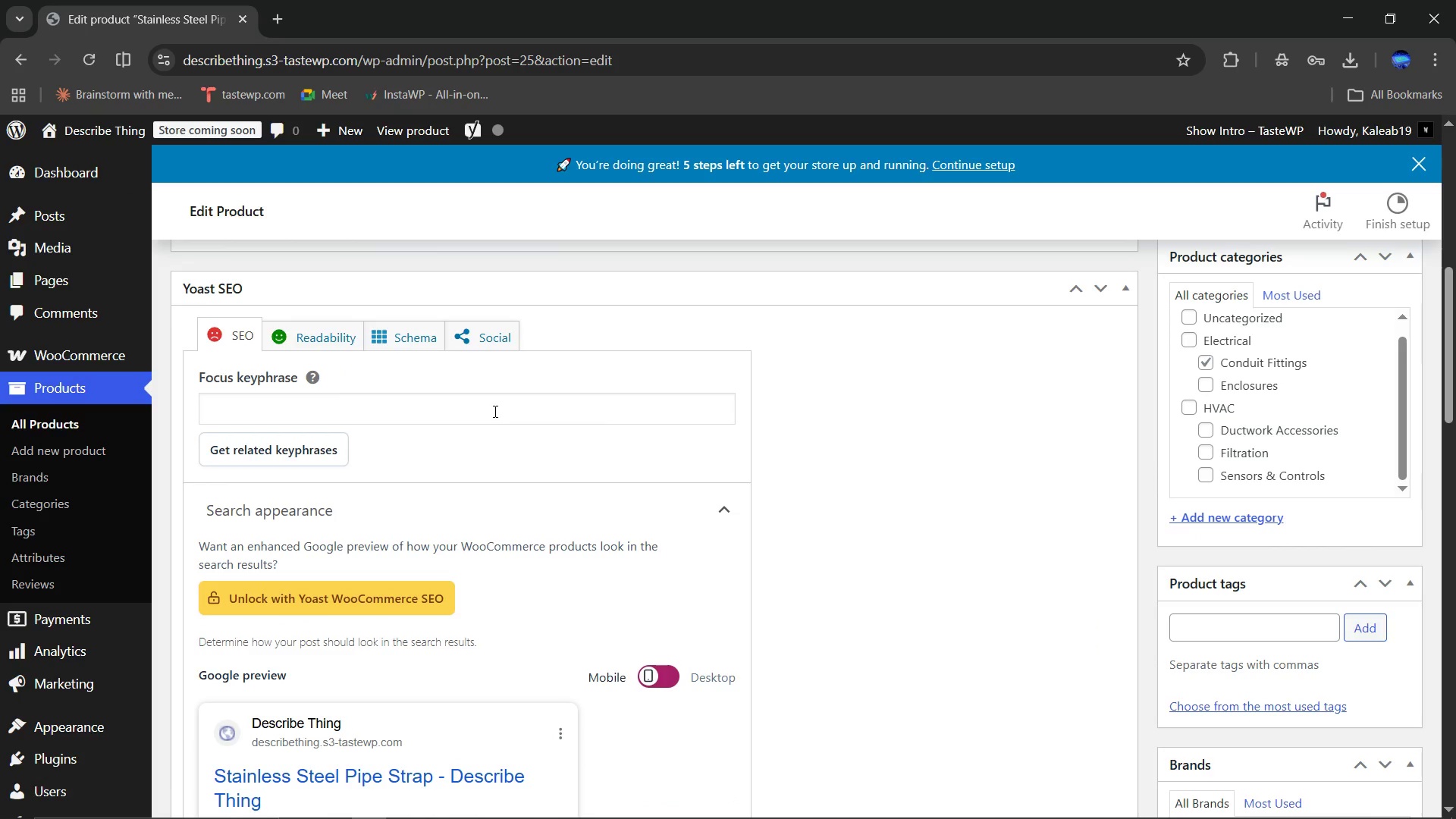 
left_click([494, 411])
 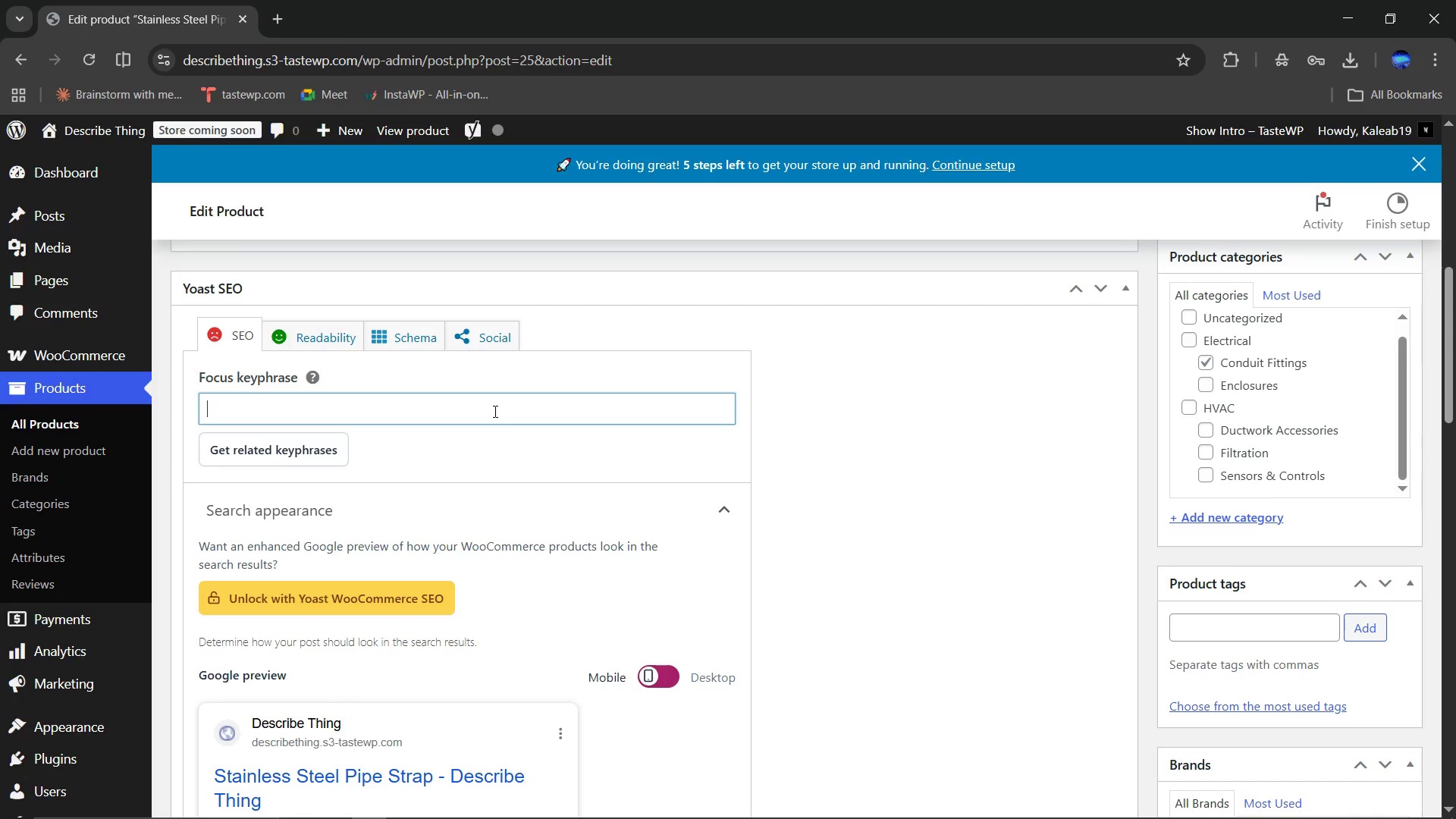 
type(Stainless Steel pipe )
 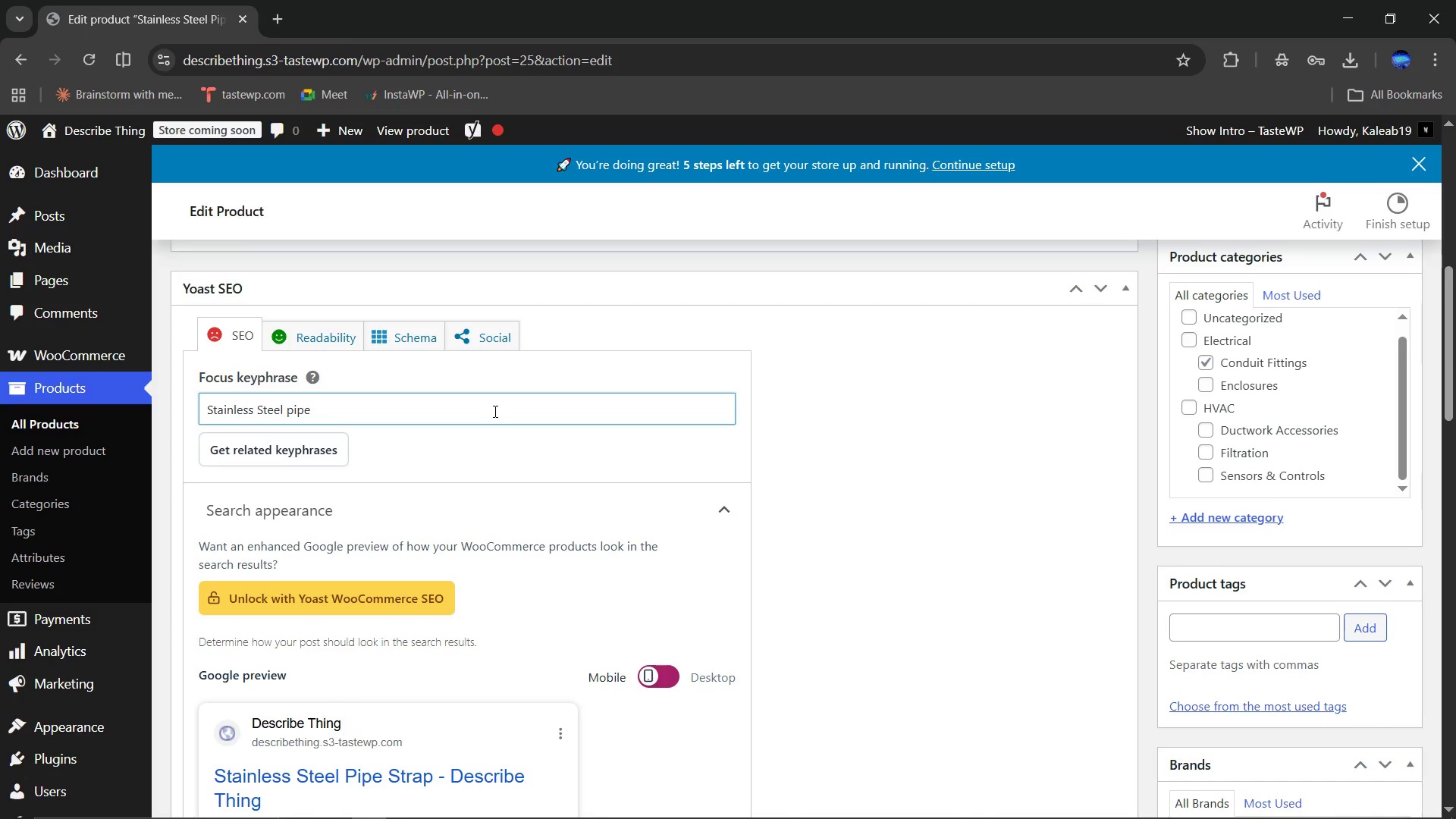 
hold_key(key=Backspace, duration=1.16)
 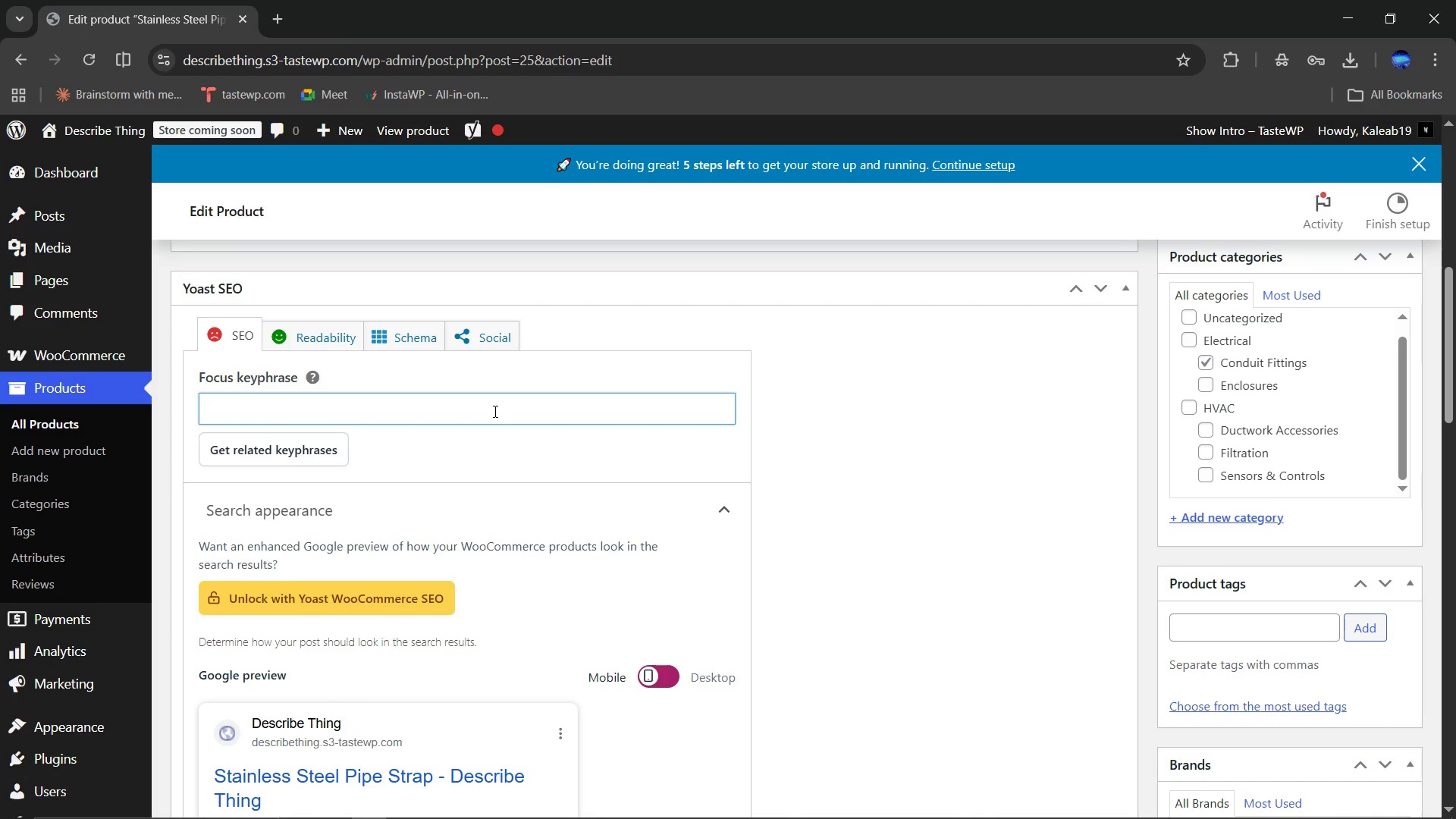 
type(Stainless Stell)
key(Backspace)
key(Backspace)
type(el Pipe Strap)
 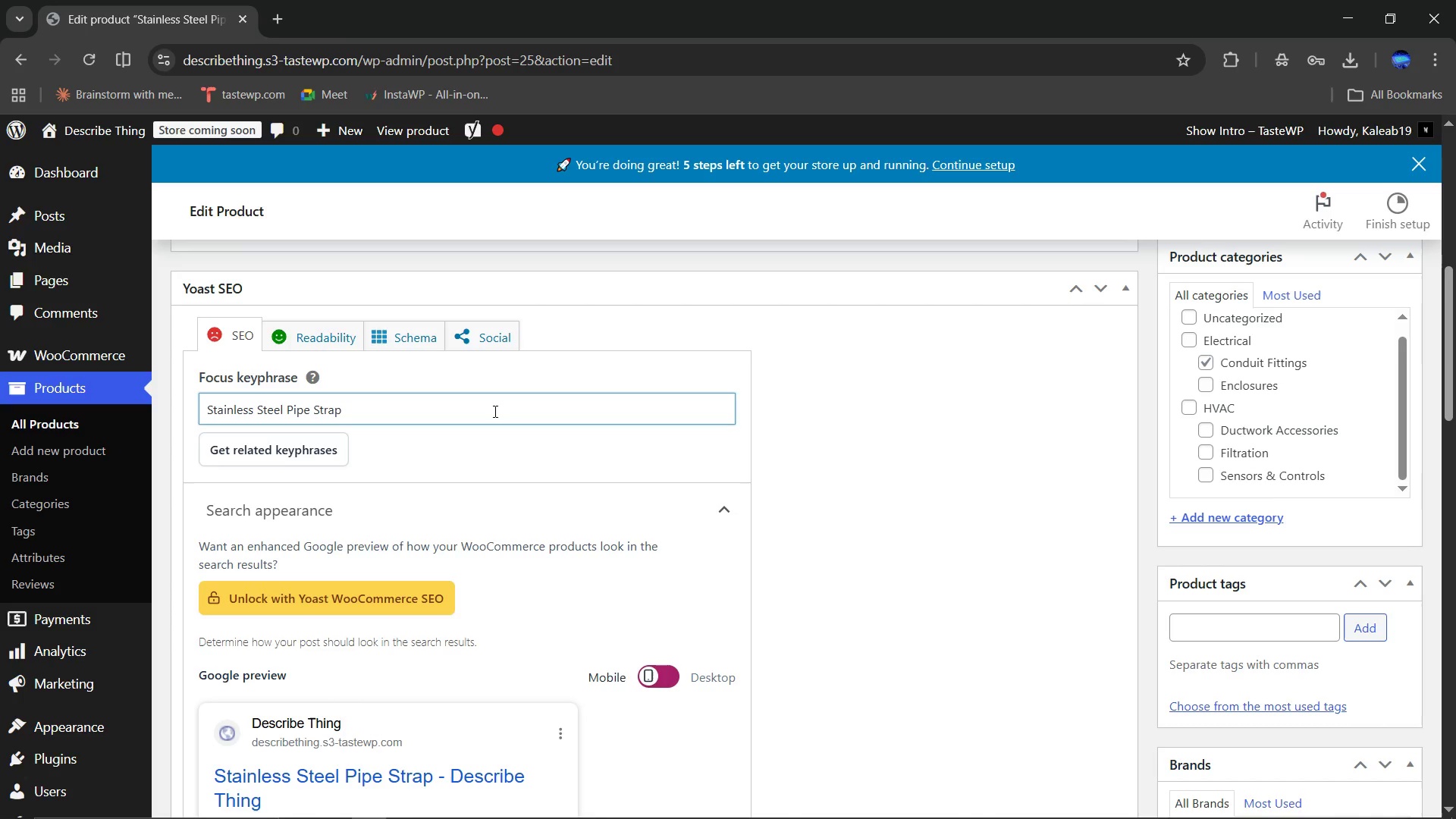 
scroll: coordinate [883, 498], scroll_direction: down, amount: 3.0
 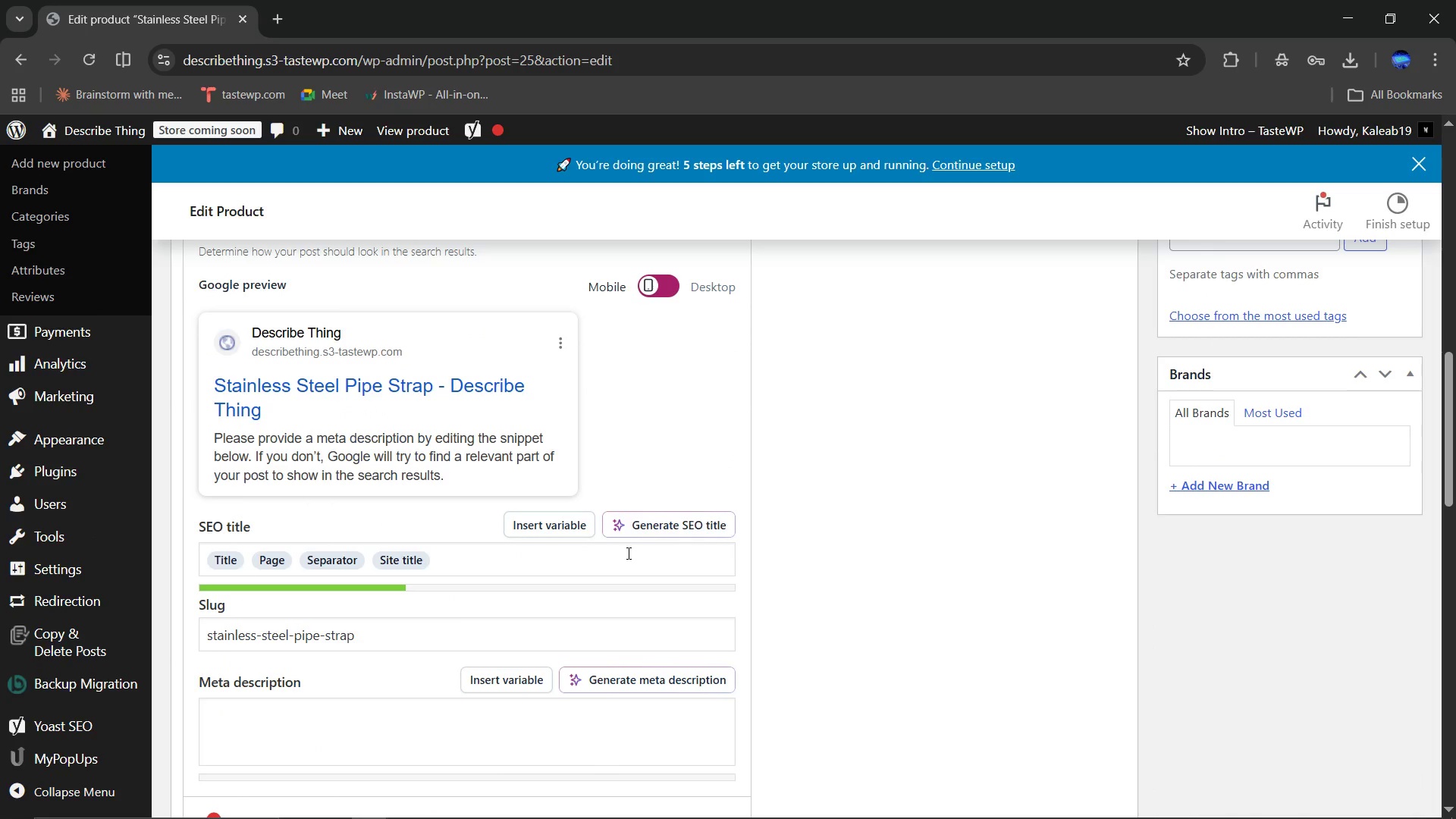 
left_click([627, 553])
 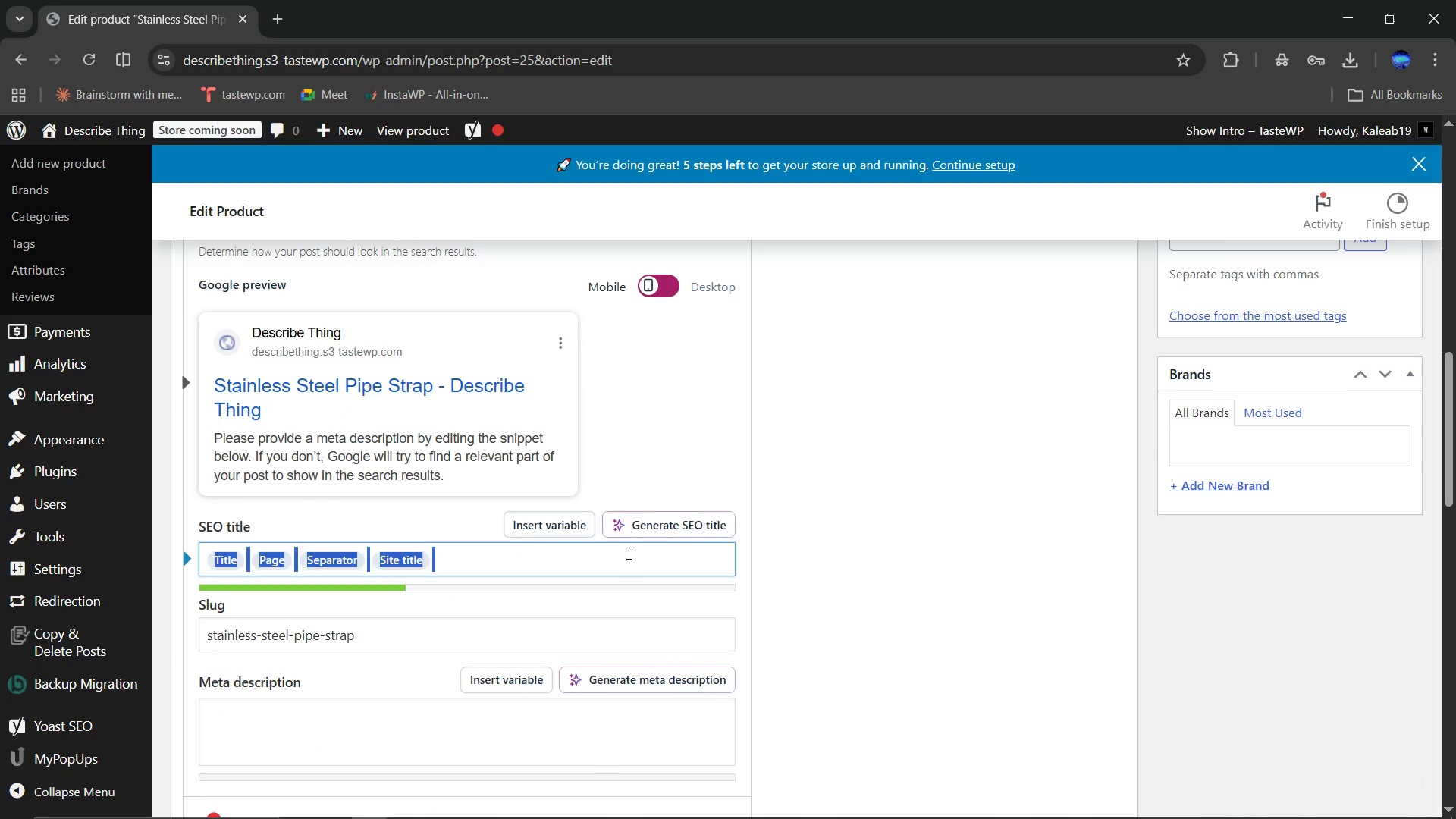 
key(Control+ControlLeft)
 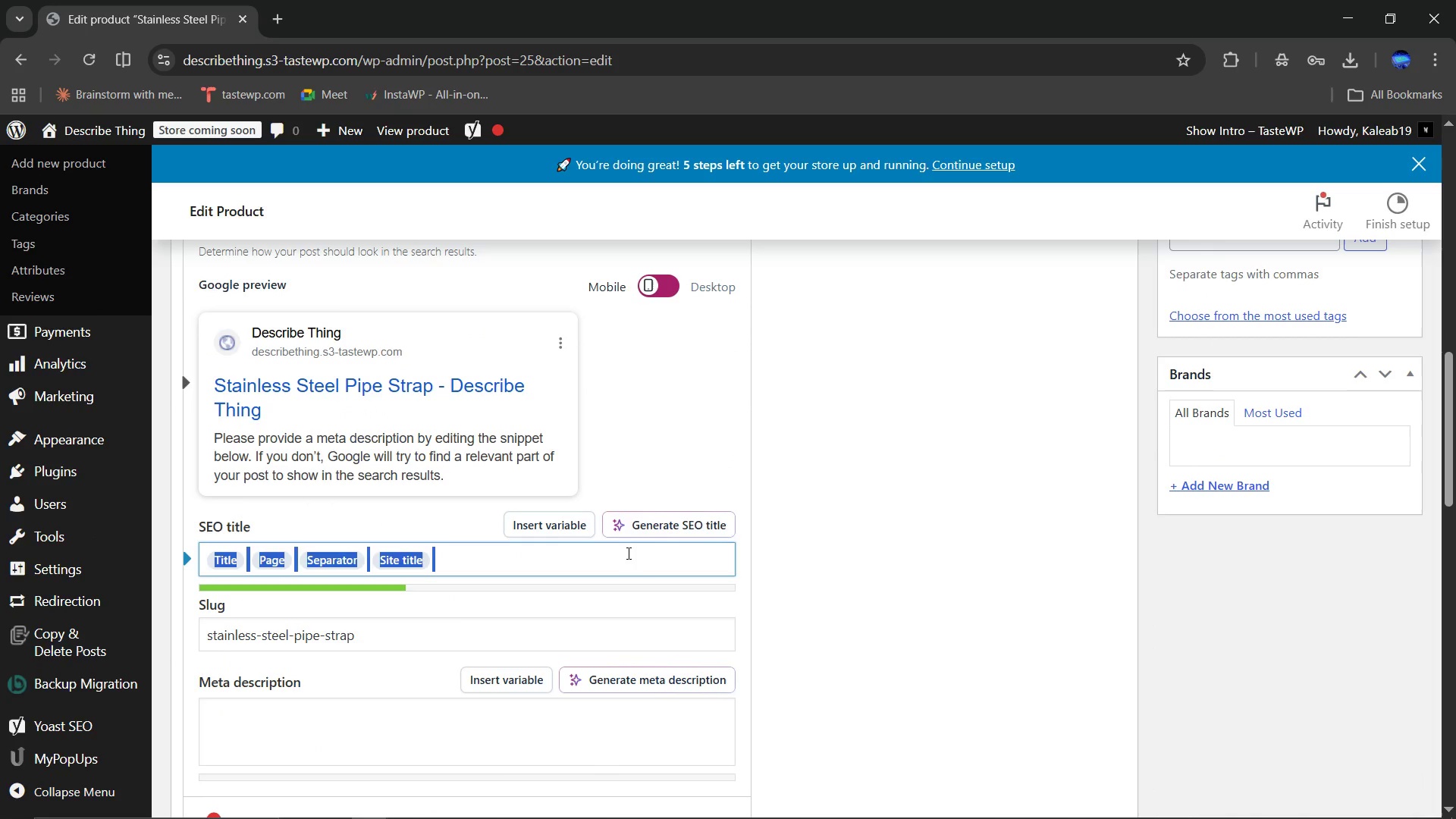 
key(Control+A)
 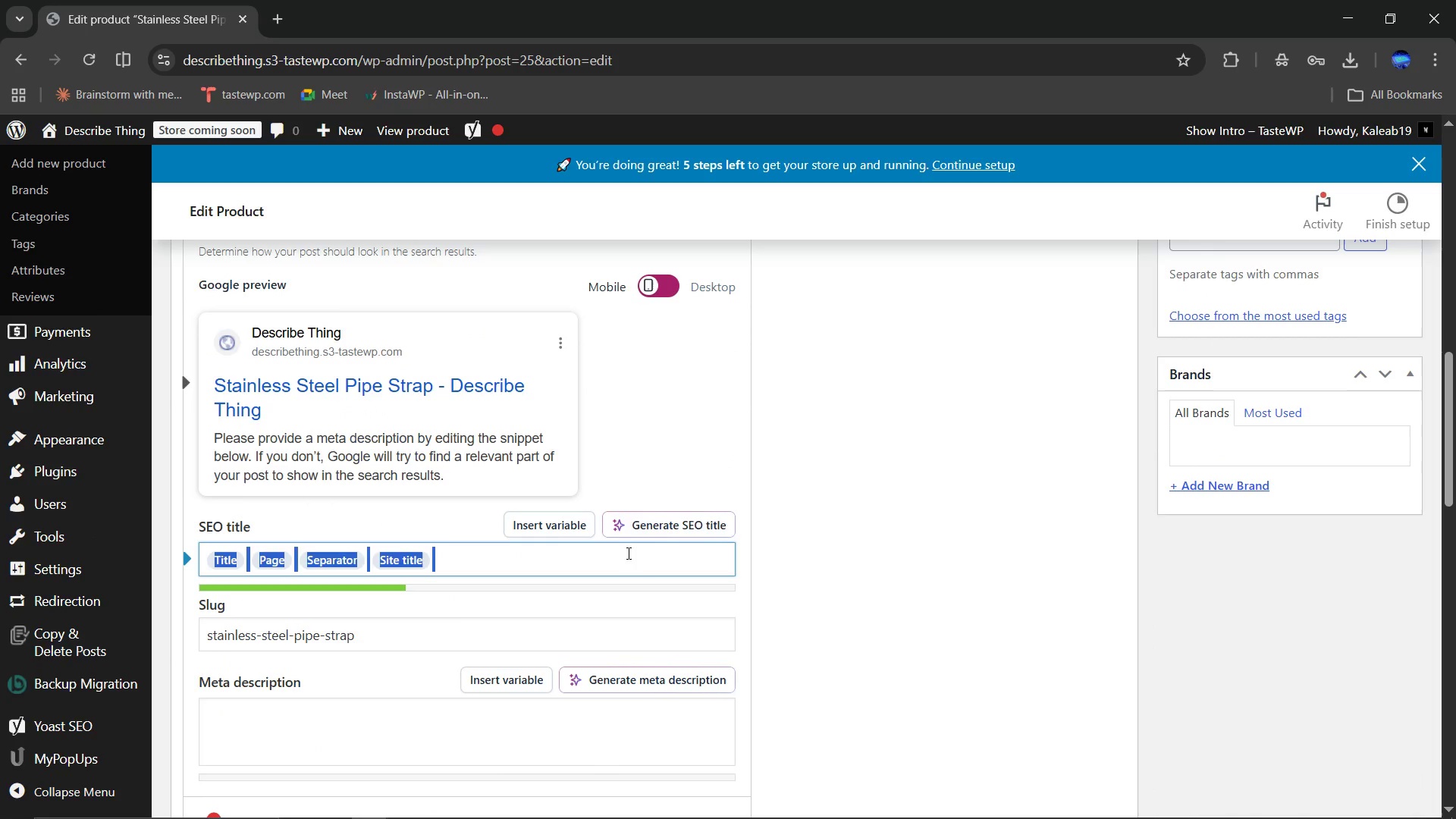 
type(Stainless Steel pipe)
key(Backspace)
key(Backspace)
key(Backspace)
key(Backspace)
type(Pipe Strap 1-Inch UL Listed | Spark & Flow)
 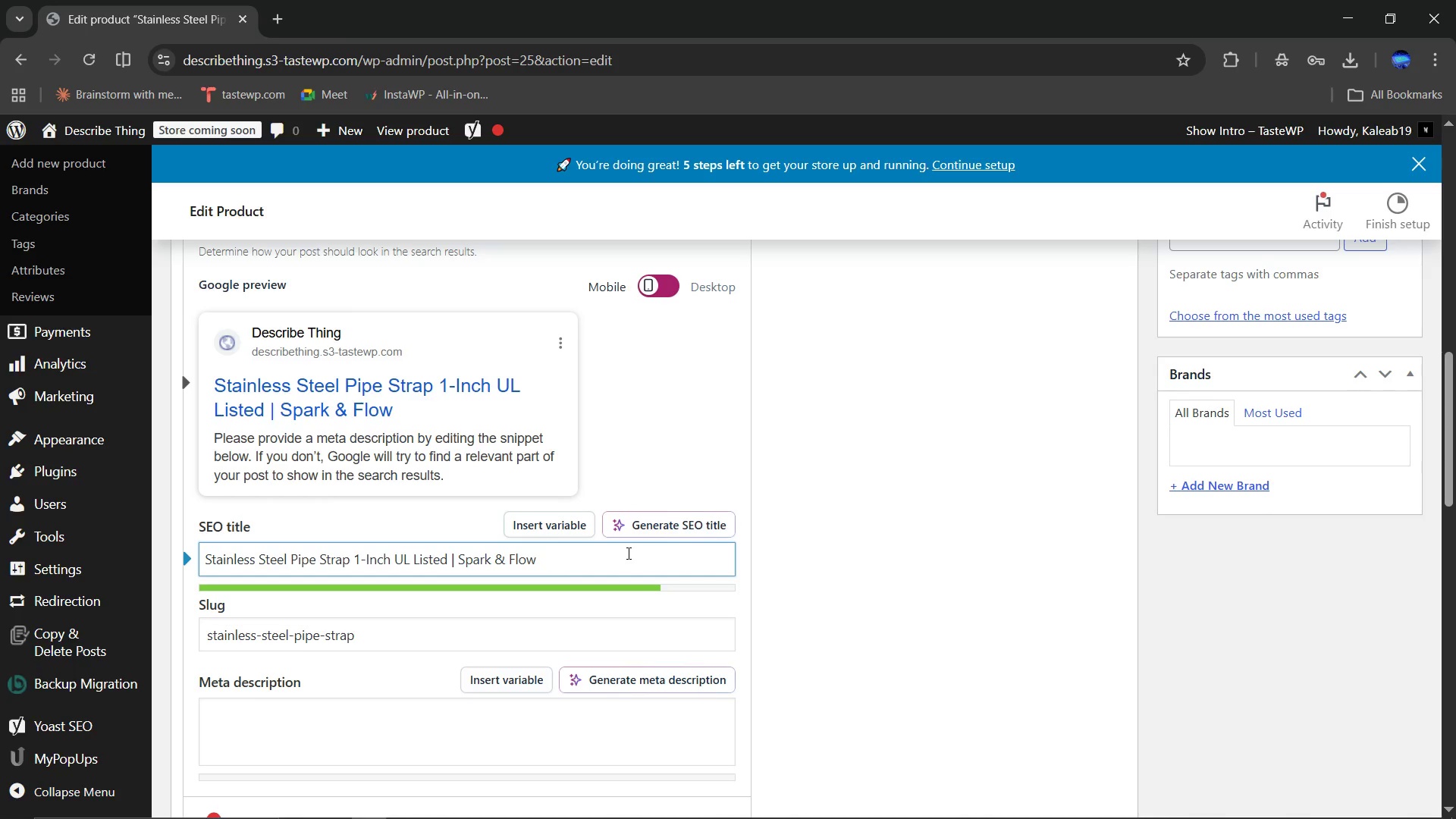 
scroll: coordinate [849, 578], scroll_direction: down, amount: 2.0
 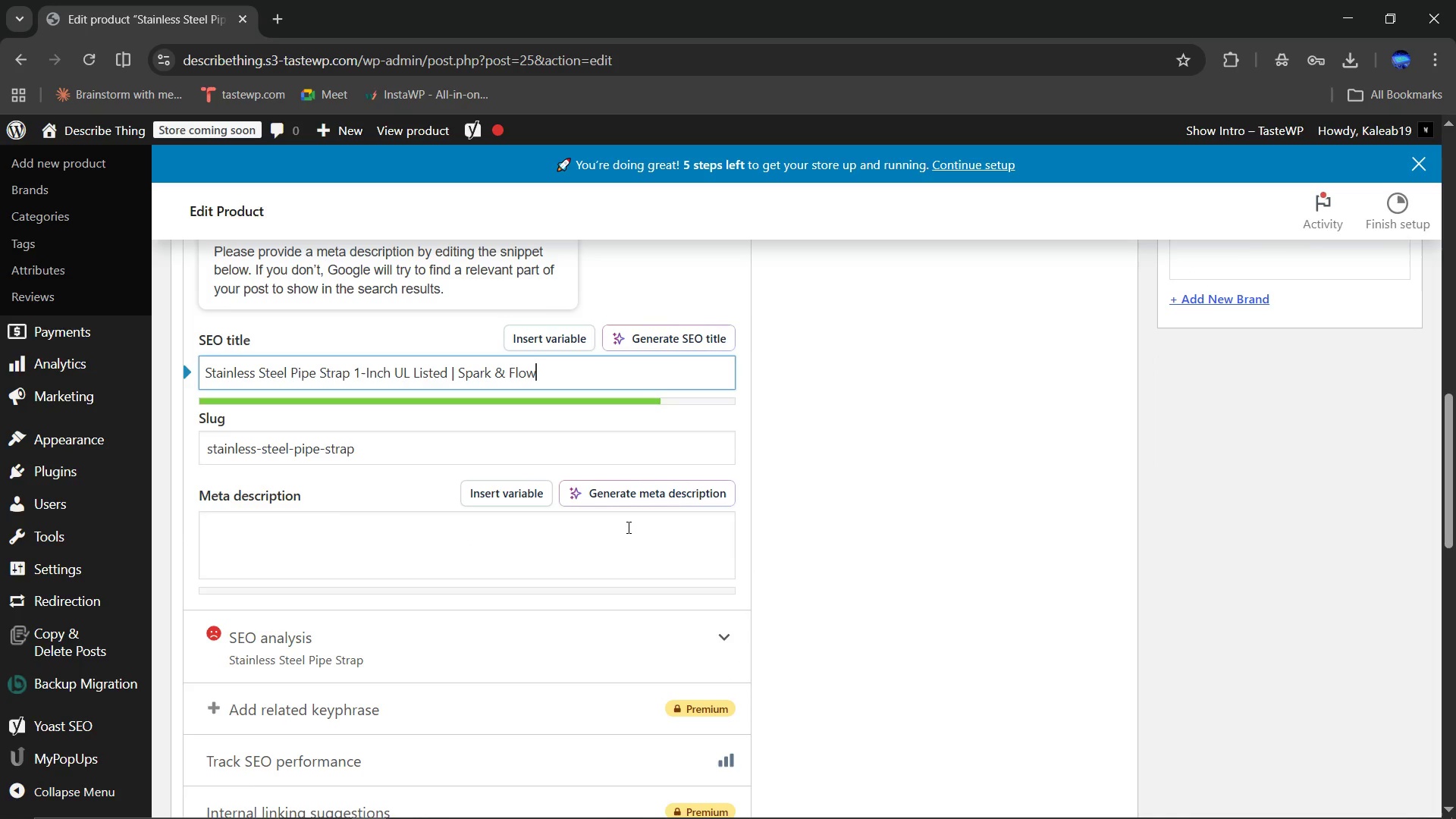 
left_click([627, 527])
 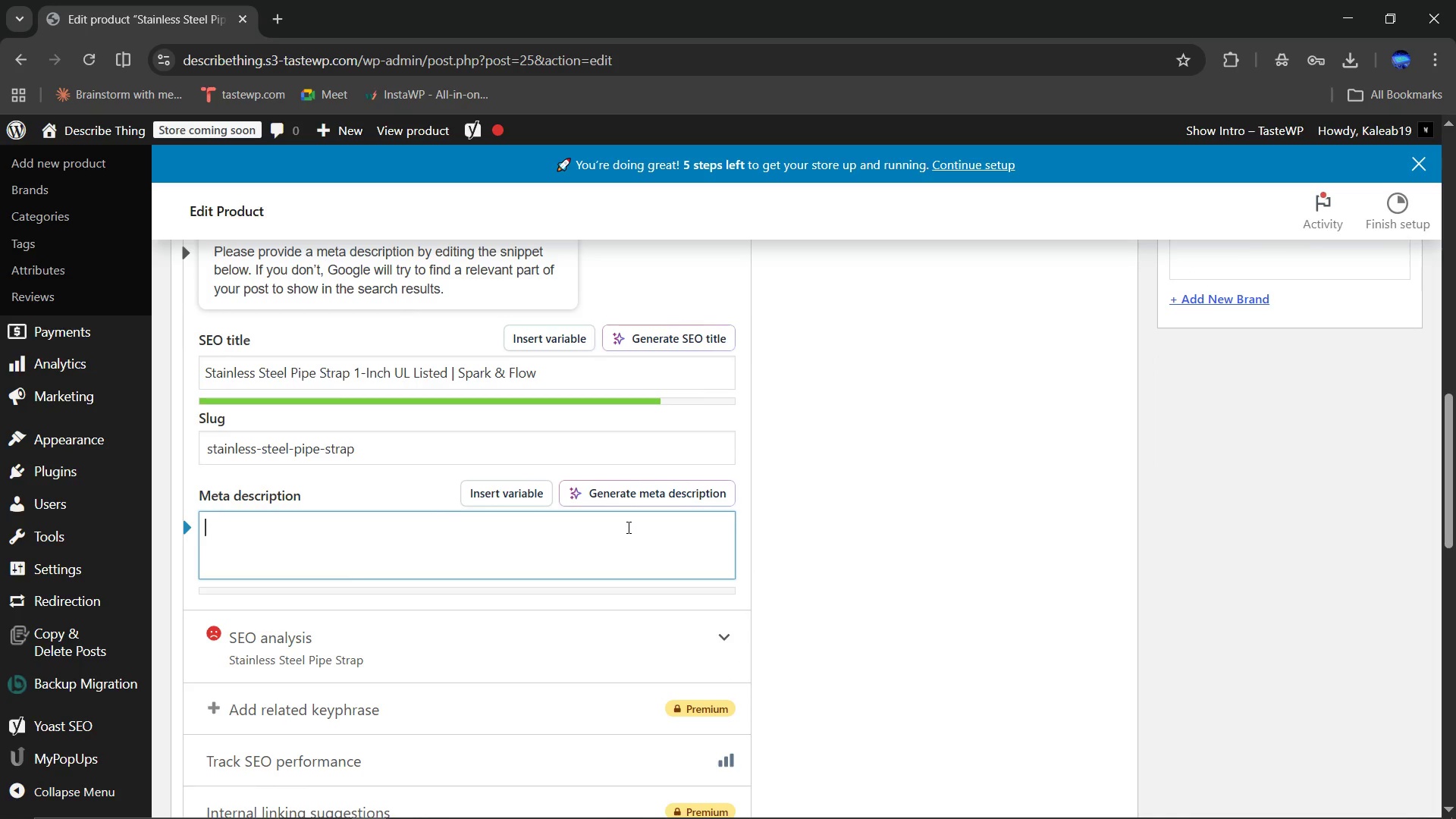 
type(1-inch 316 stainless steel pipe UL listed for secure conduit and pipe fastening in commeri)
key(Backspace)
type(cial and industrial electrical installi)
key(Backspace)
type(ations.)
 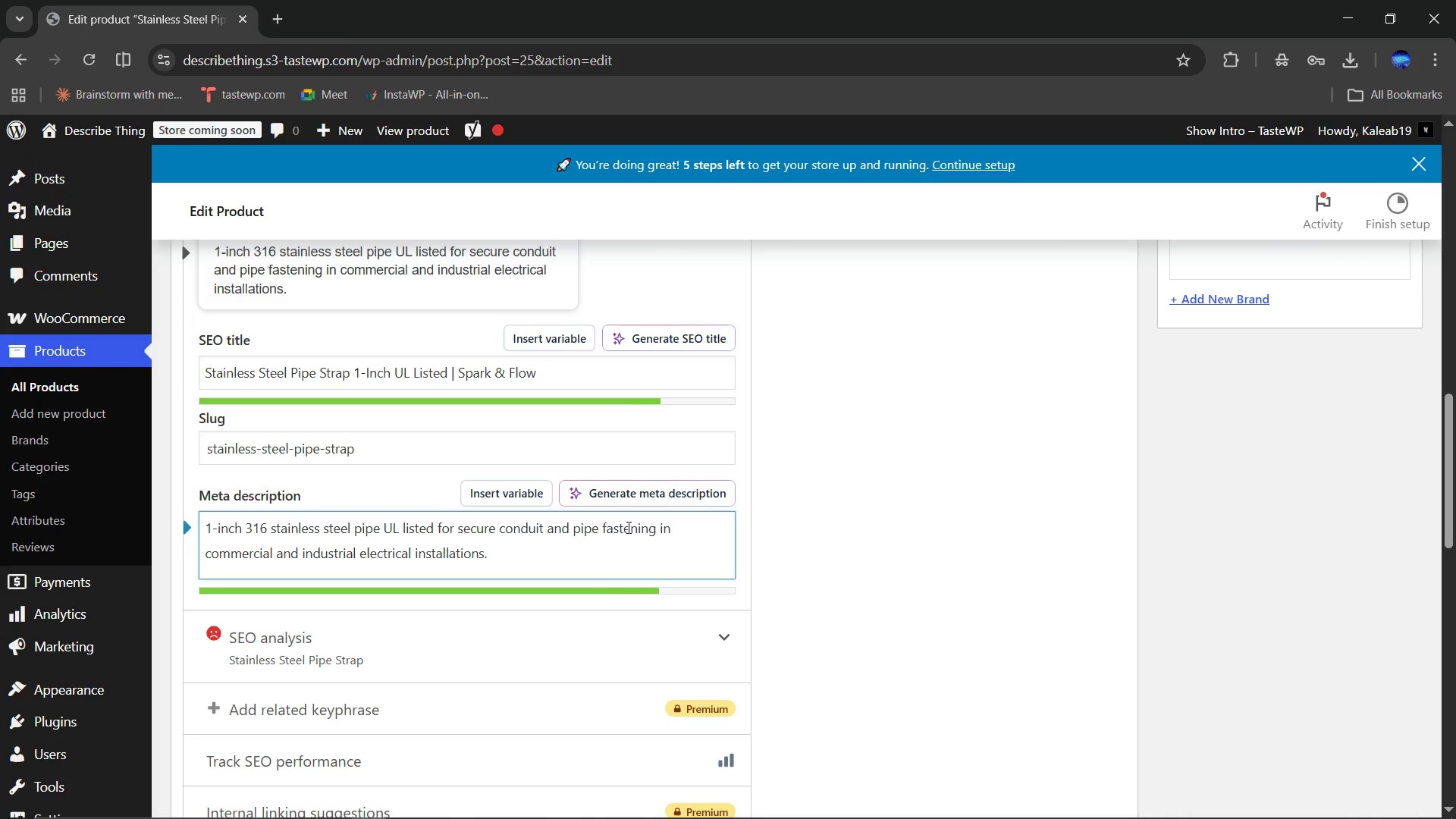 
scroll: coordinate [877, 606], scroll_direction: down, amount: 10.0
 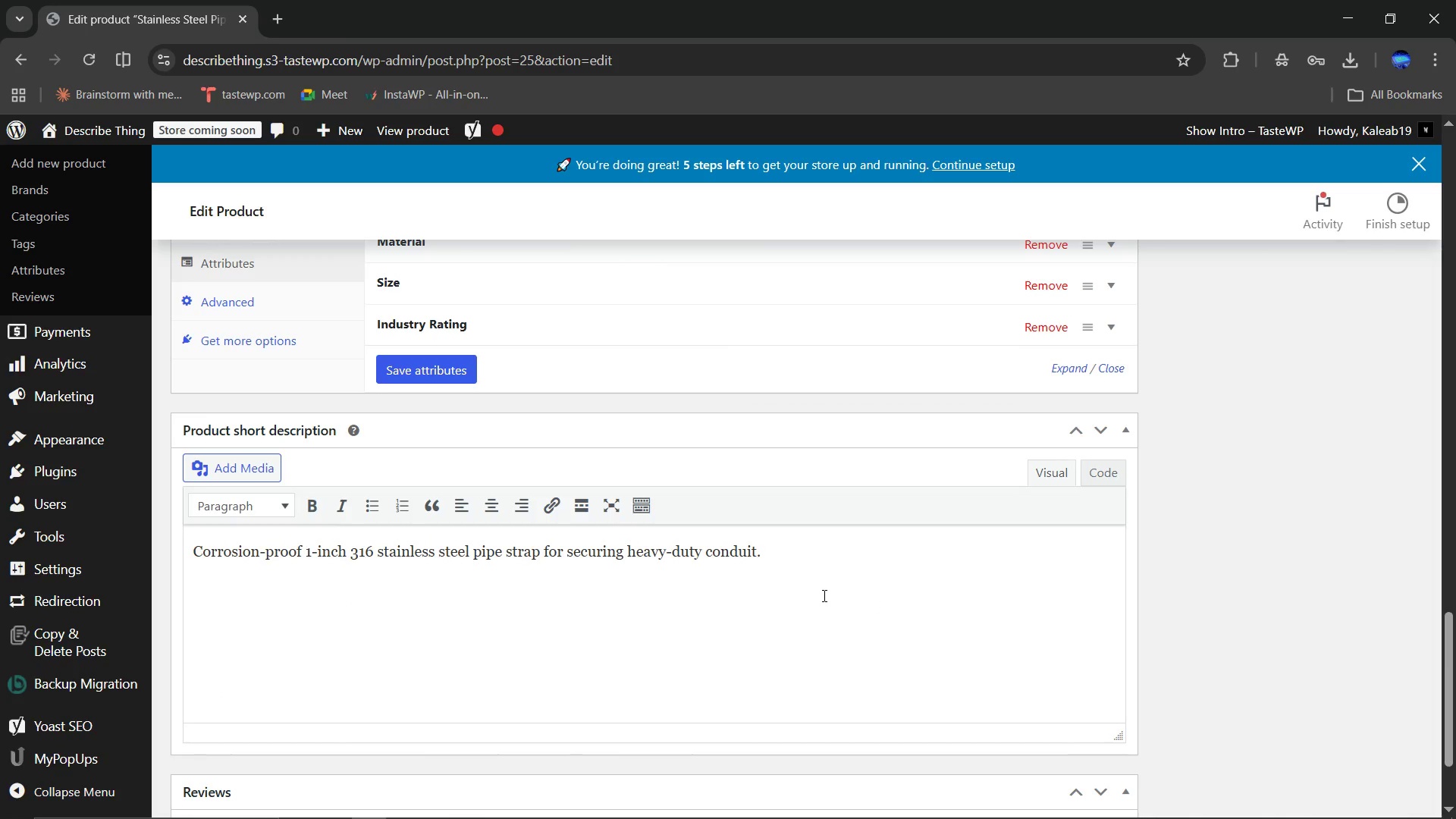 
left_click([823, 595])
 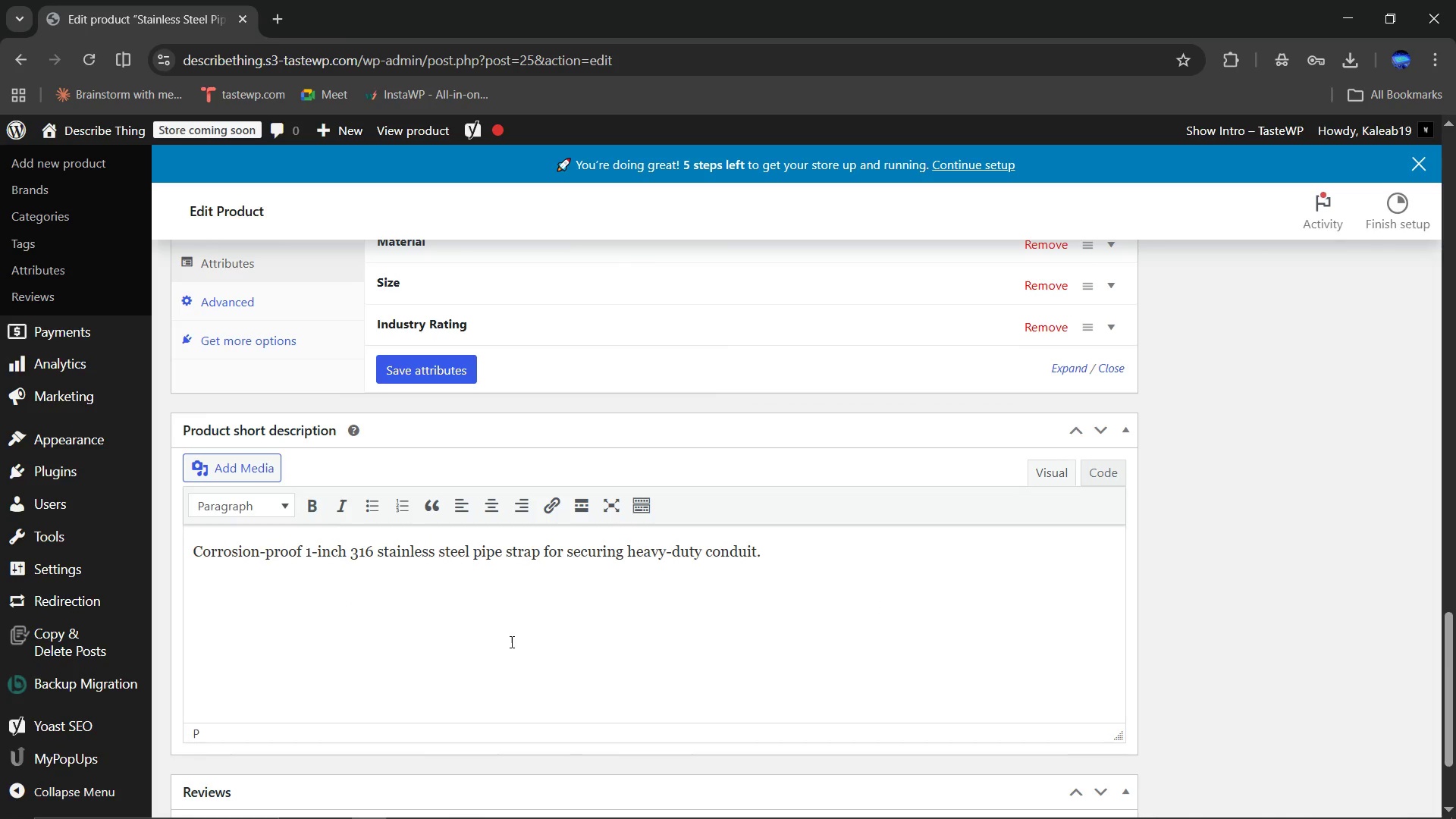 
key(Control+ControlLeft)
 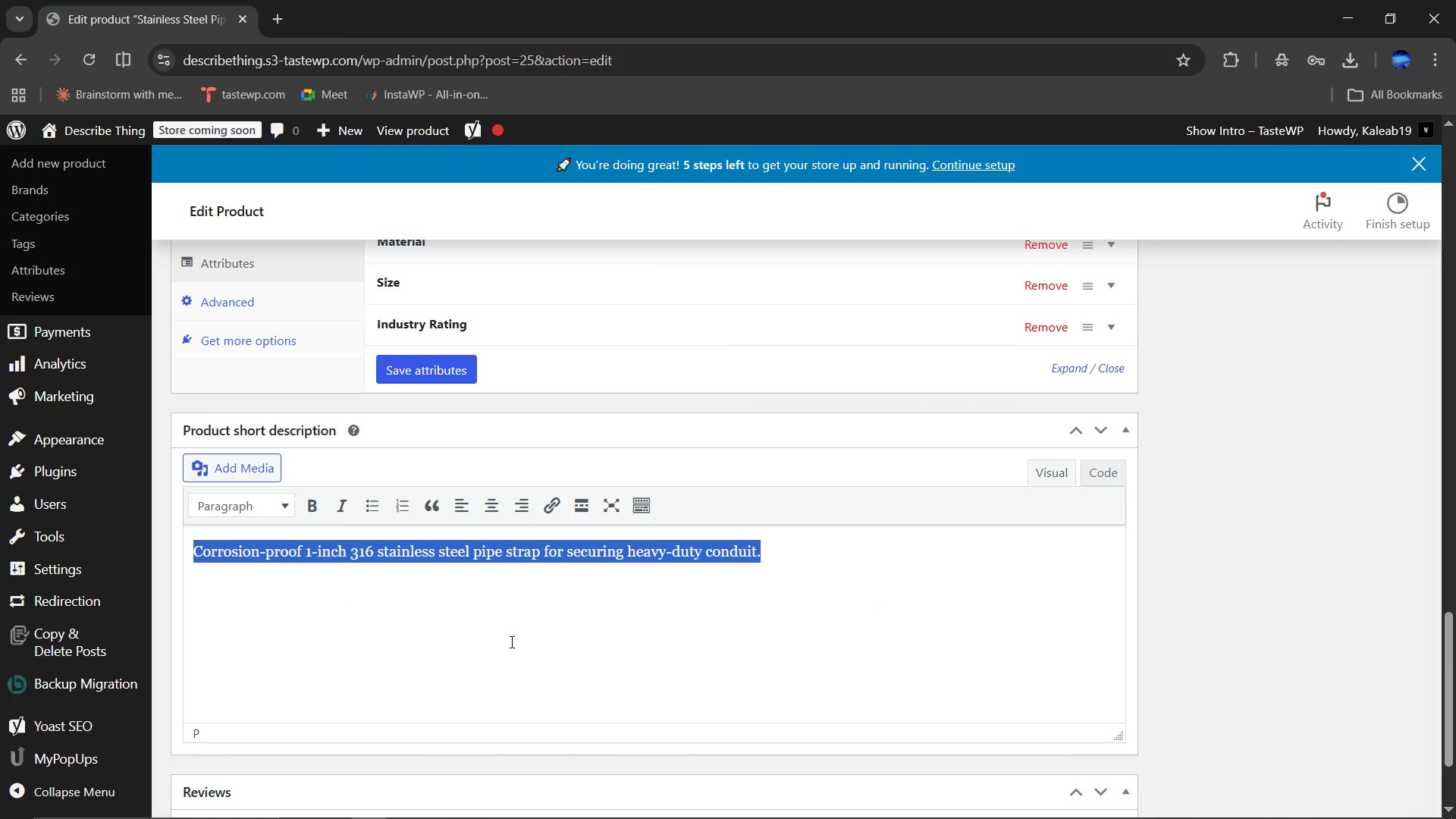 
key(Control+A)
 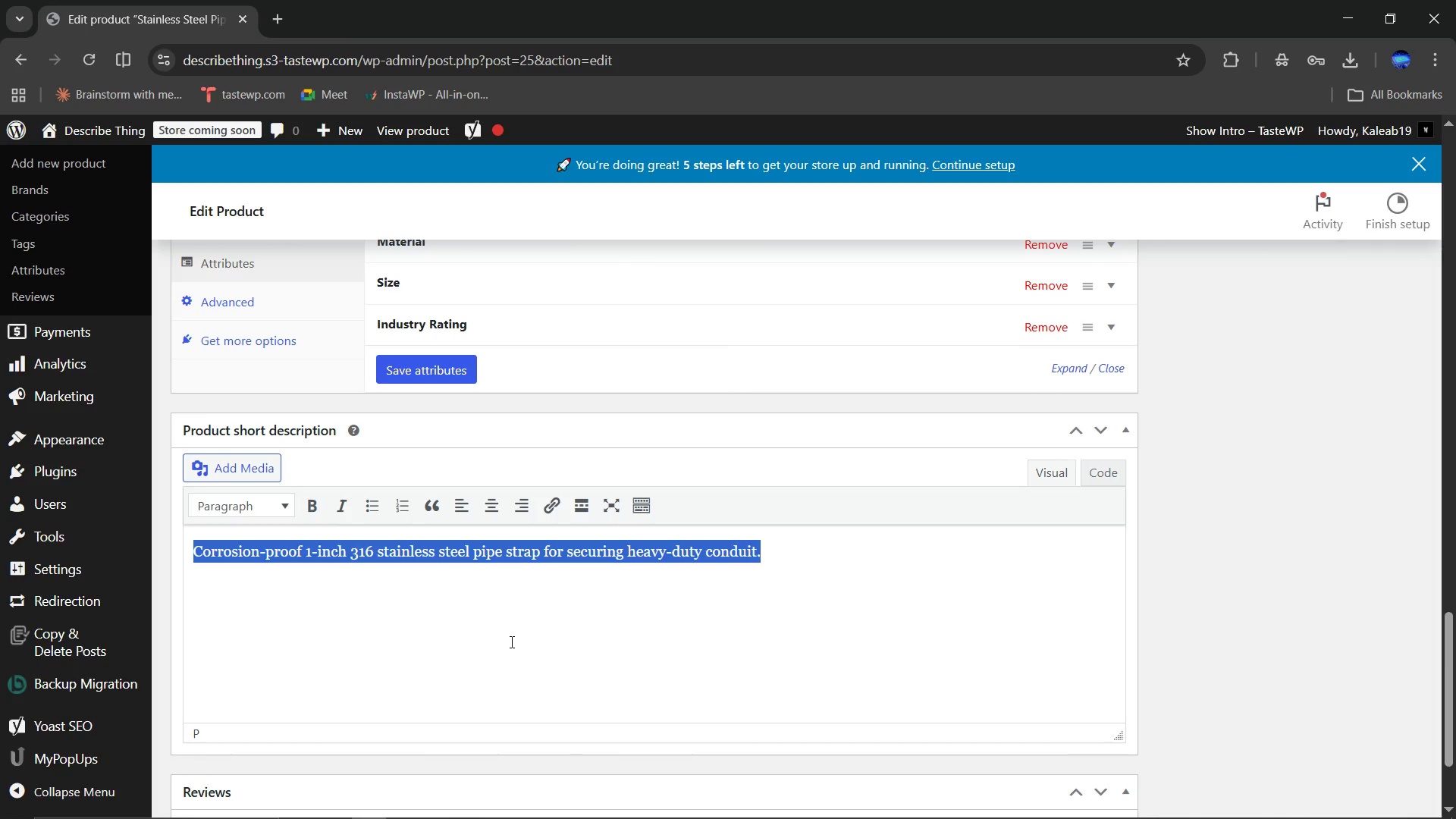 
type(Corrosion )
key(Backspace)
type(-resistant 1-inch stainless stell)
key(Backspace)
key(Backspace)
type(el 316 pipe strap designed for secure condut )
key(Backspace)
key(Backspace)
type(it and pipe fastening in cimm)
key(Backspace)
key(Backspace)
key(Backspace)
type(ommercial electrical installations.)
 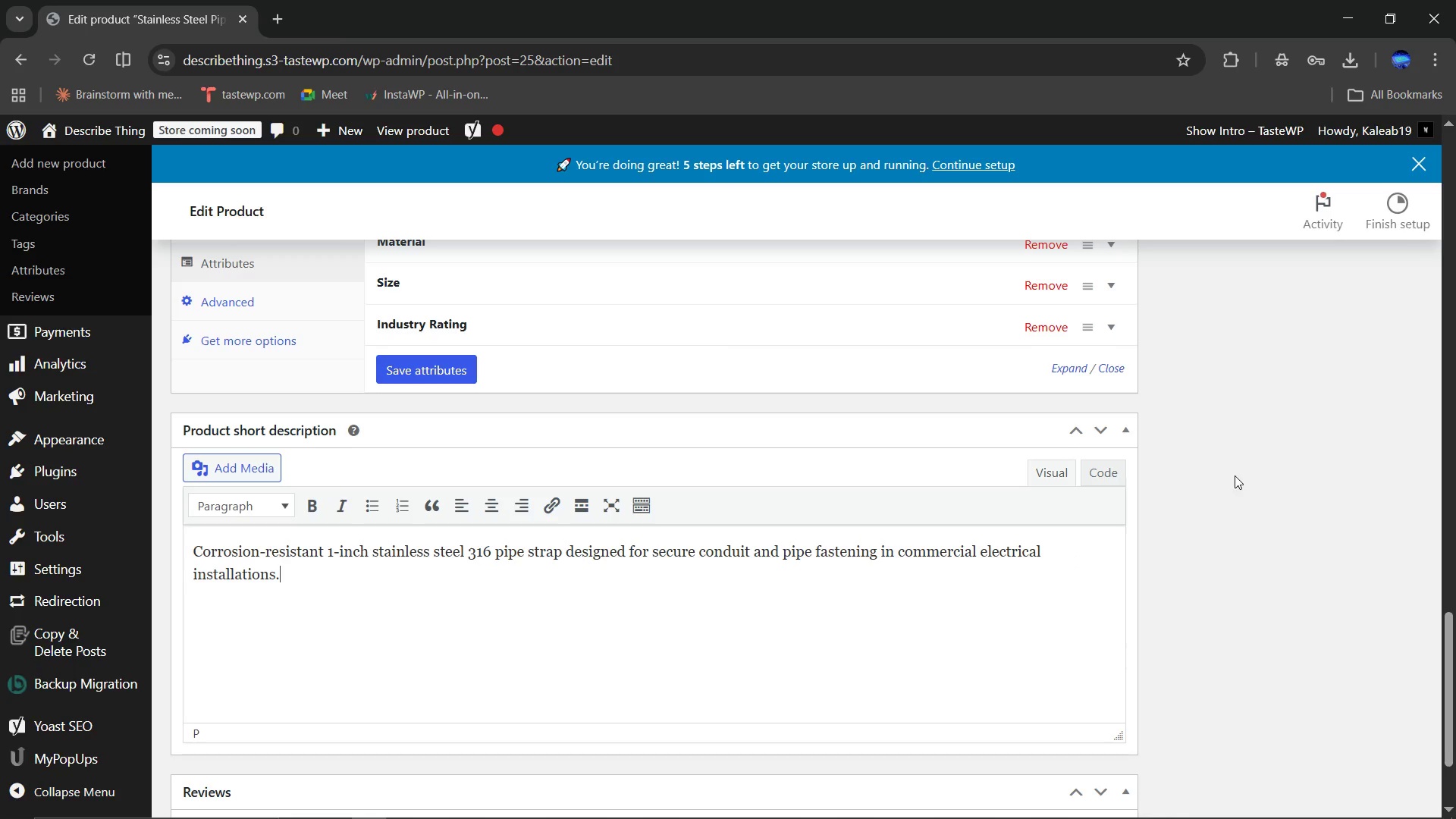 
scroll: coordinate [1172, 425], scroll_direction: up, amount: 20.0
 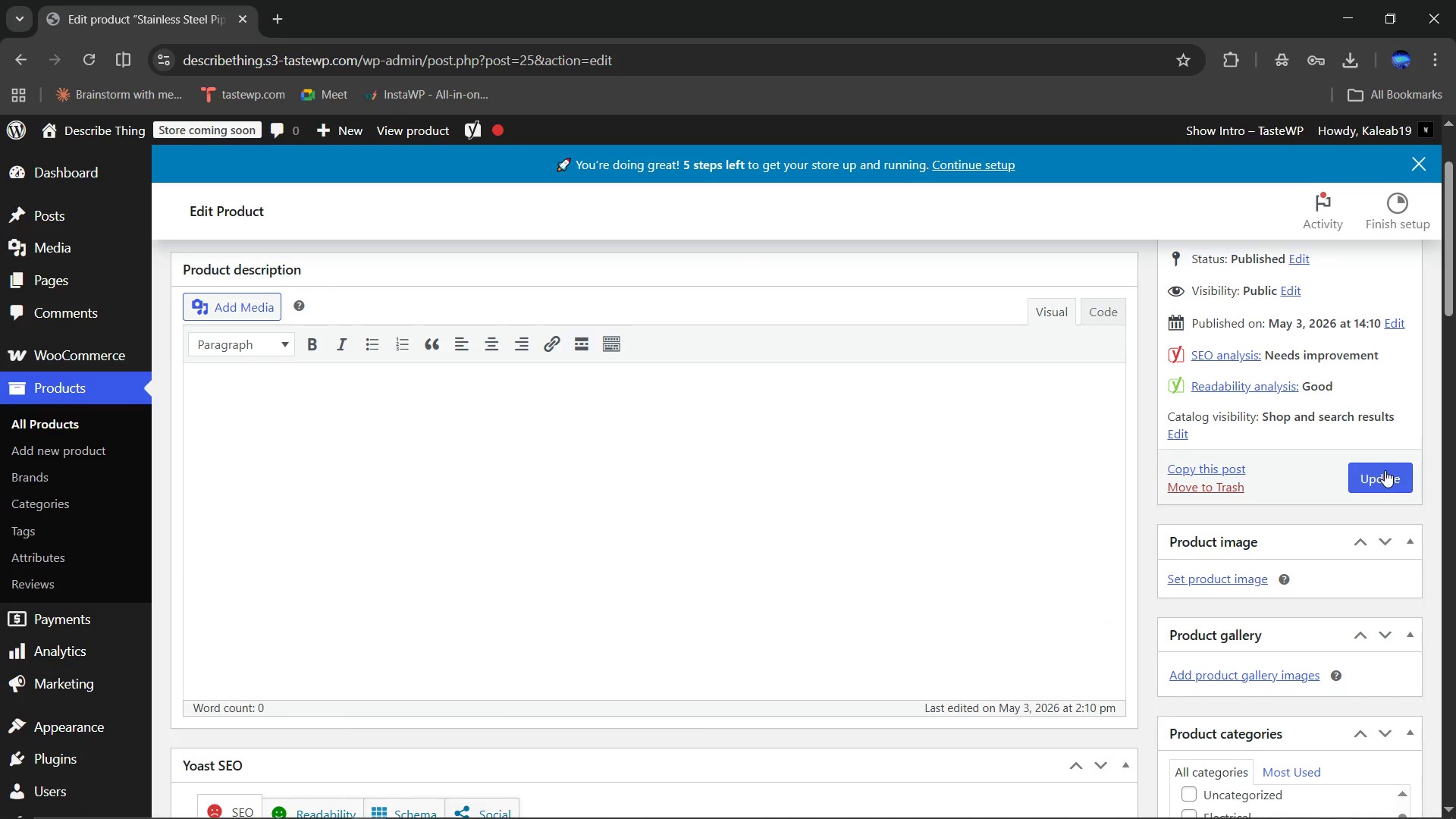 
left_click([1385, 470])
 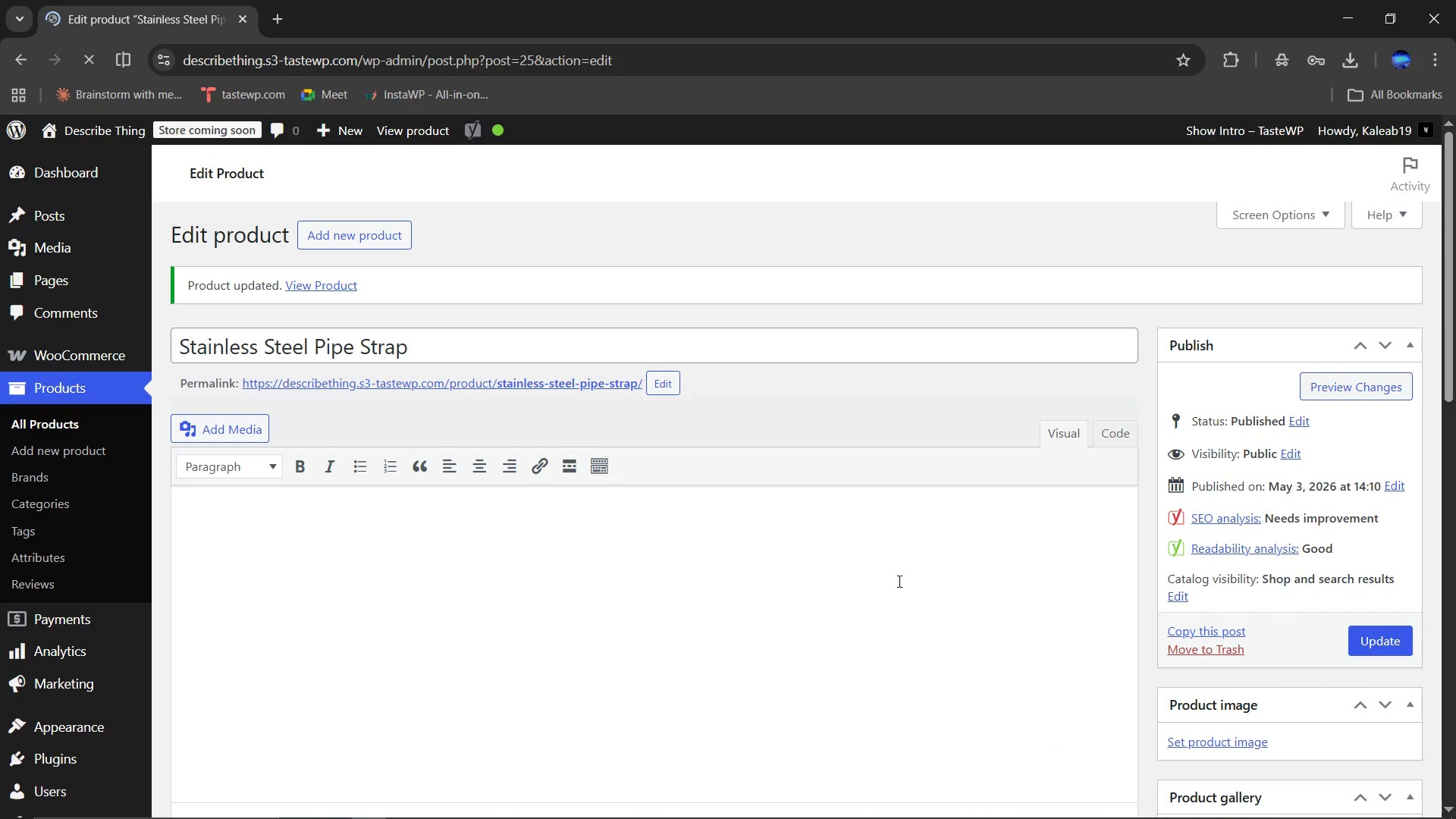 
wait(11.11)
 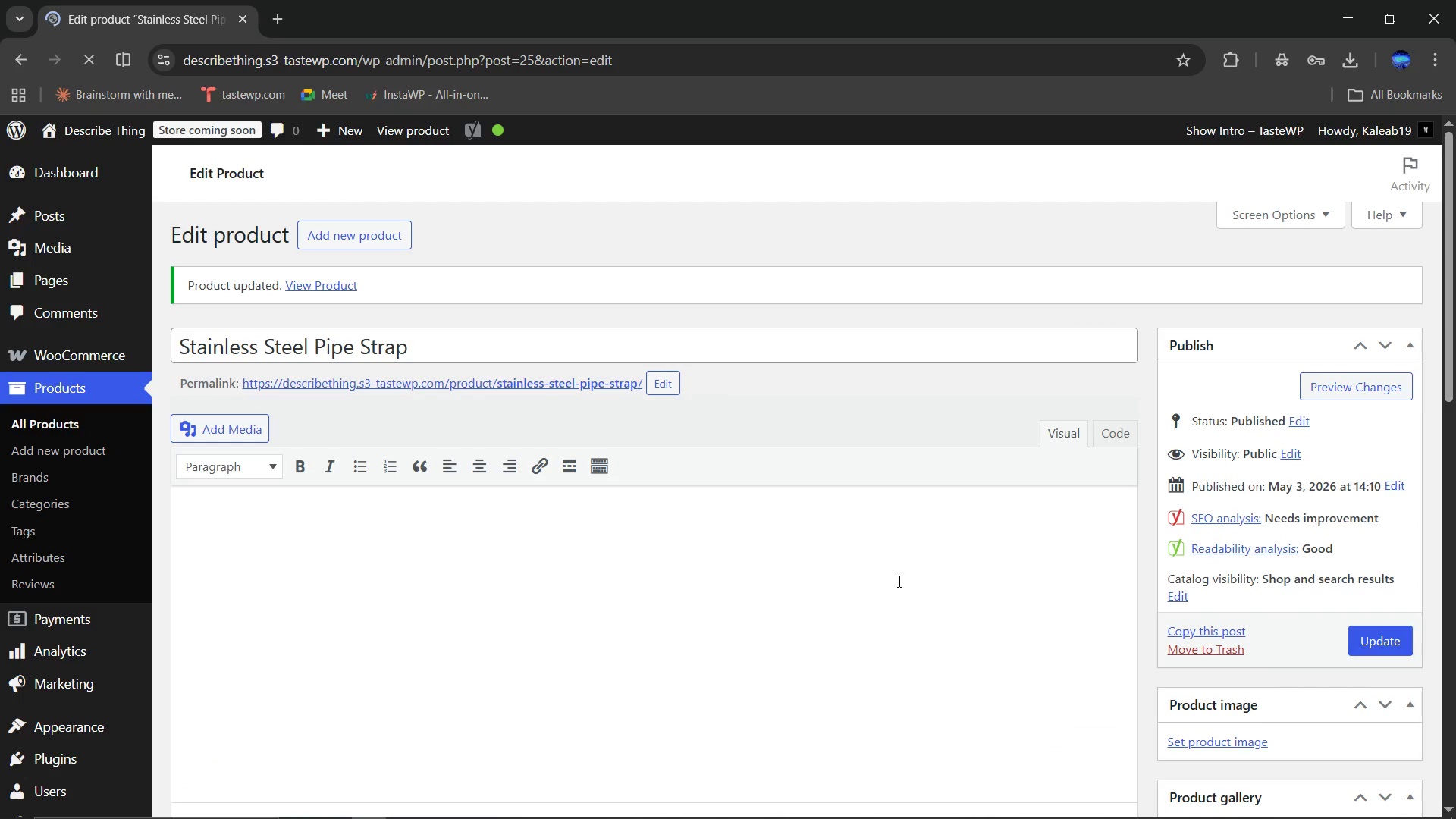 
left_click([57, 422])
 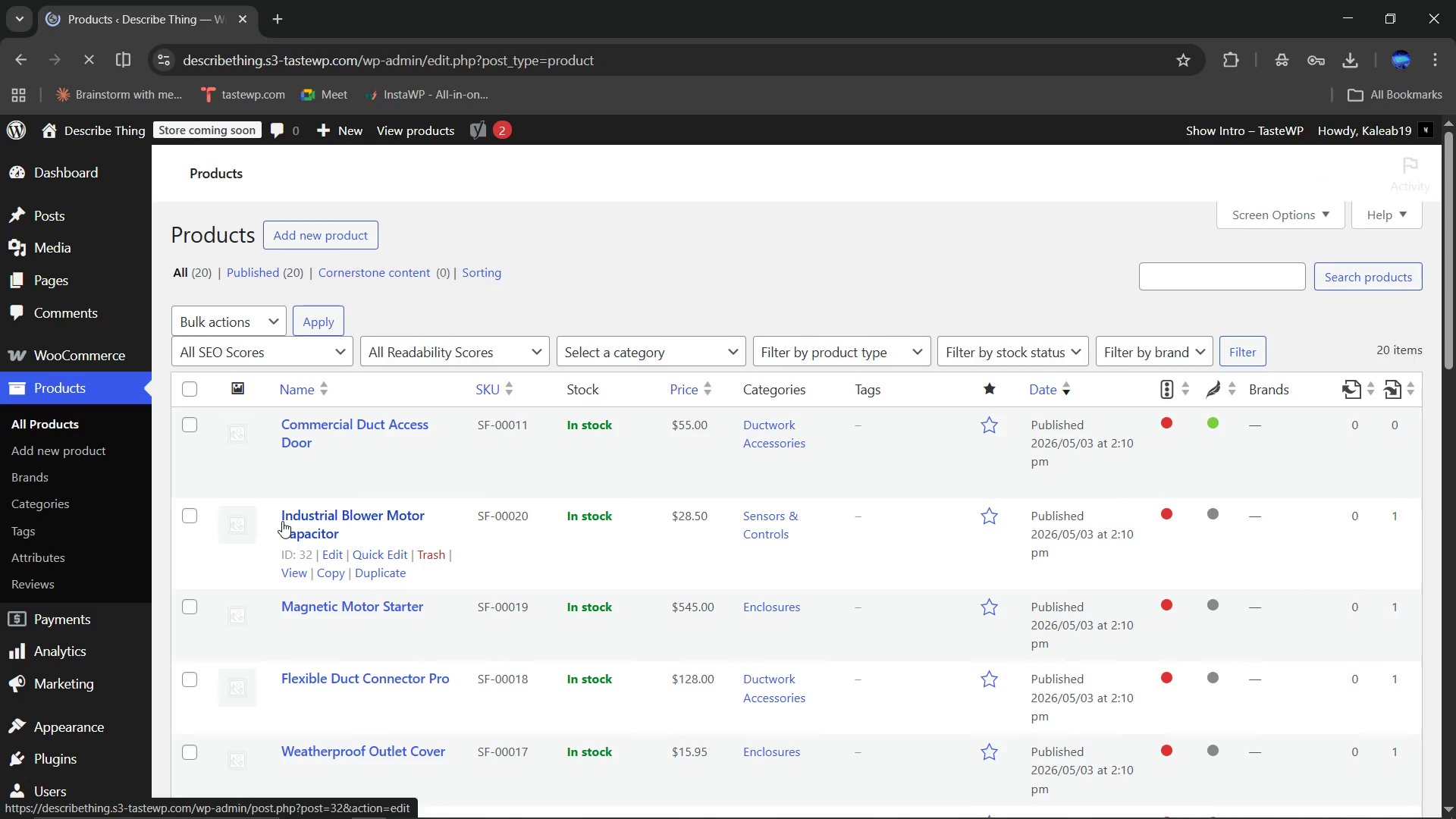 
wait(6.34)
 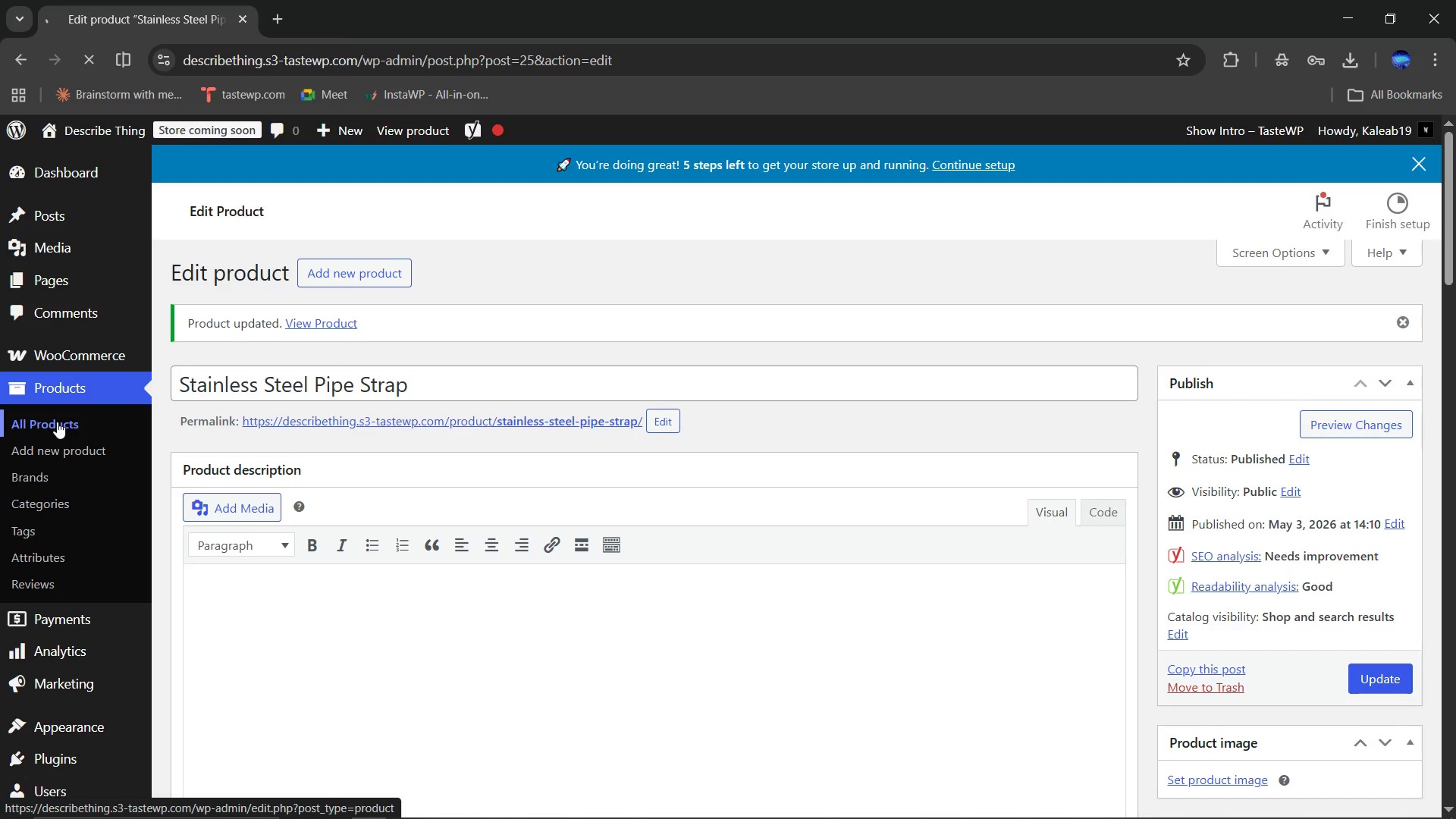 
scroll: coordinate [378, 565], scroll_direction: down, amount: 3.0
 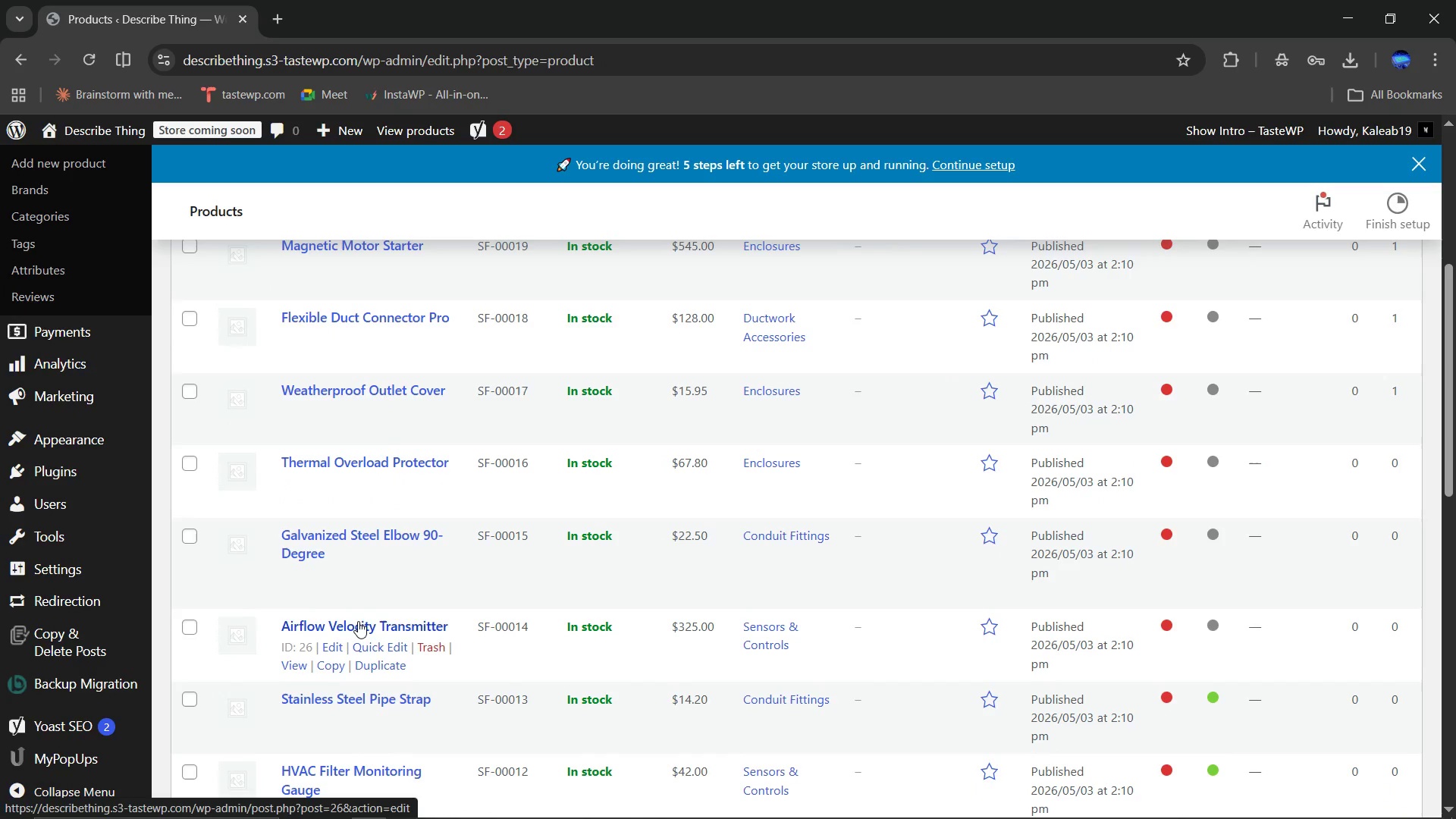 
left_click([358, 621])
 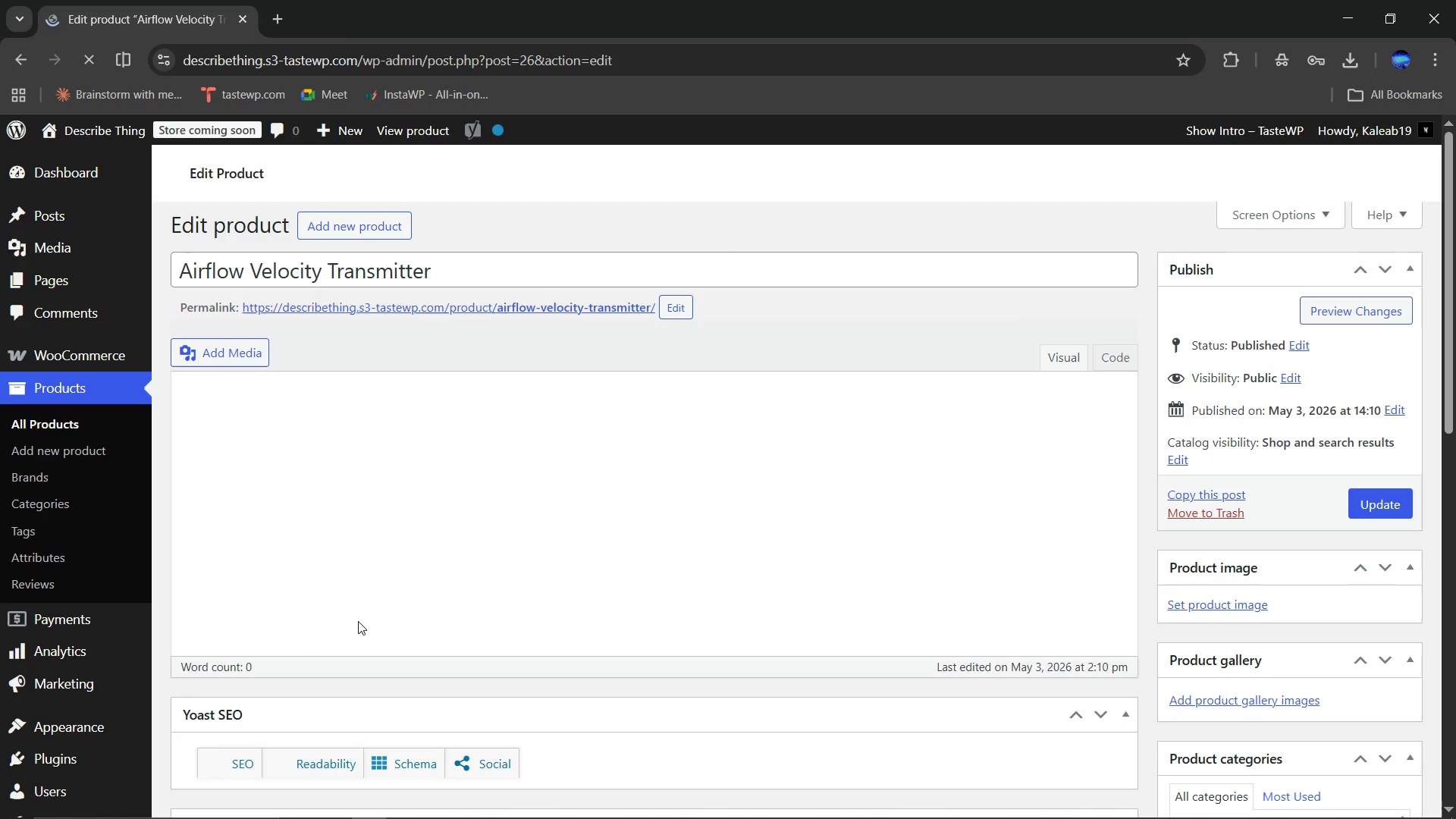 
wait(8.06)
 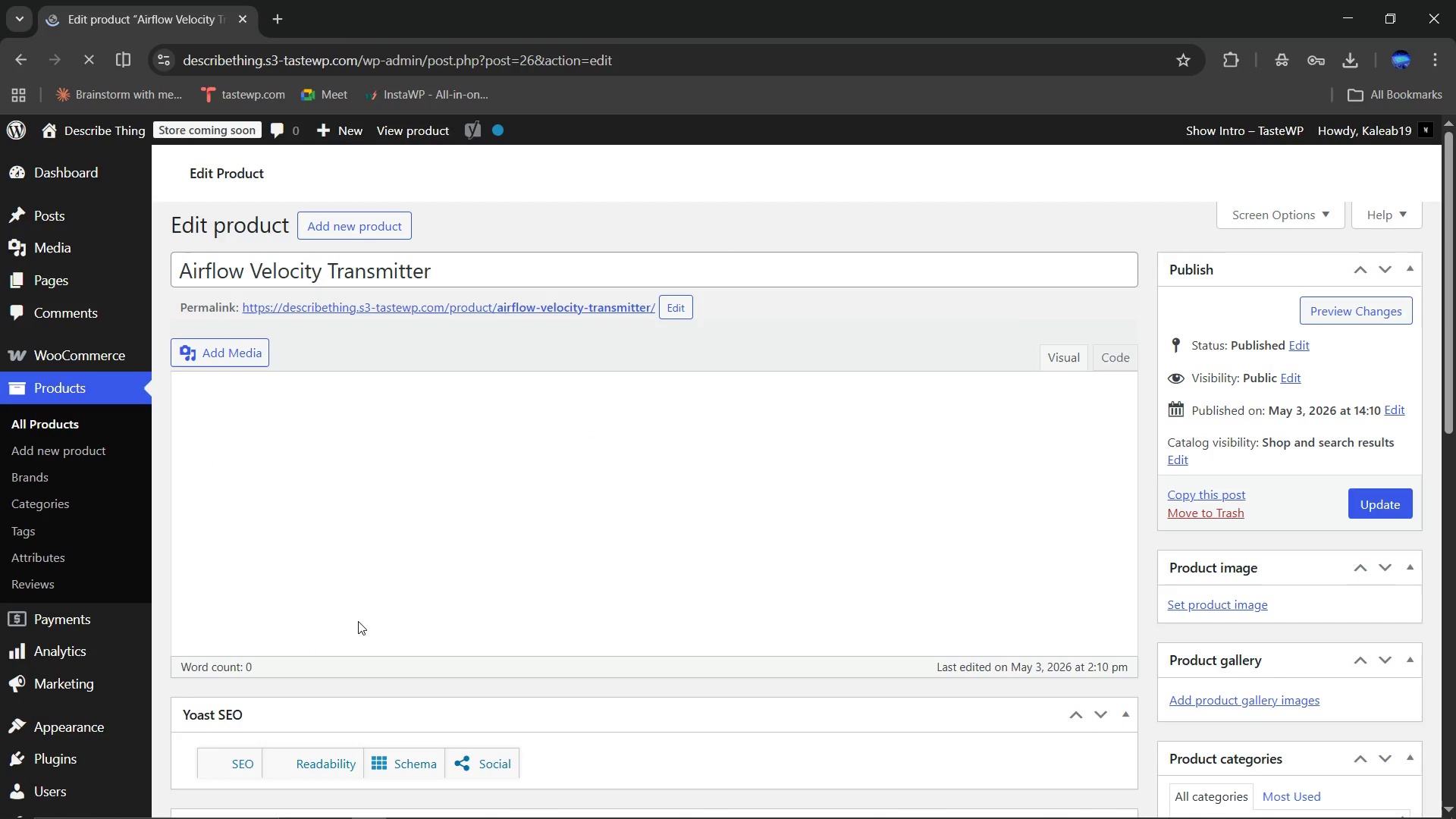 
scroll: coordinate [756, 696], scroll_direction: down, amount: 19.0
 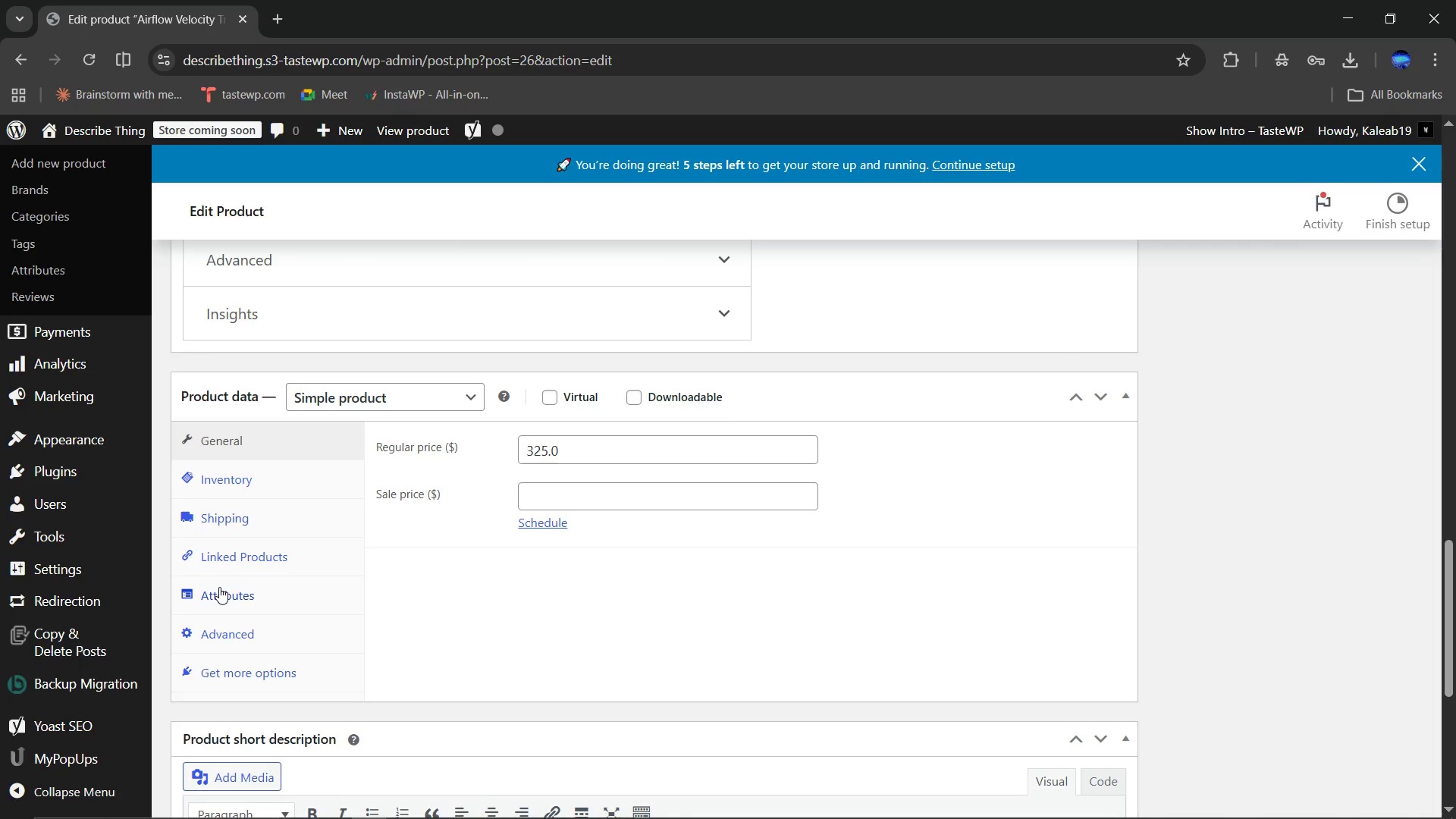 
left_click([218, 587])
 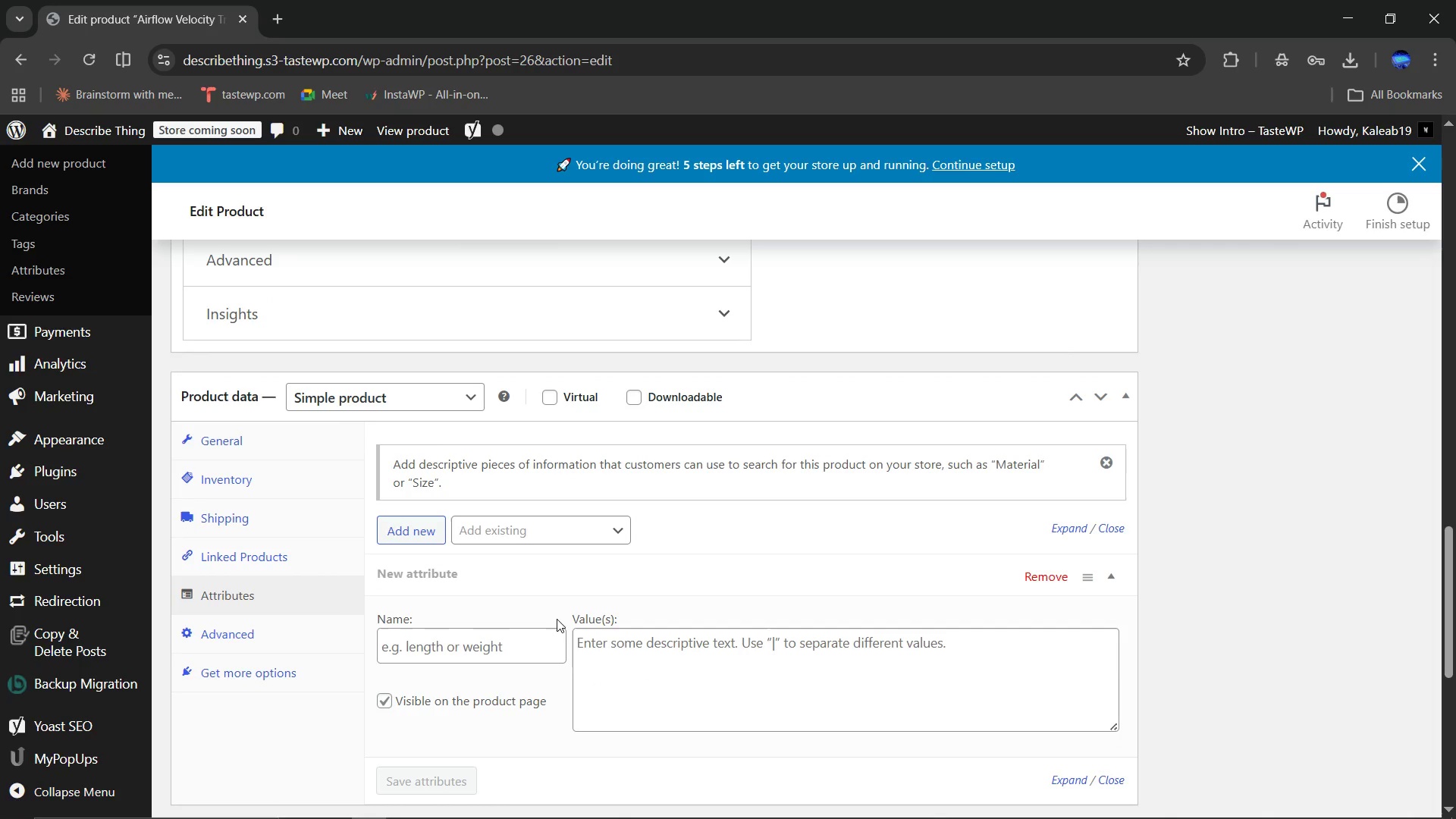 
scroll: coordinate [678, 595], scroll_direction: down, amount: 1.0
 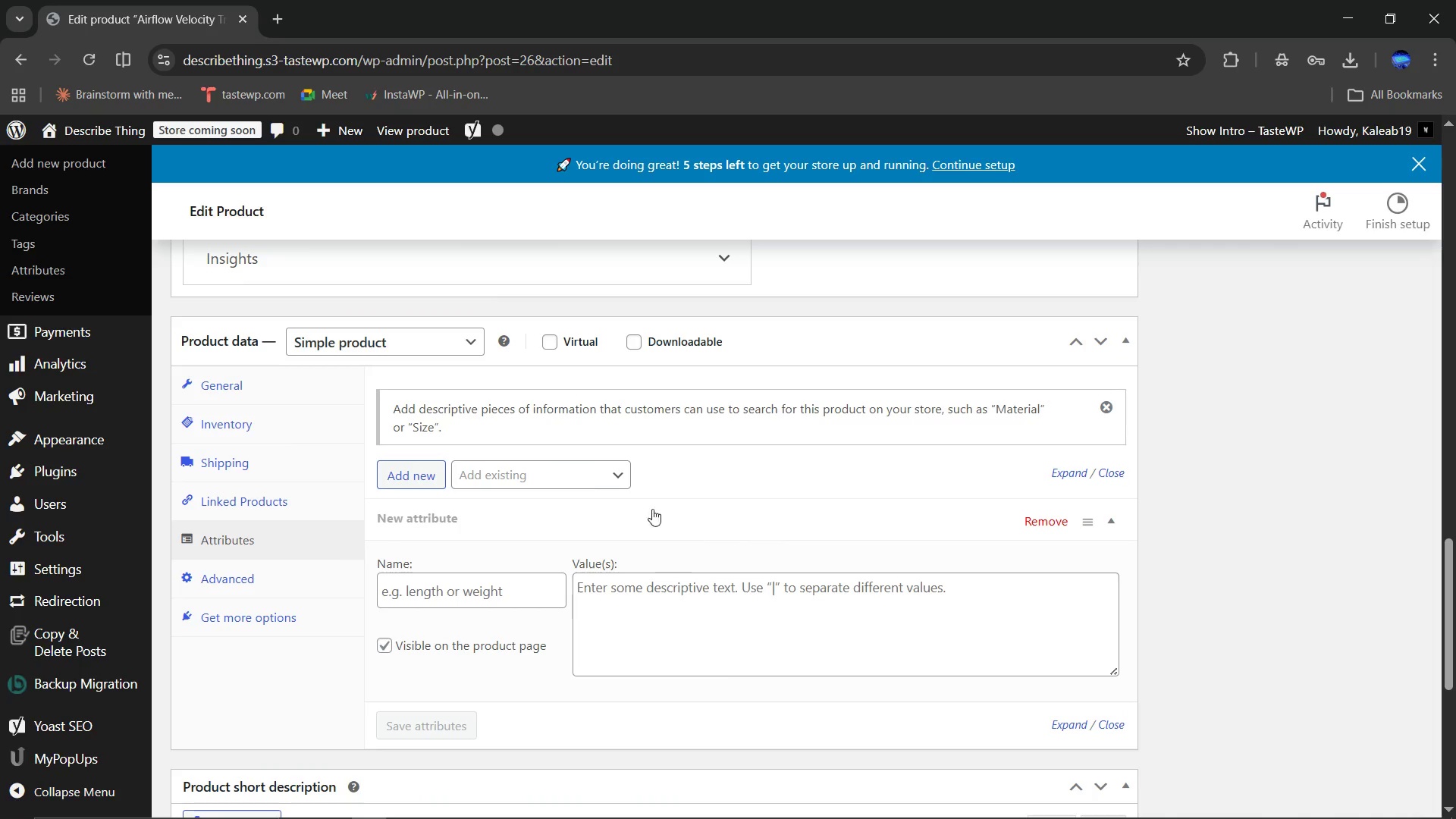 
left_click([570, 475])
 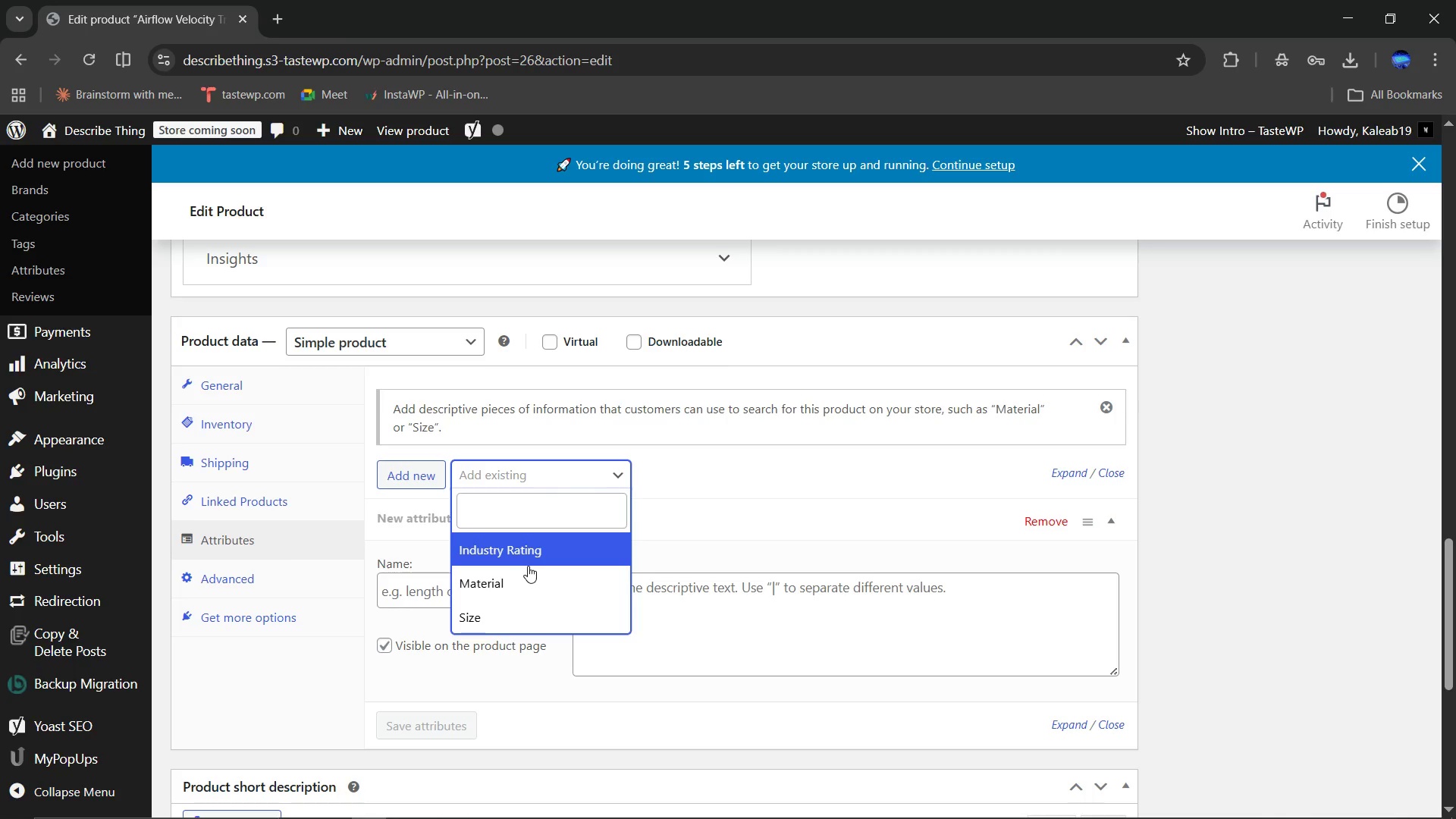 
left_click([522, 577])
 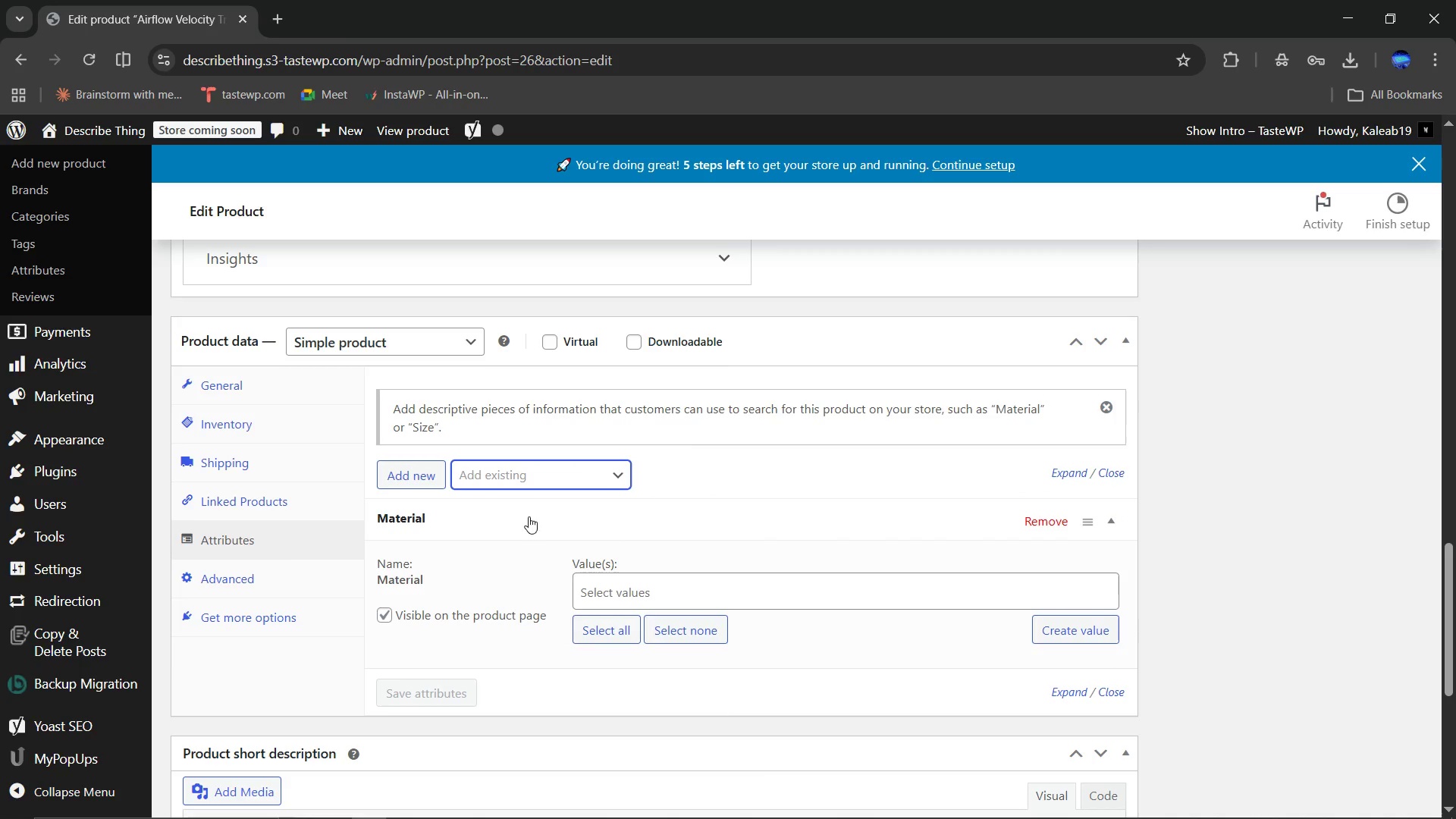 
left_click([535, 467])
 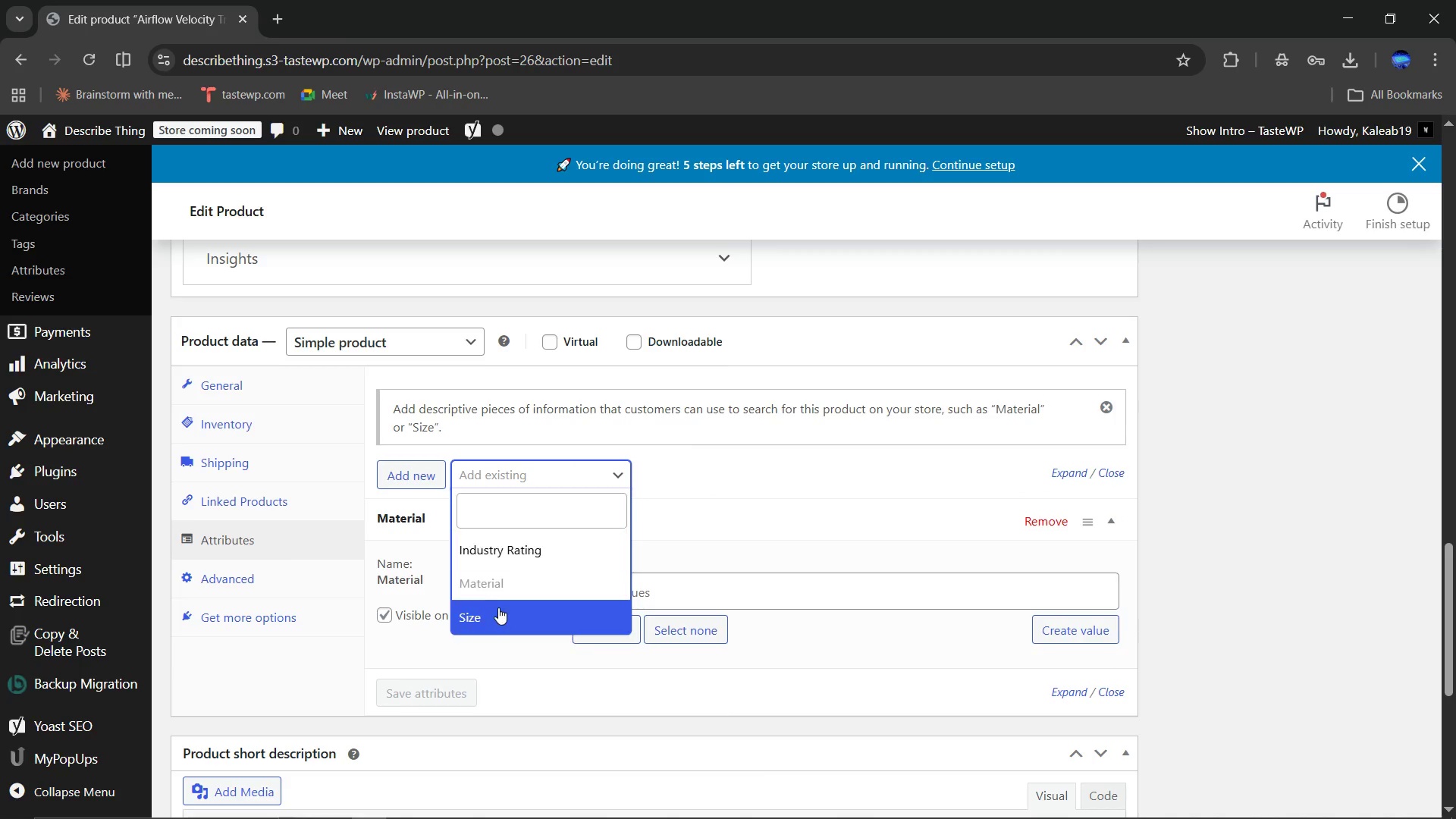 
left_click([497, 609])
 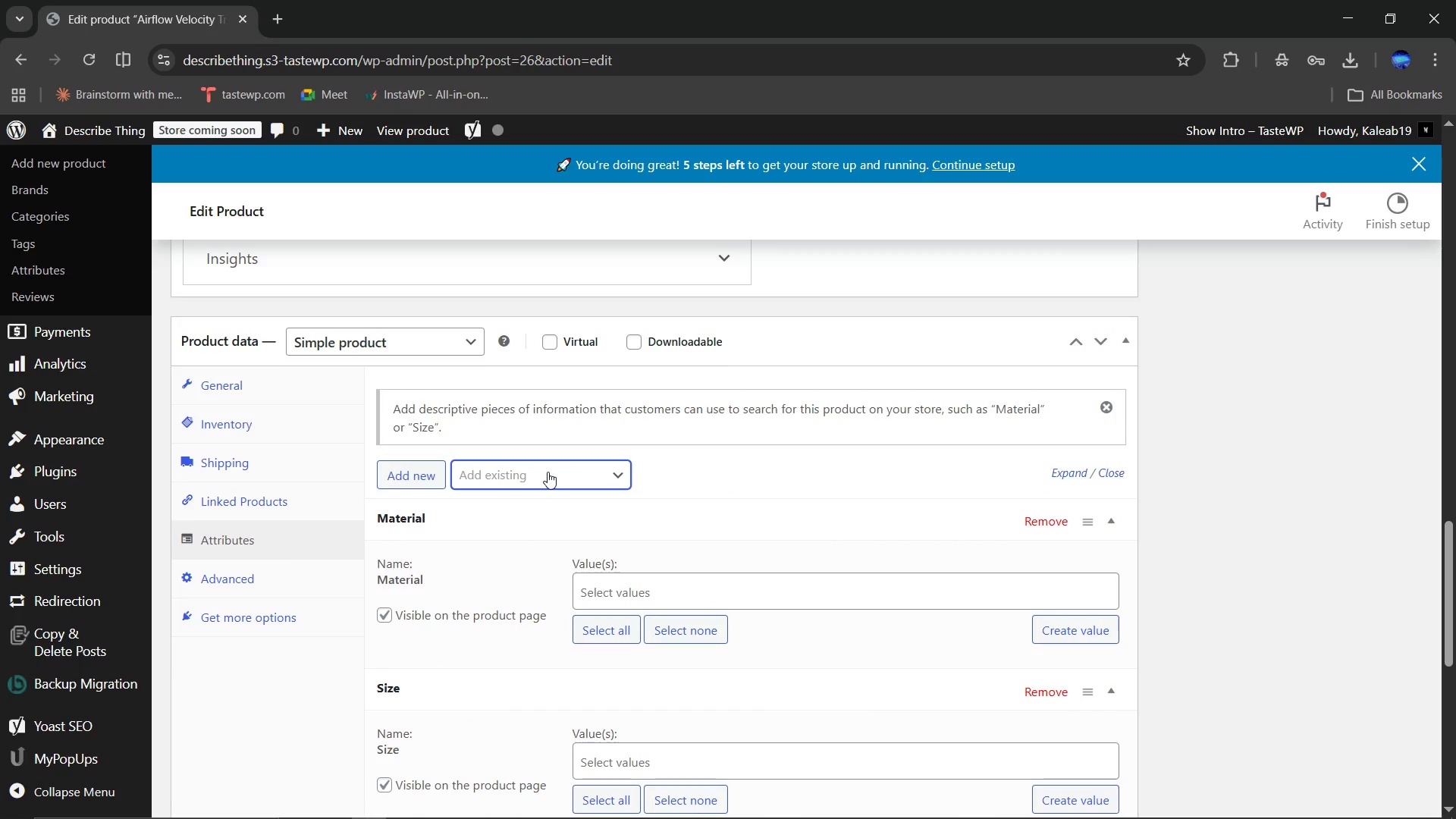 
left_click([548, 472])
 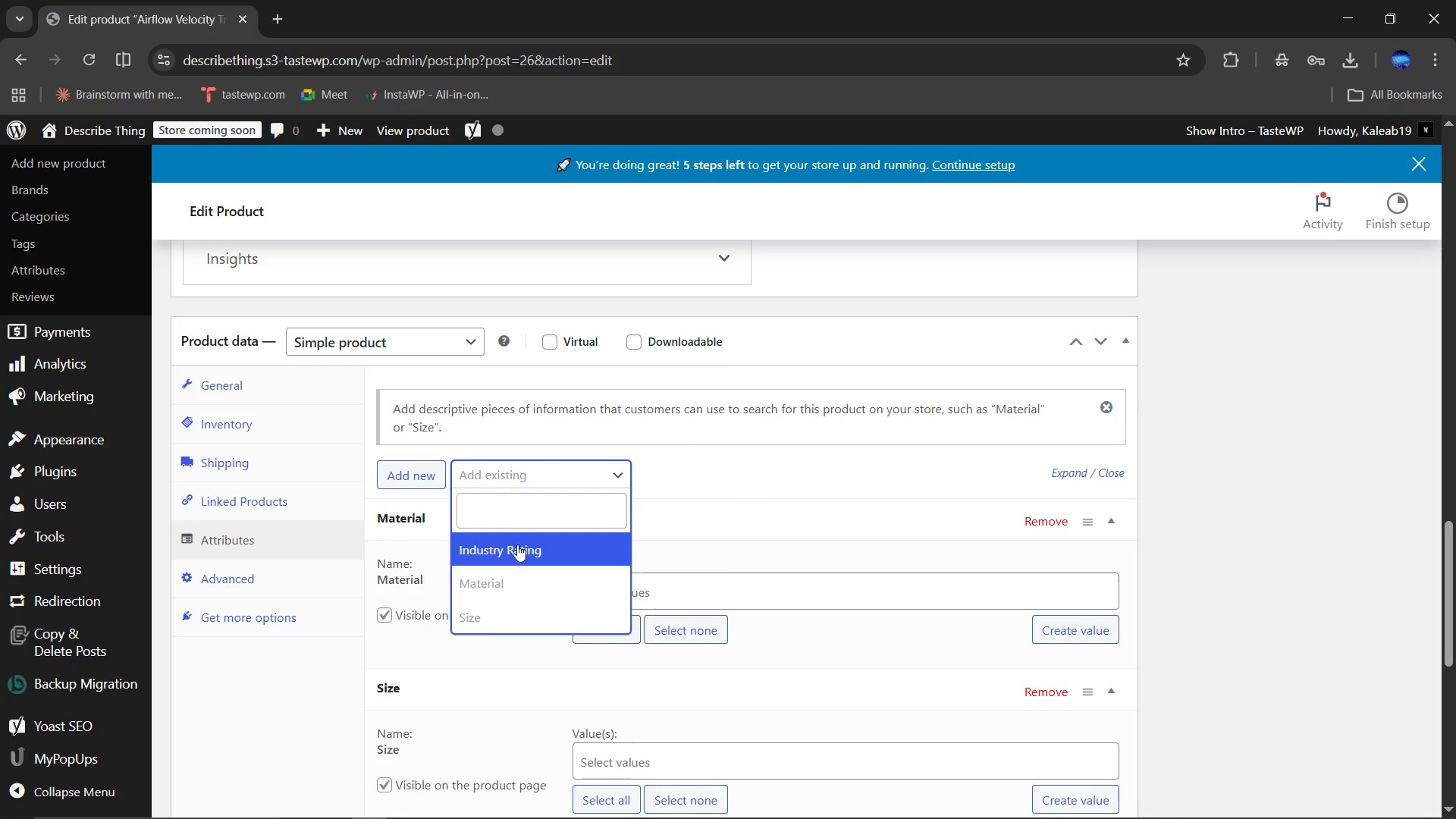 
left_click([517, 546])
 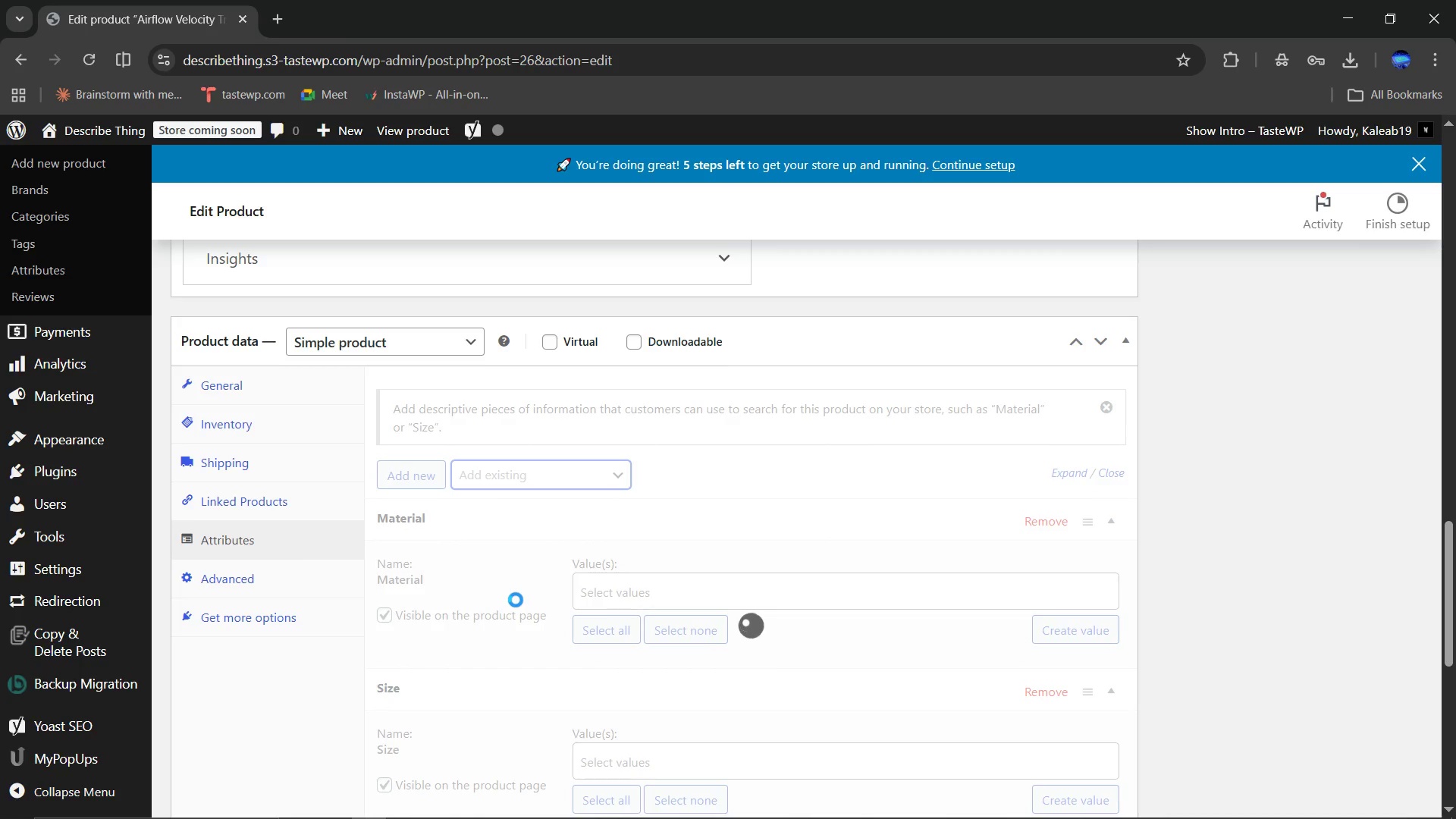 
scroll: coordinate [516, 600], scroll_direction: down, amount: 1.0
 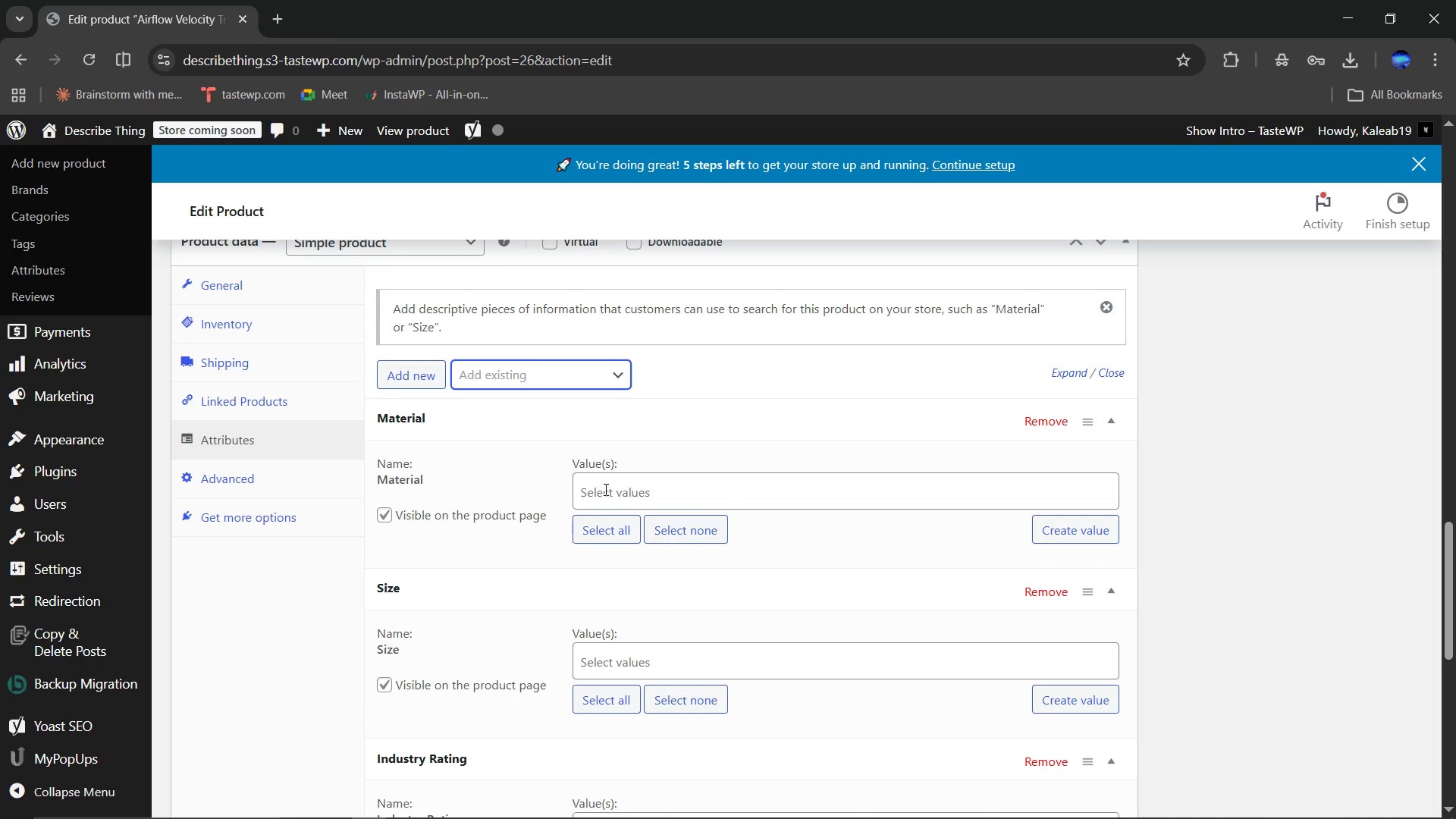 
left_click([604, 489])
 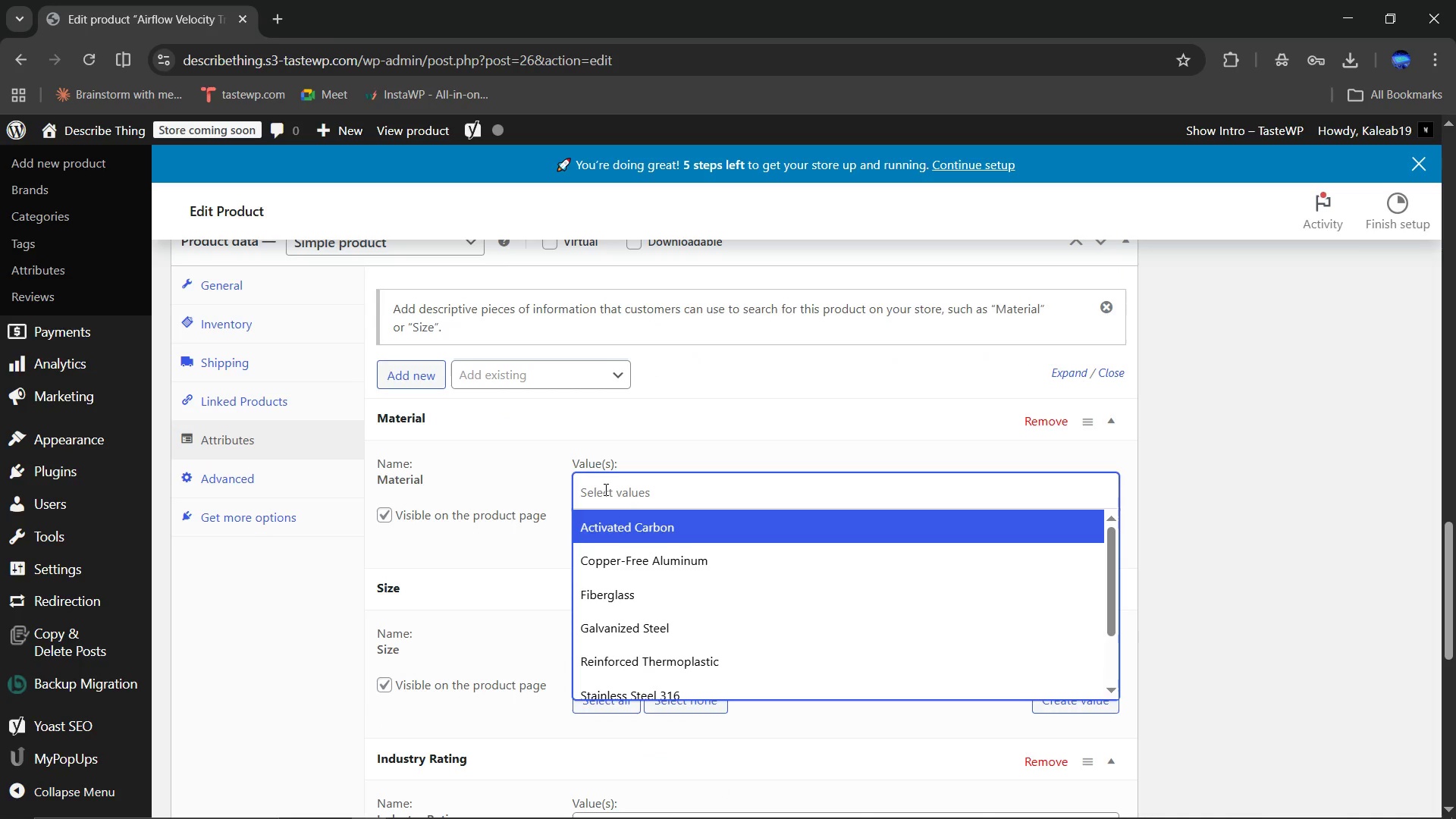 
hold_key(key=ShiftRight, duration=0.59)
 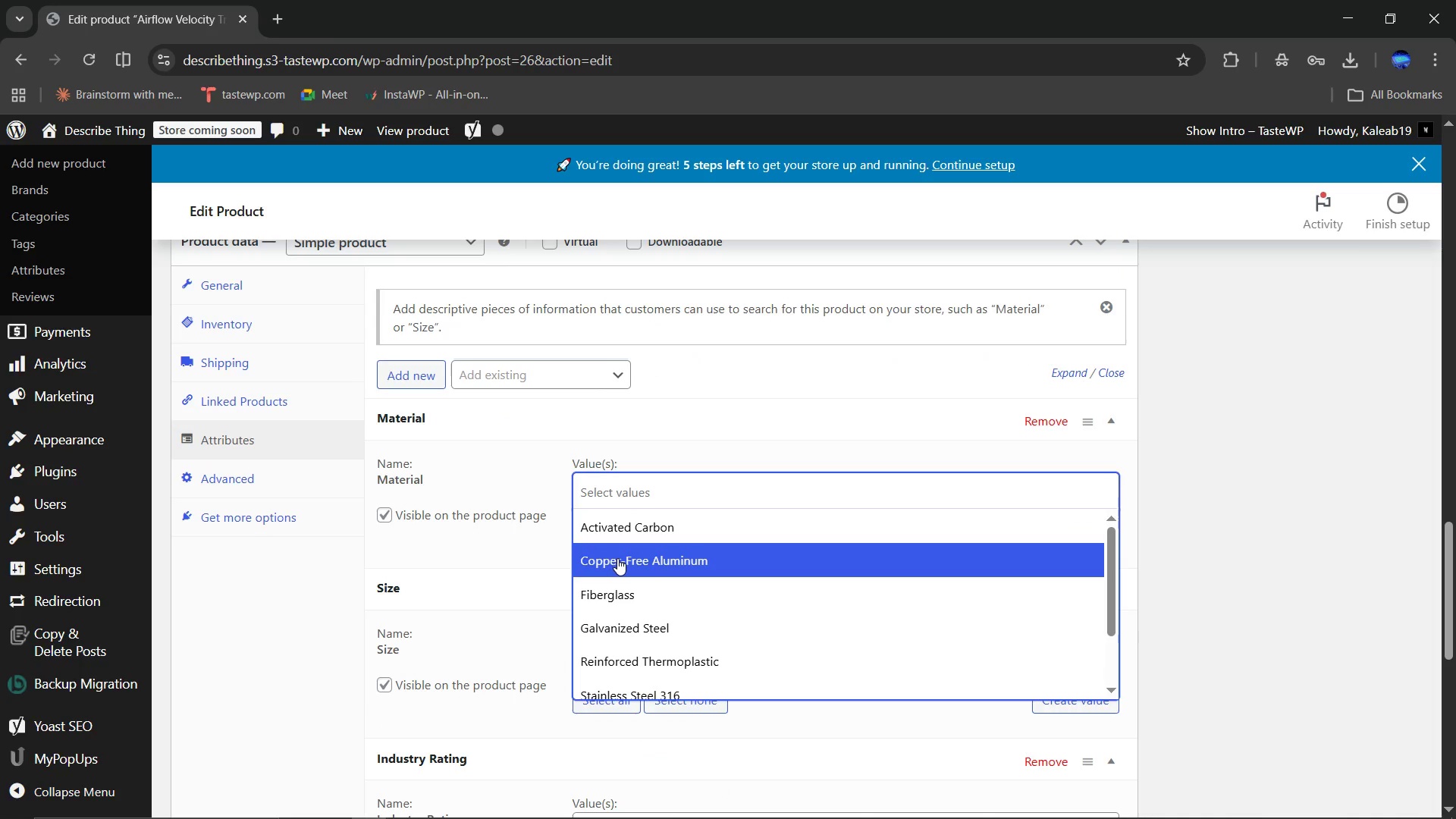 
scroll: coordinate [617, 558], scroll_direction: down, amount: 1.0
 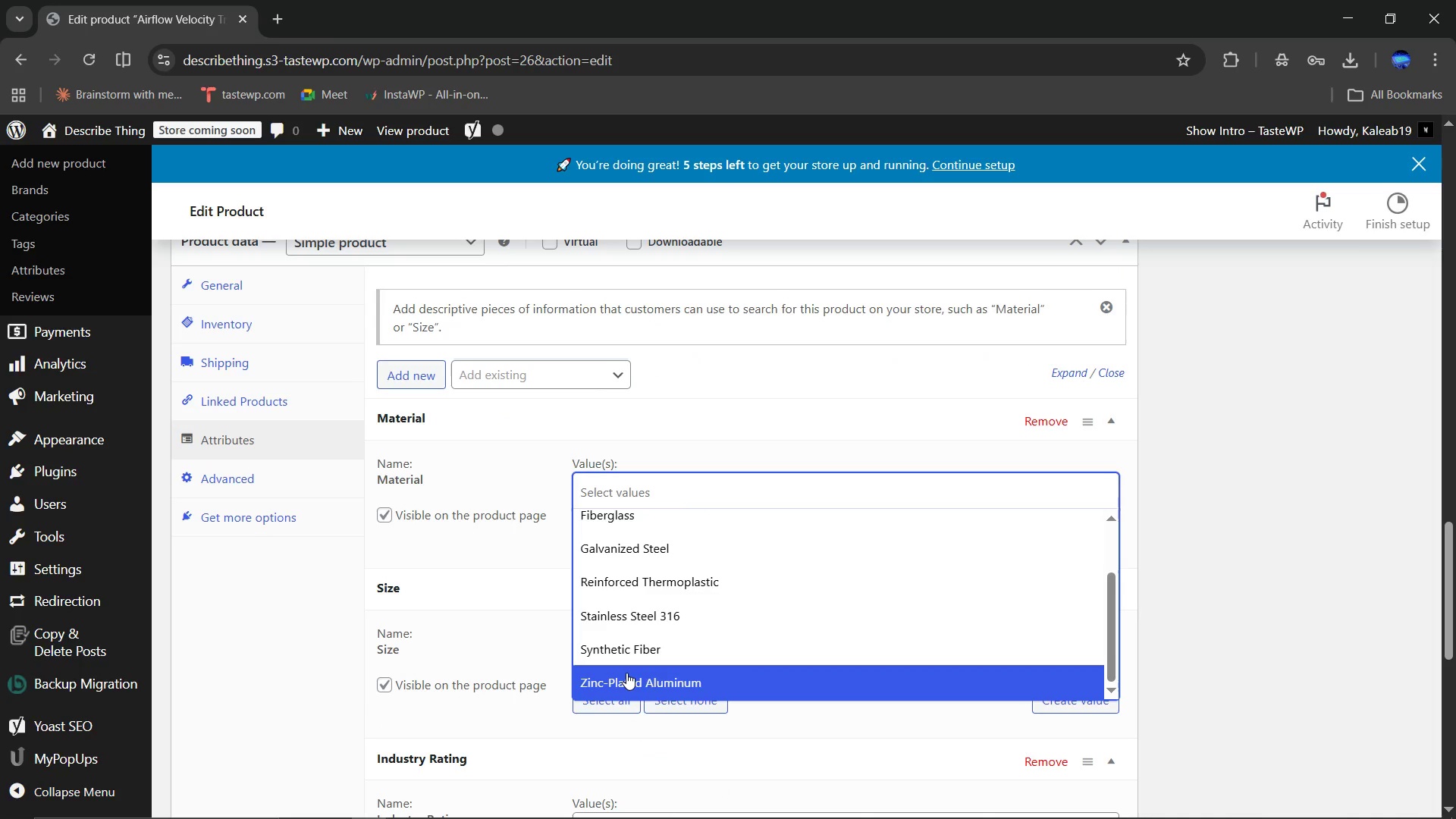 
left_click([626, 673])
 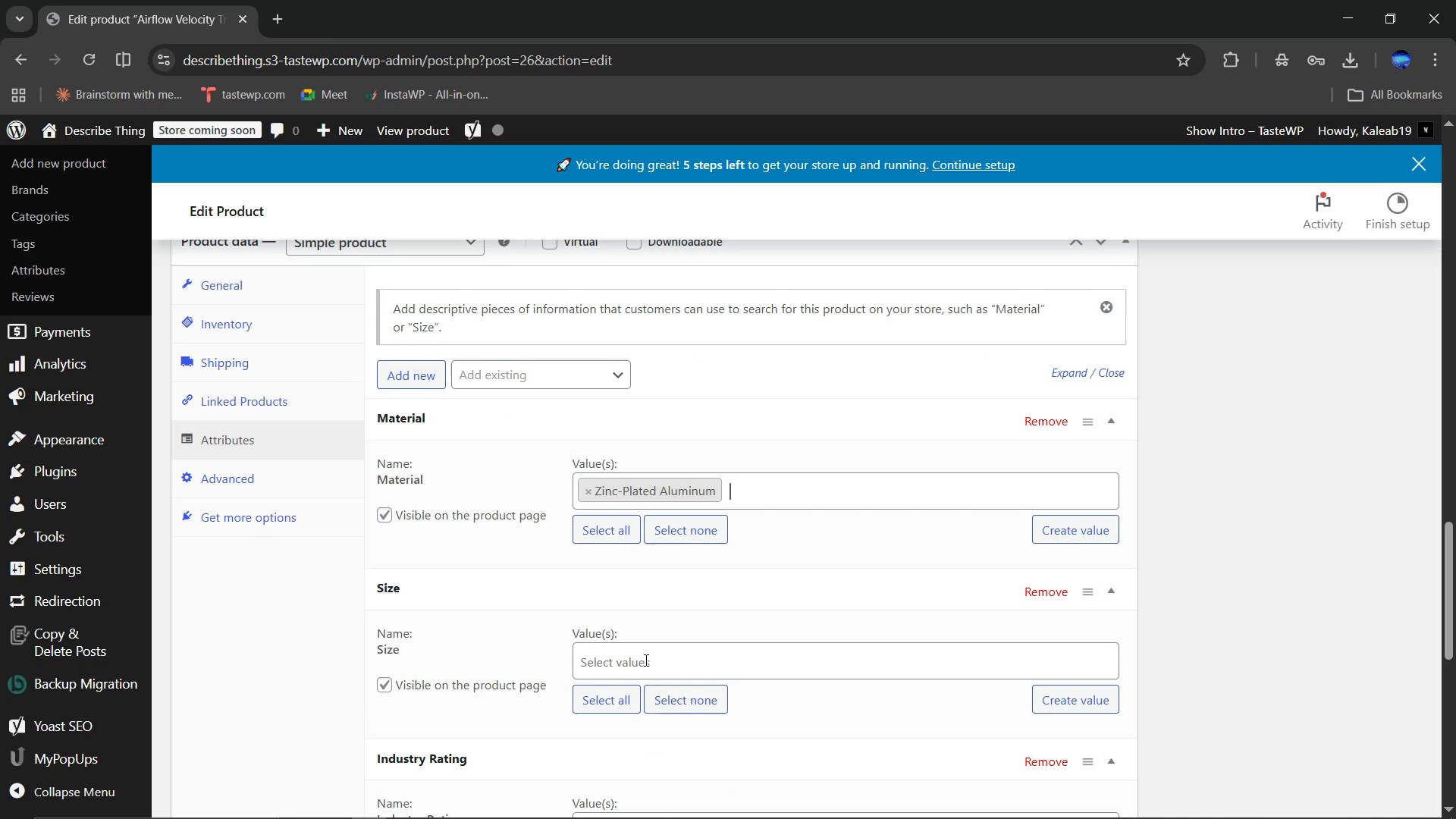 
left_click([645, 660])
 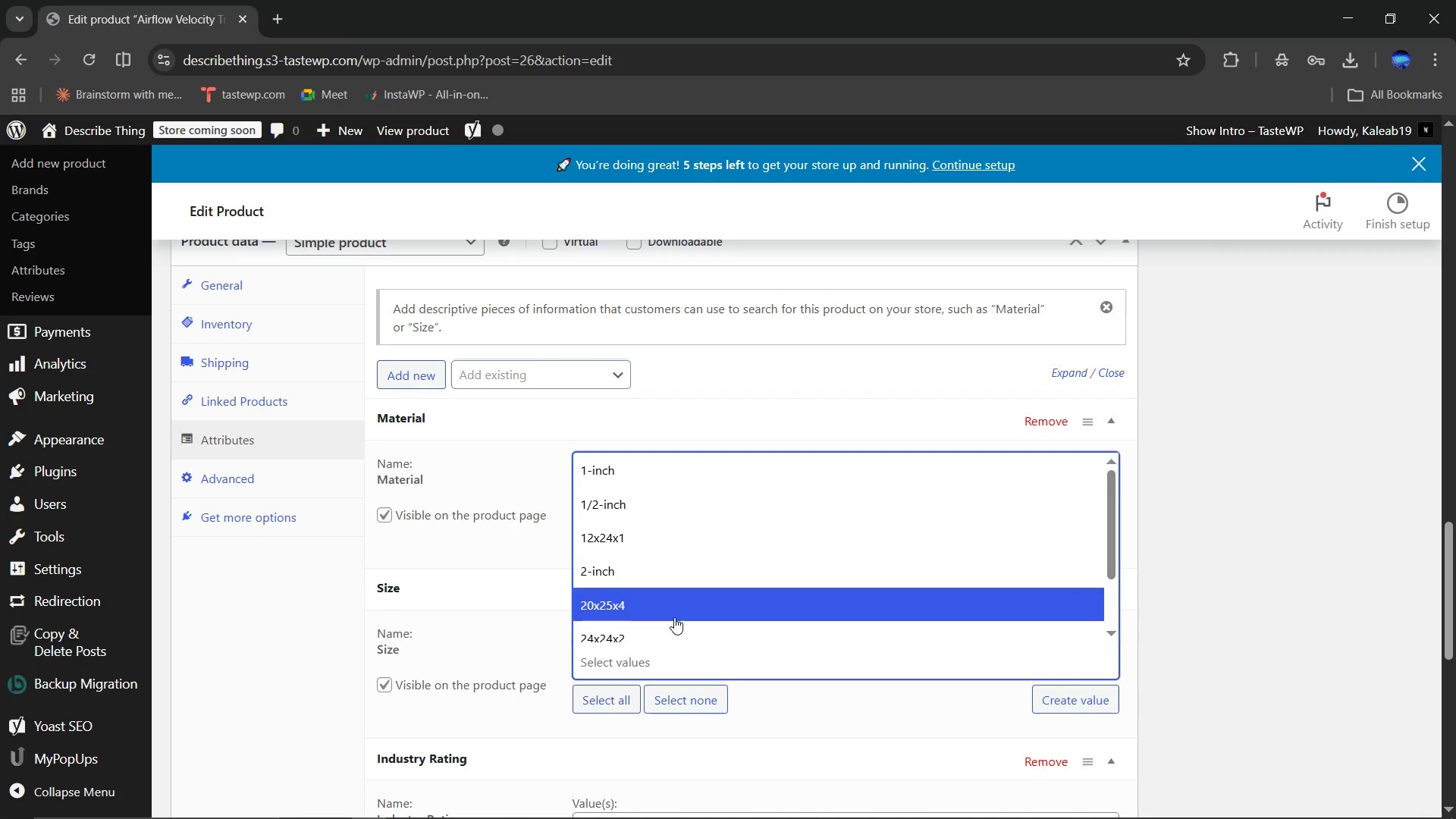 
scroll: coordinate [674, 617], scroll_direction: down, amount: 2.0
 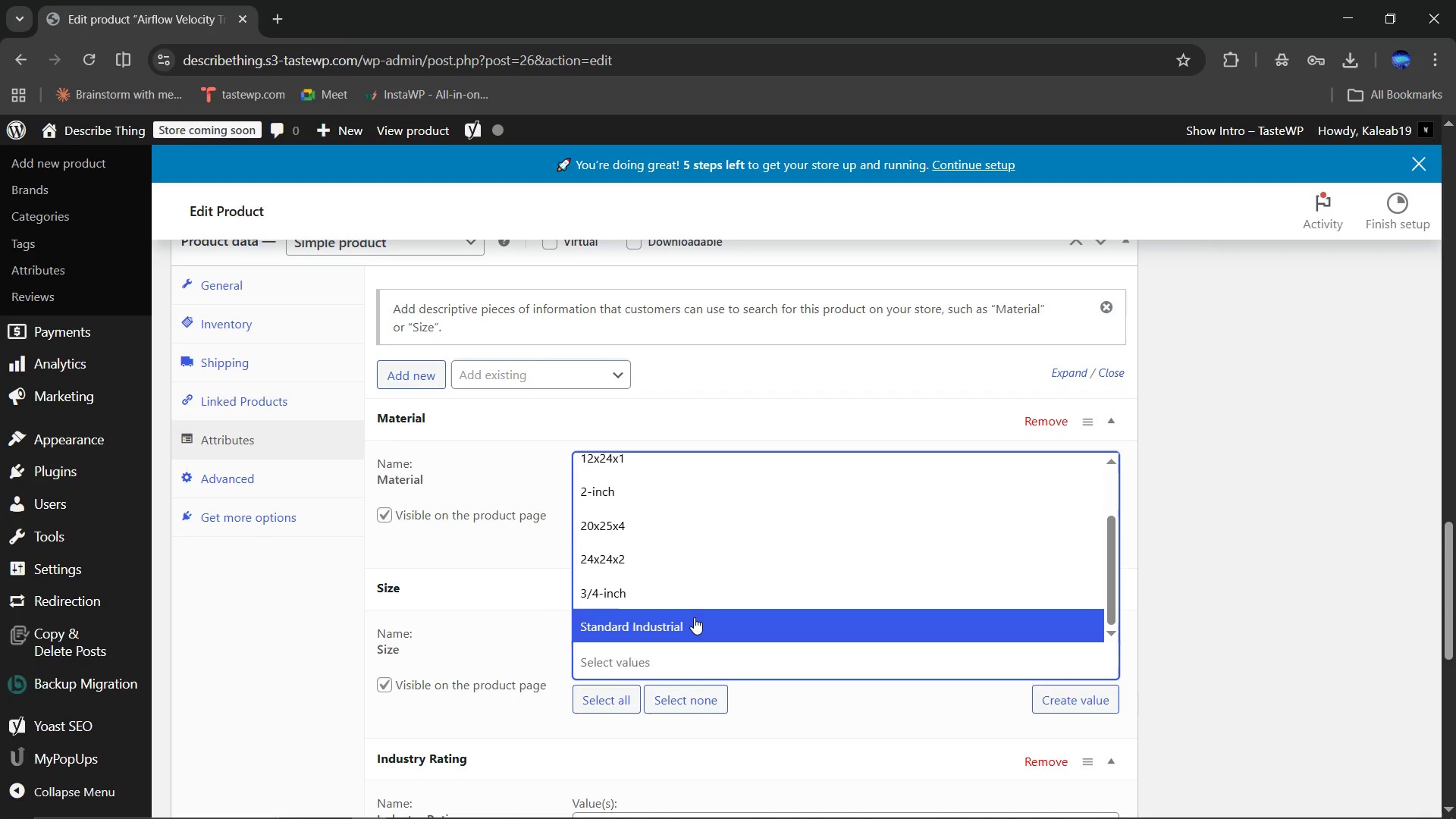 
left_click([694, 617])
 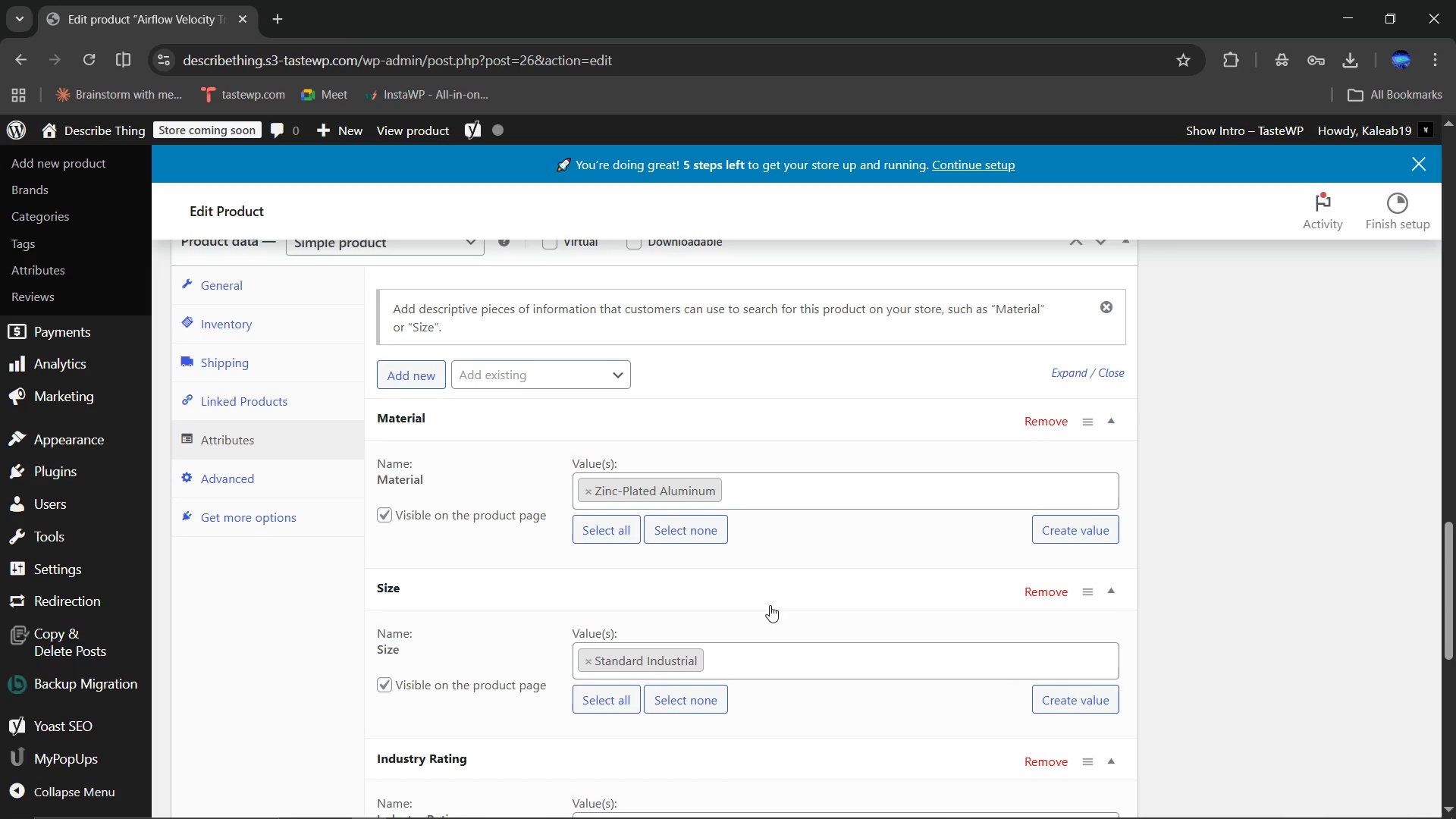 
scroll: coordinate [770, 605], scroll_direction: down, amount: 3.0
 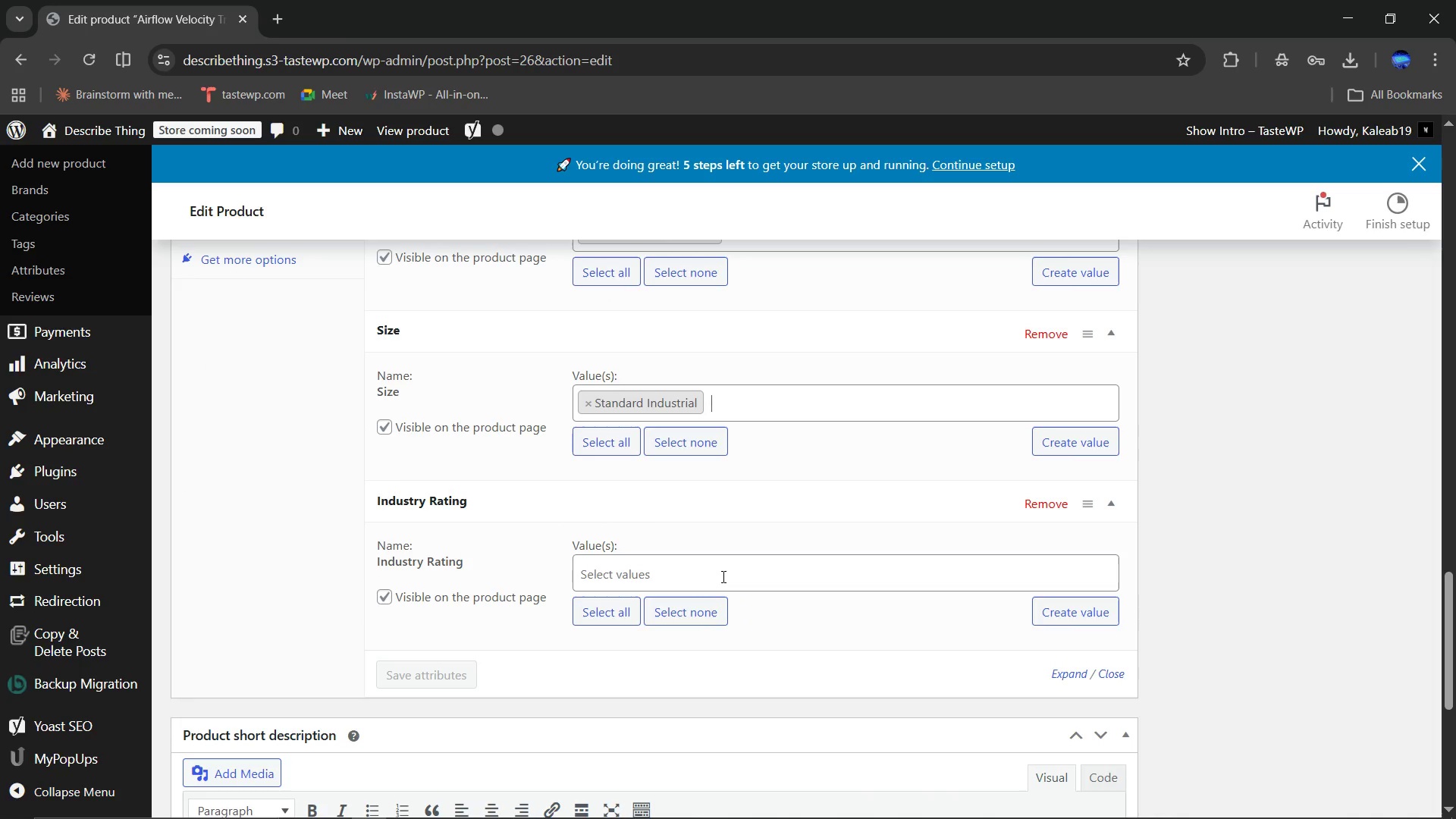 
left_click([722, 576])
 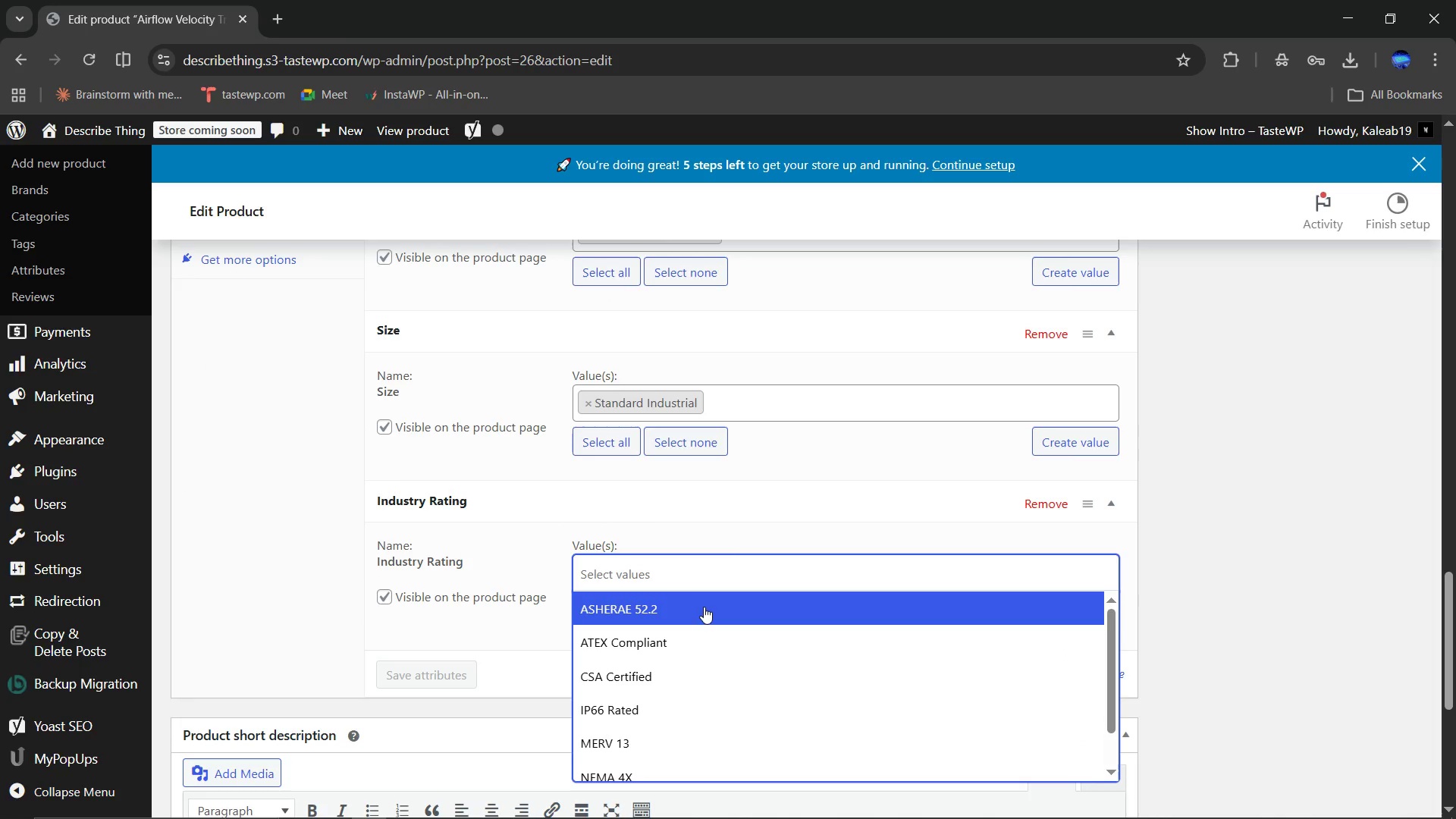 
scroll: coordinate [679, 644], scroll_direction: down, amount: 1.0
 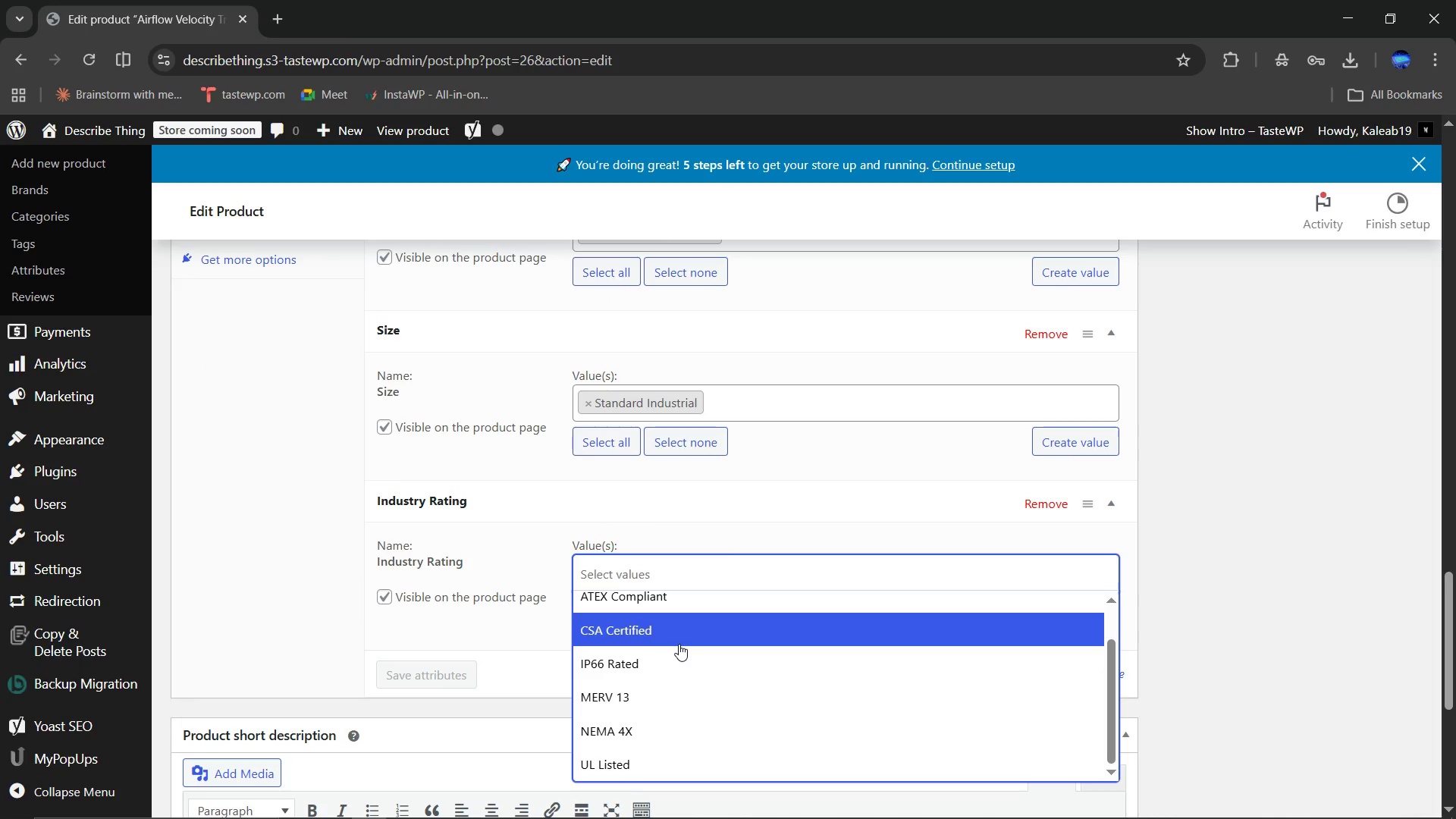 
scroll: coordinate [679, 644], scroll_direction: none, amount: 0.0
 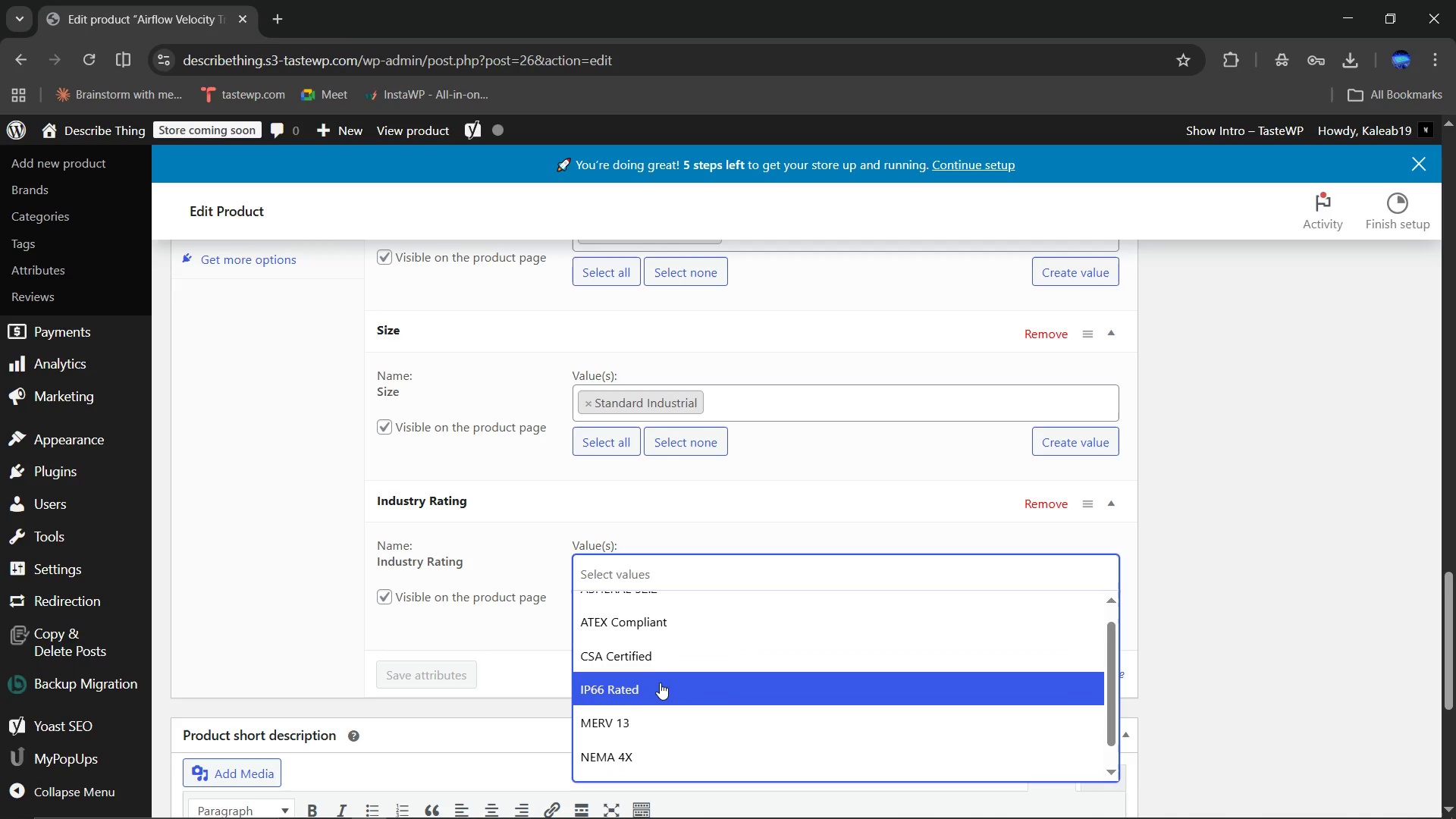 
left_click([659, 686])
 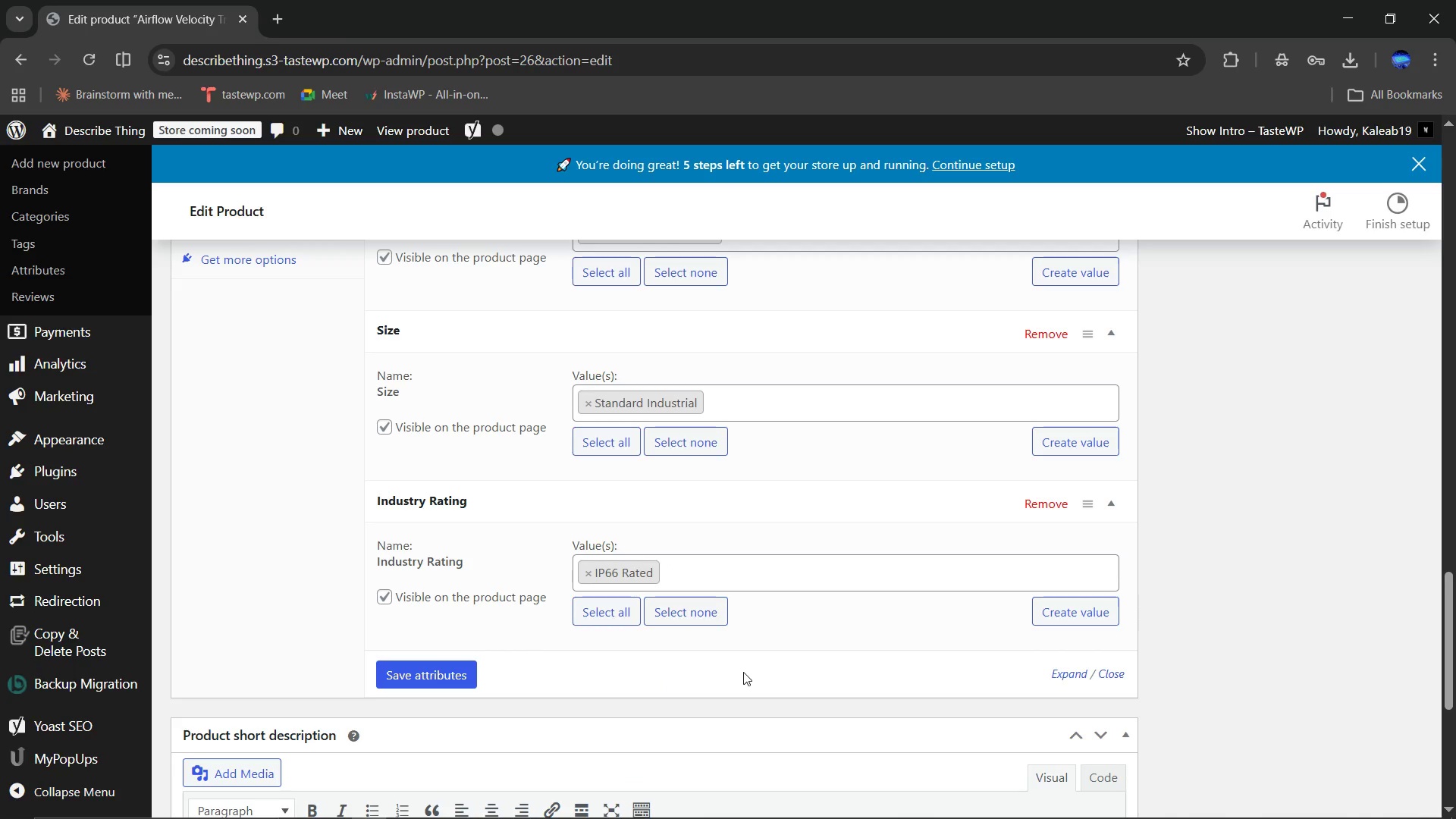 
scroll: coordinate [743, 672], scroll_direction: down, amount: 1.0
 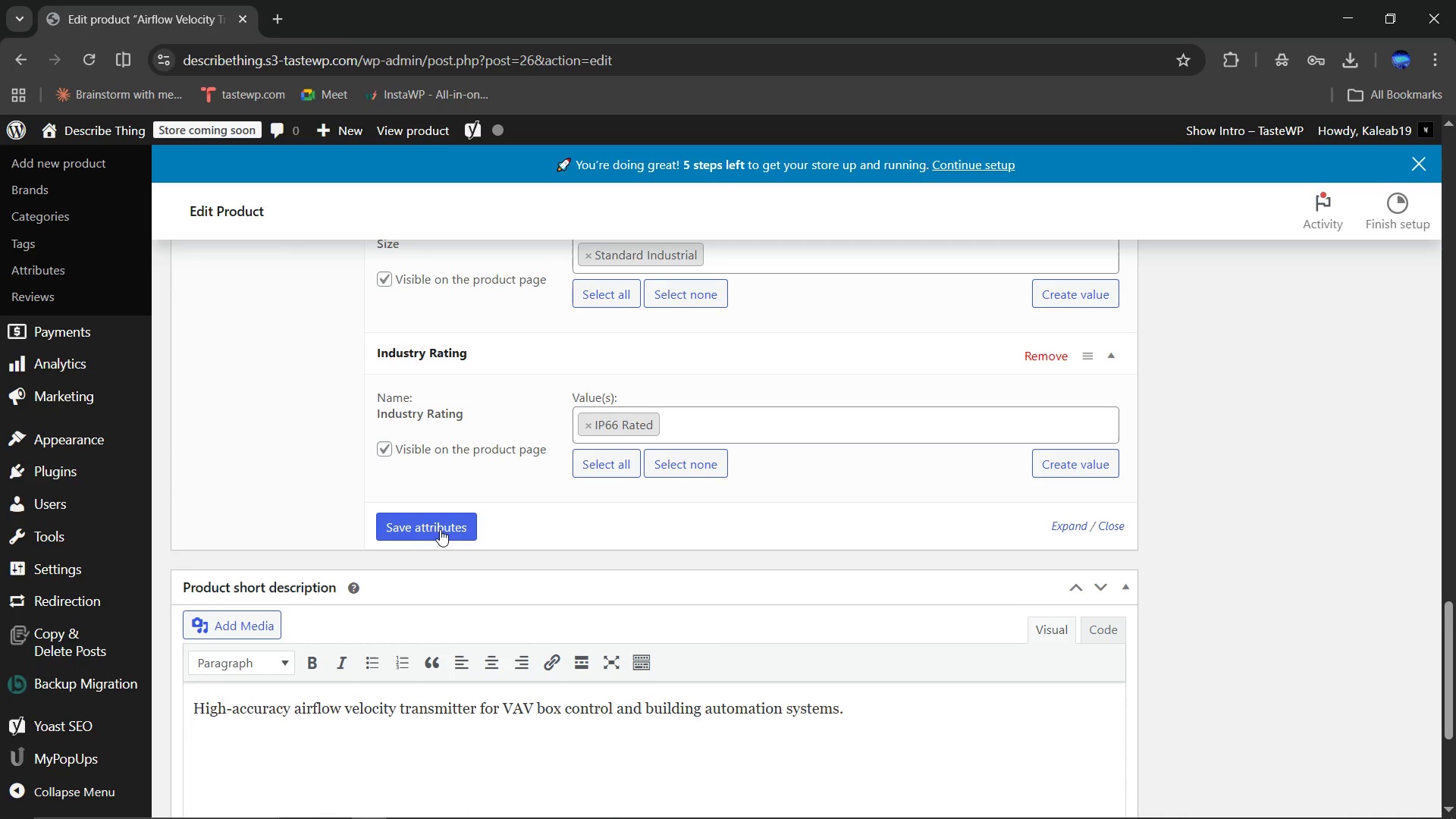 
left_click([439, 528])
 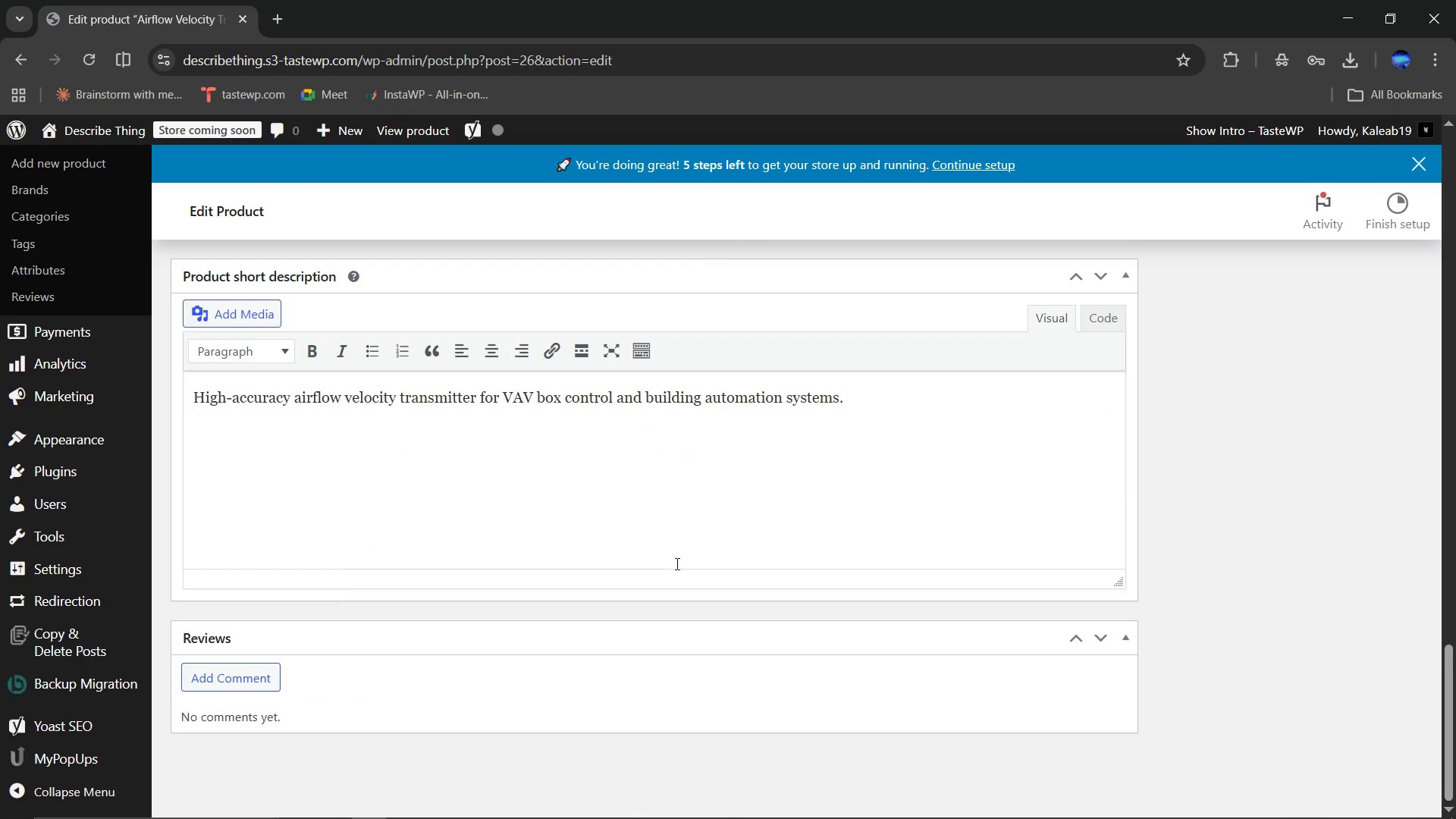 
scroll: coordinate [911, 498], scroll_direction: up, amount: 5.0
 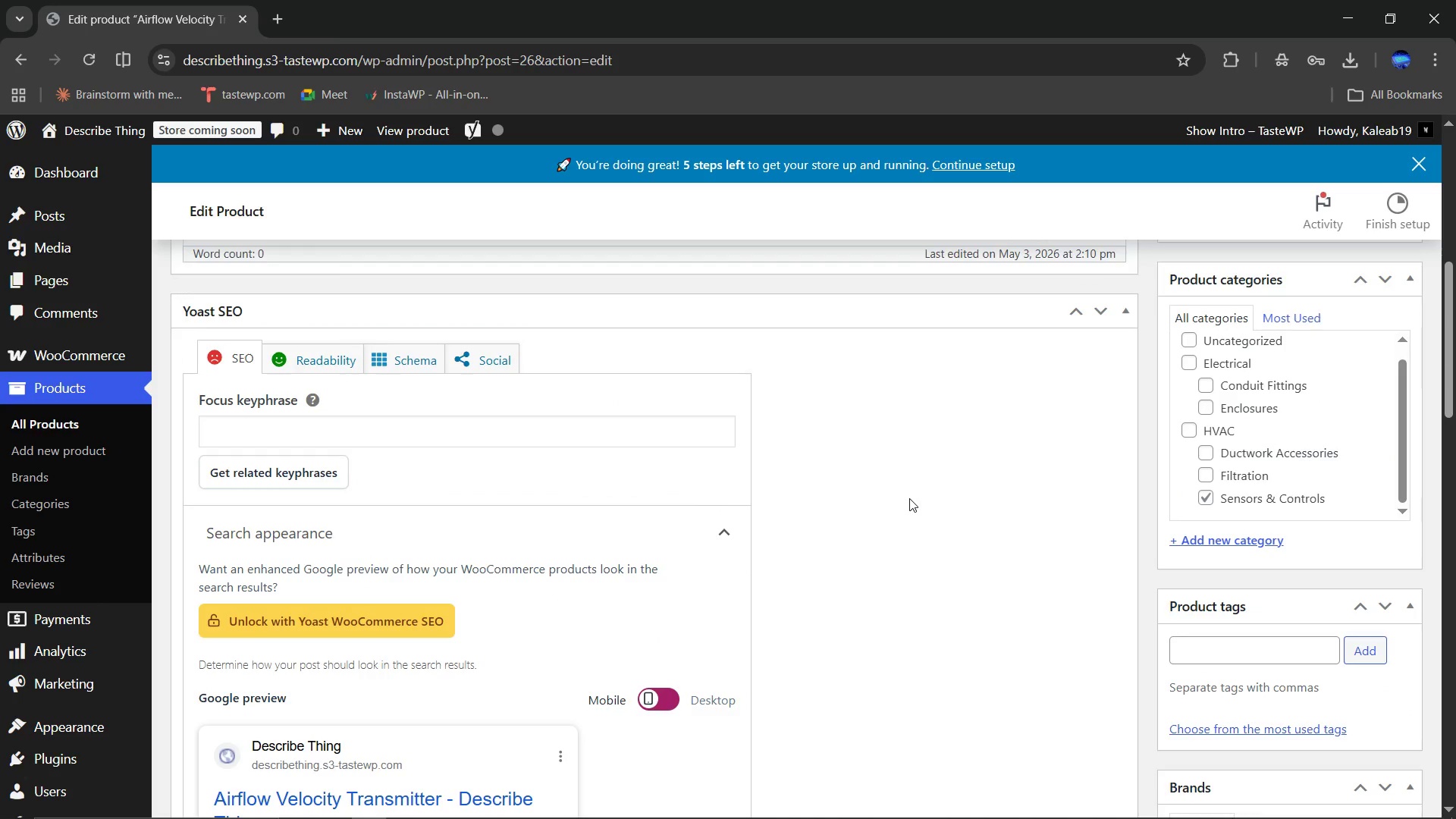 
left_click([617, 435])
 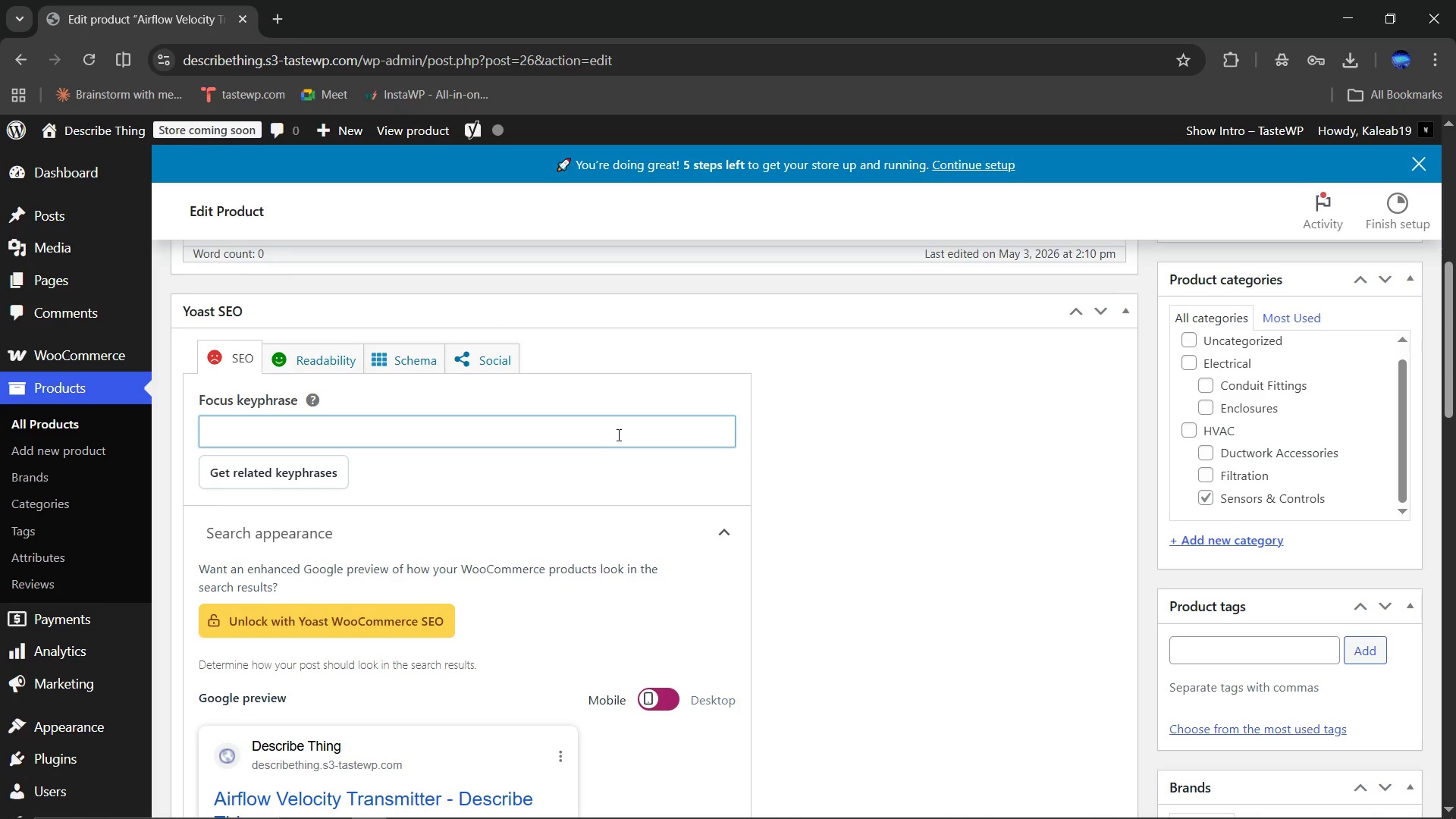 
type(Airflow Velocity Transmitter)
 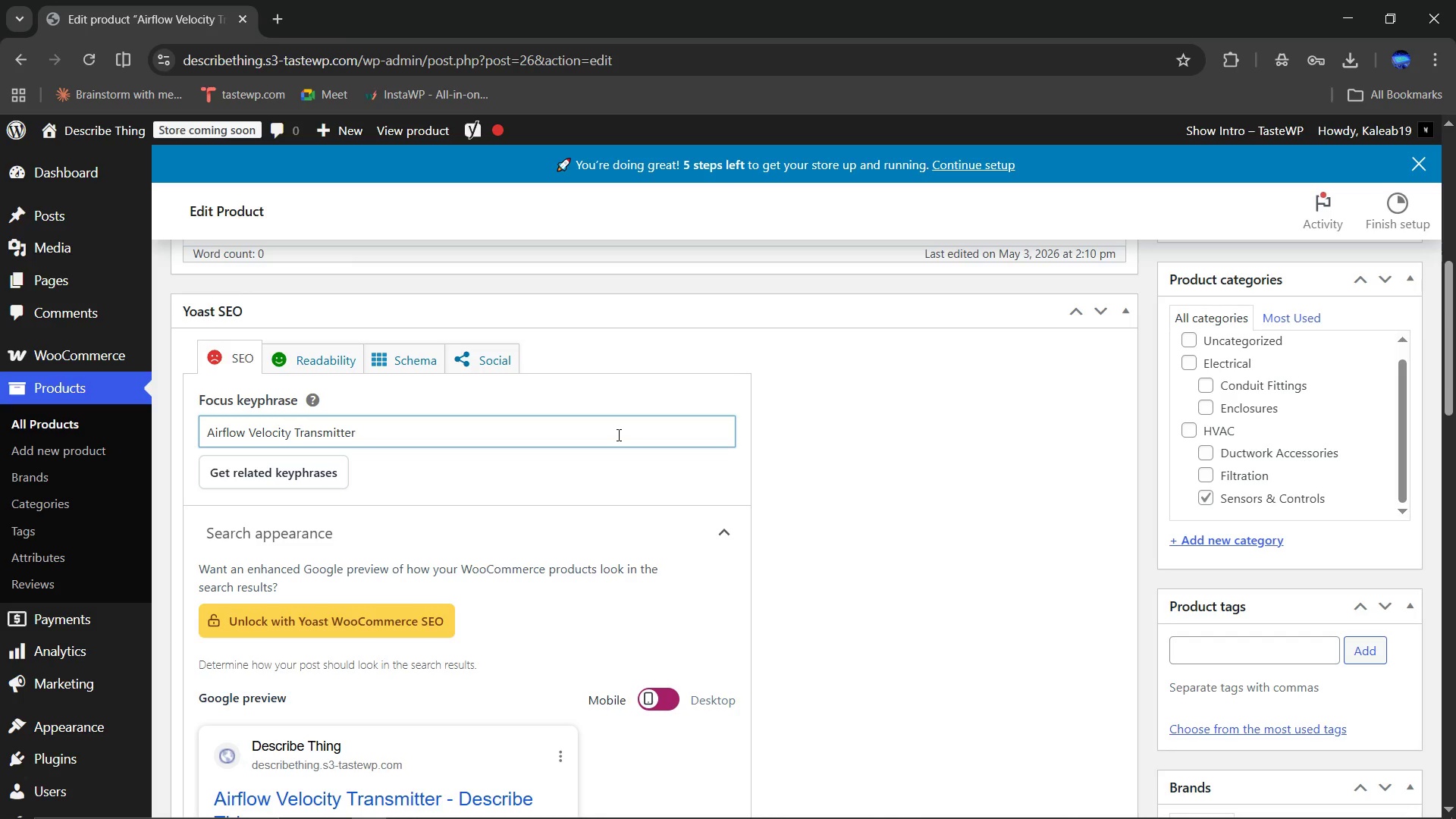 
scroll: coordinate [824, 507], scroll_direction: down, amount: 3.0
 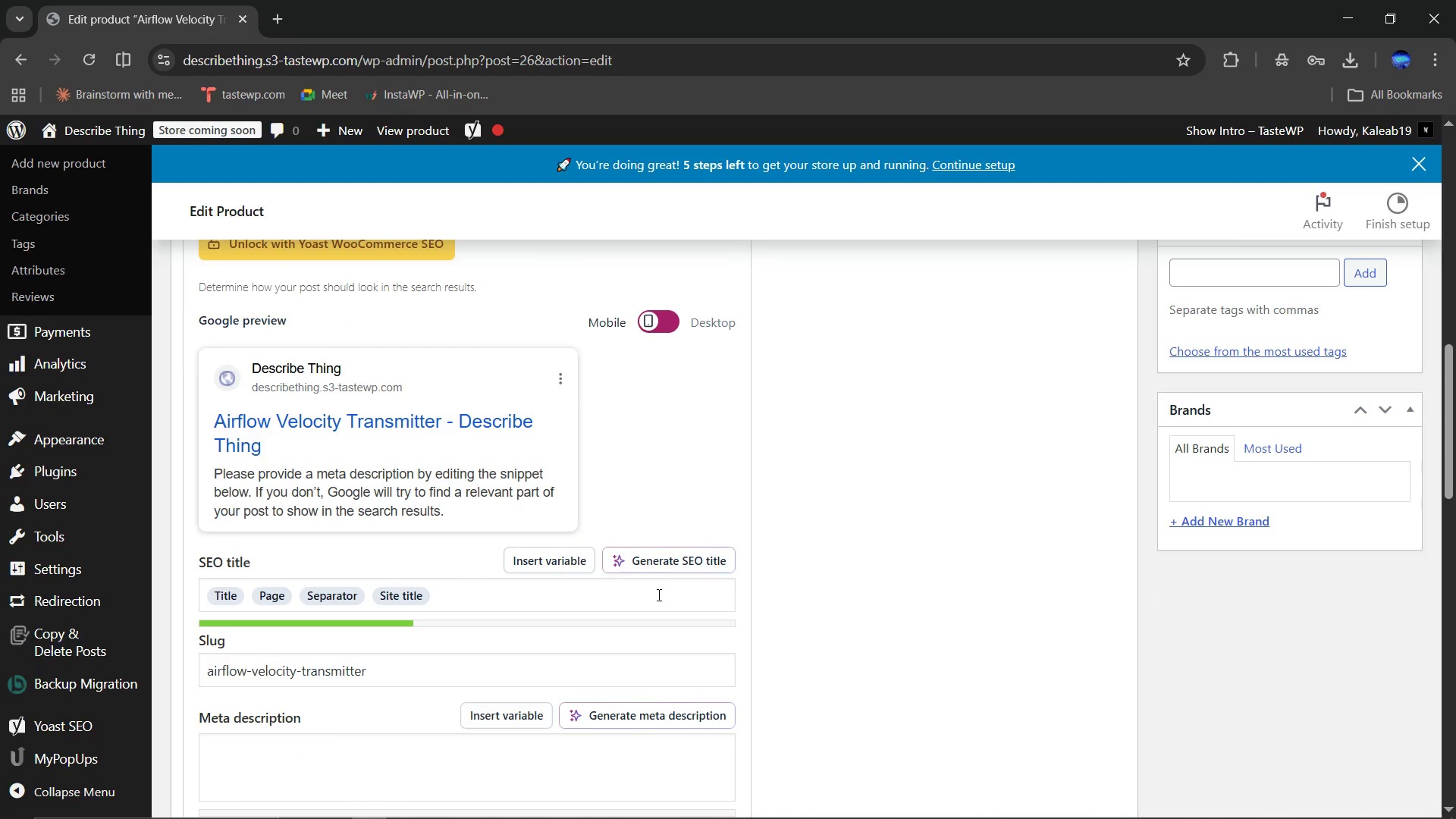 
left_click([657, 595])
 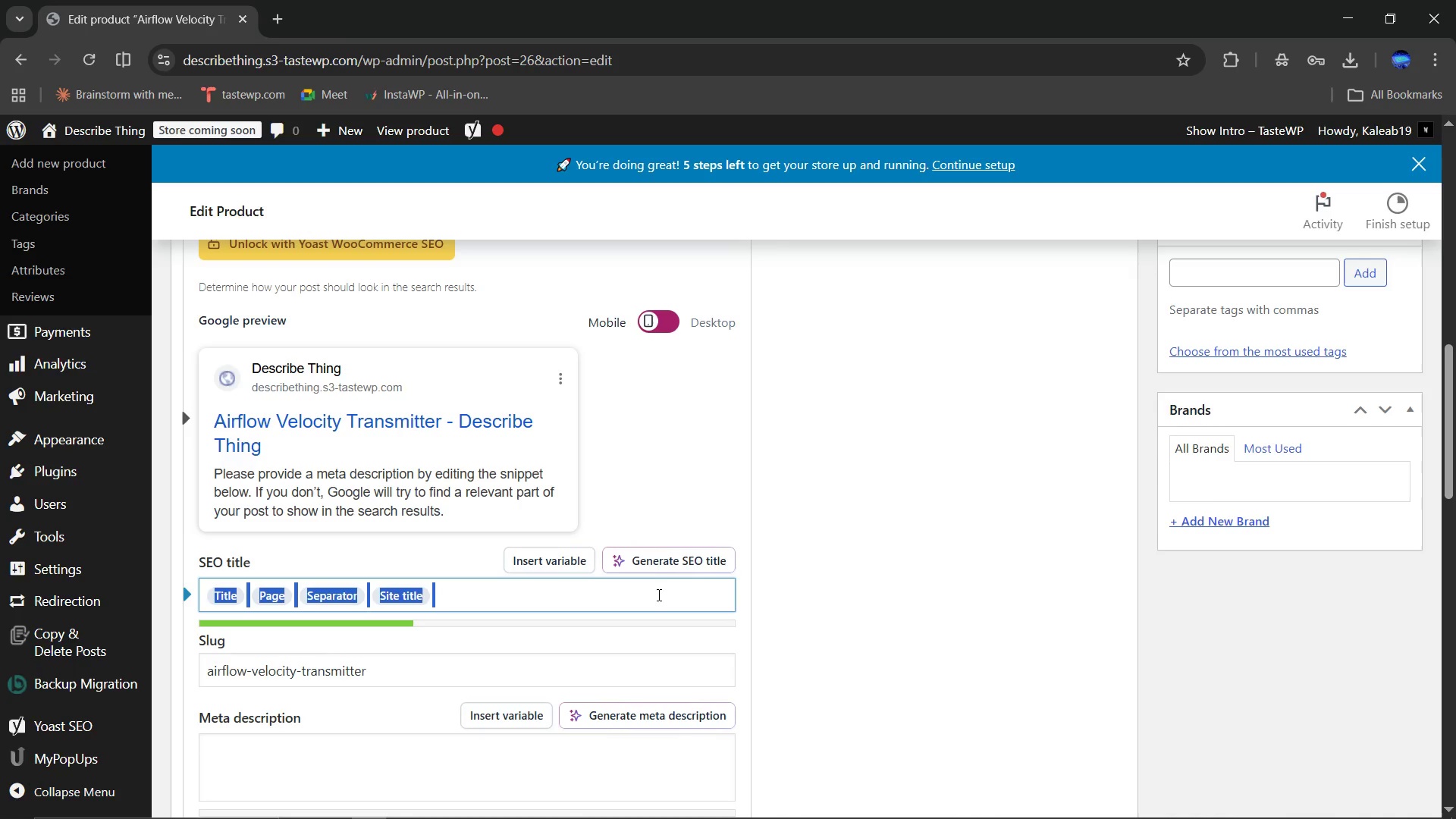 
key(Control+ControlLeft)
 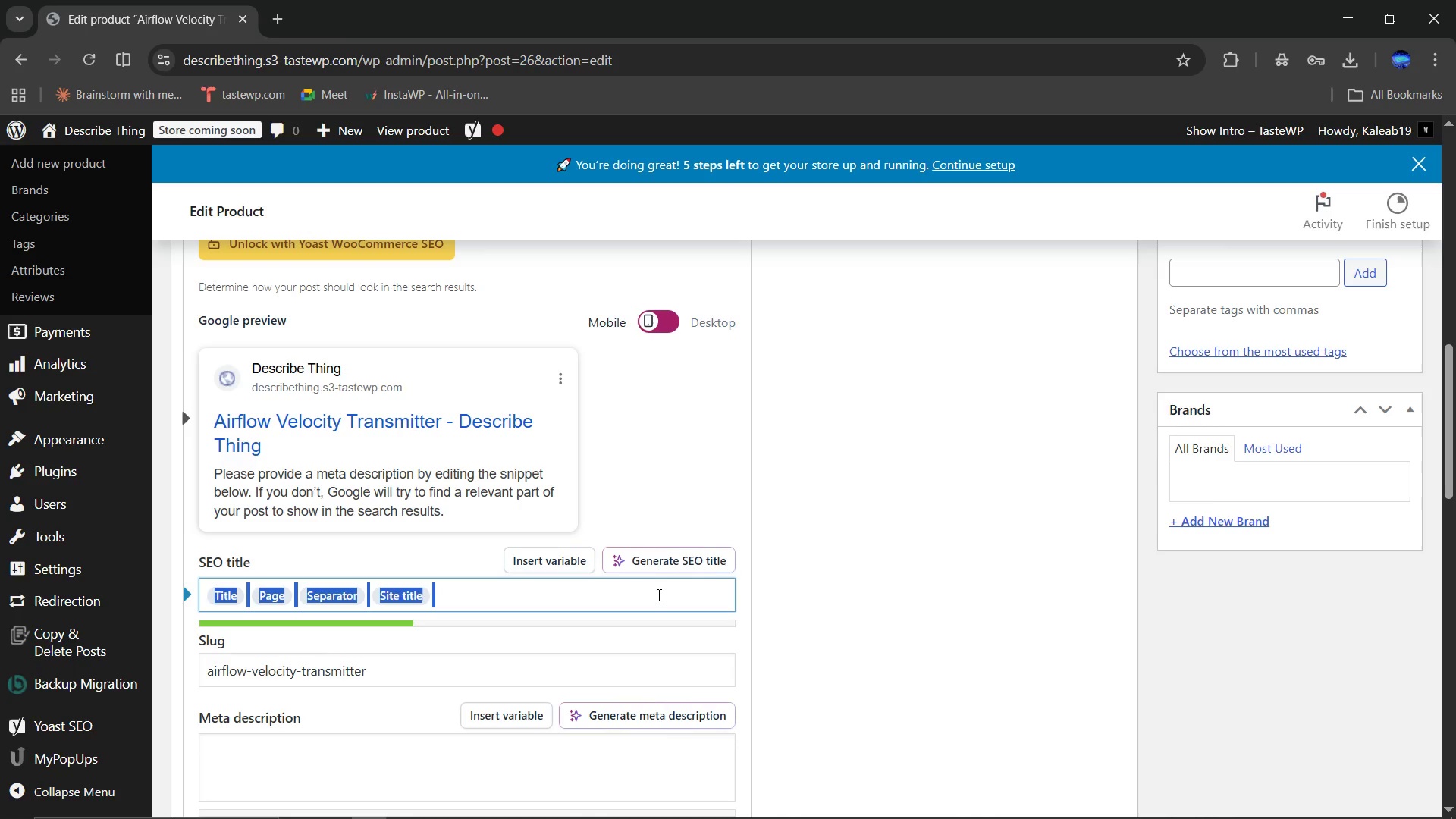 
key(Control+A)
 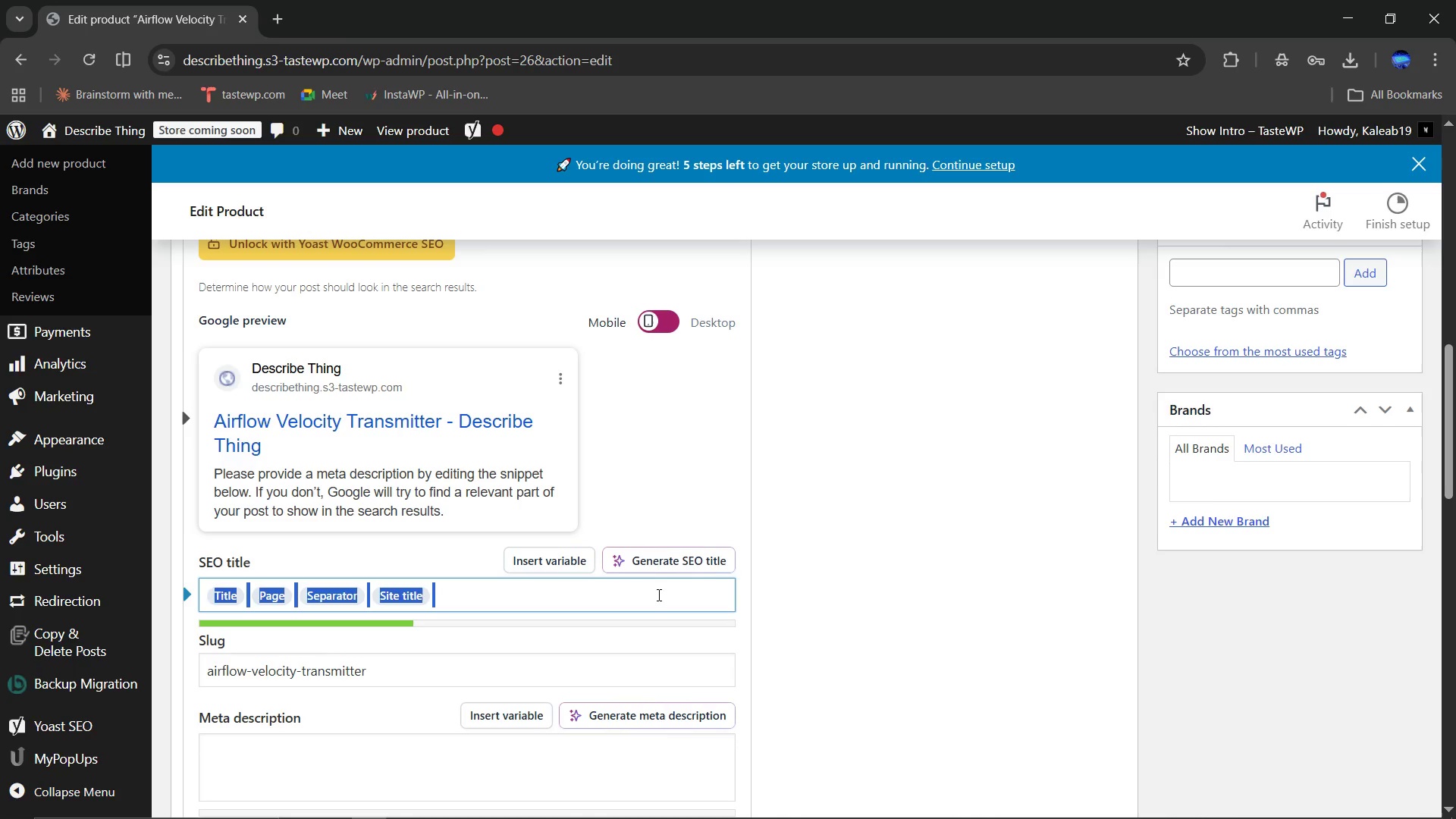 
type(Airflow Velocity Transmitter IP66 Rated | Sparky & Flow)
 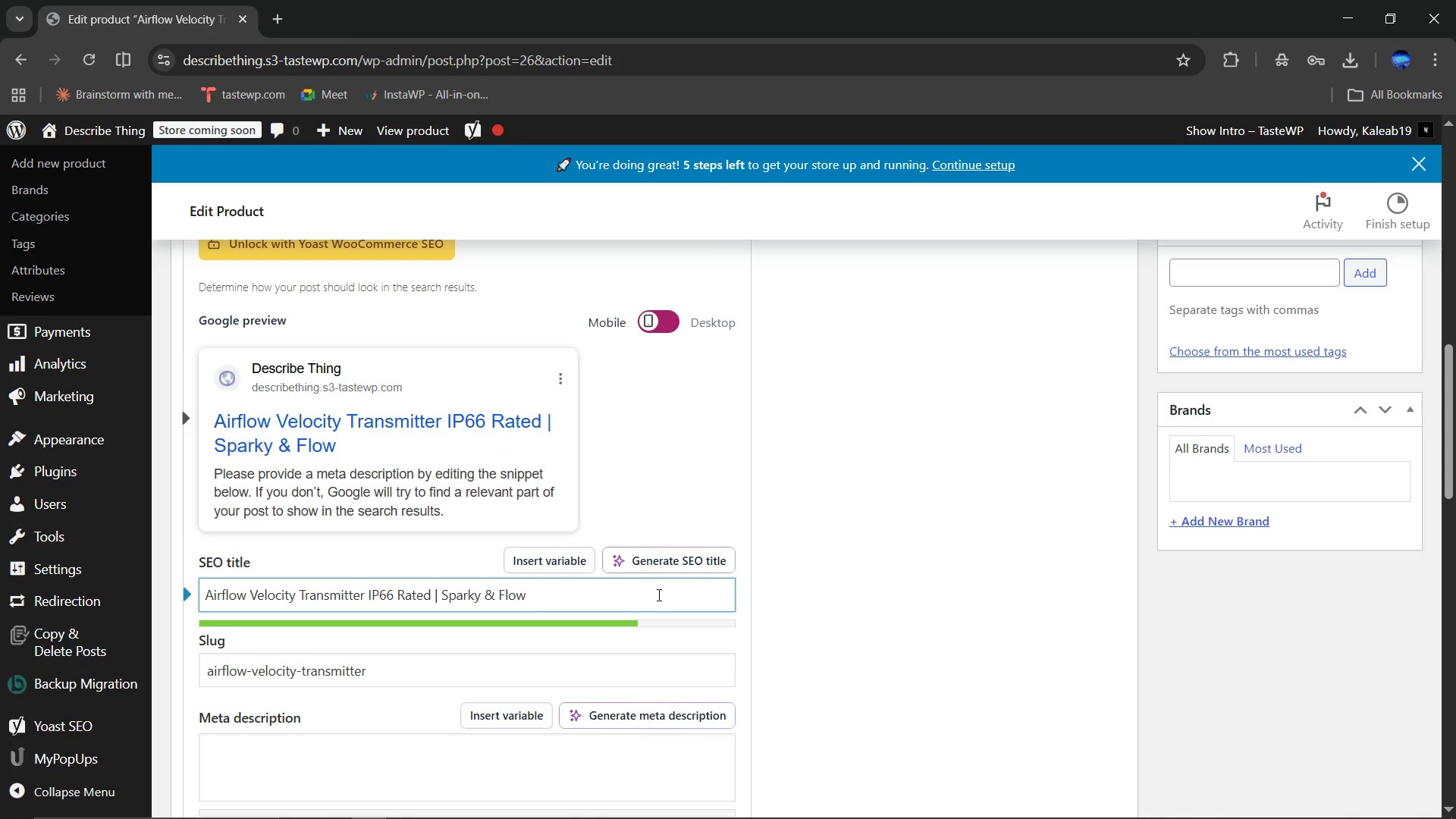 
scroll: coordinate [883, 613], scroll_direction: down, amount: 1.0
 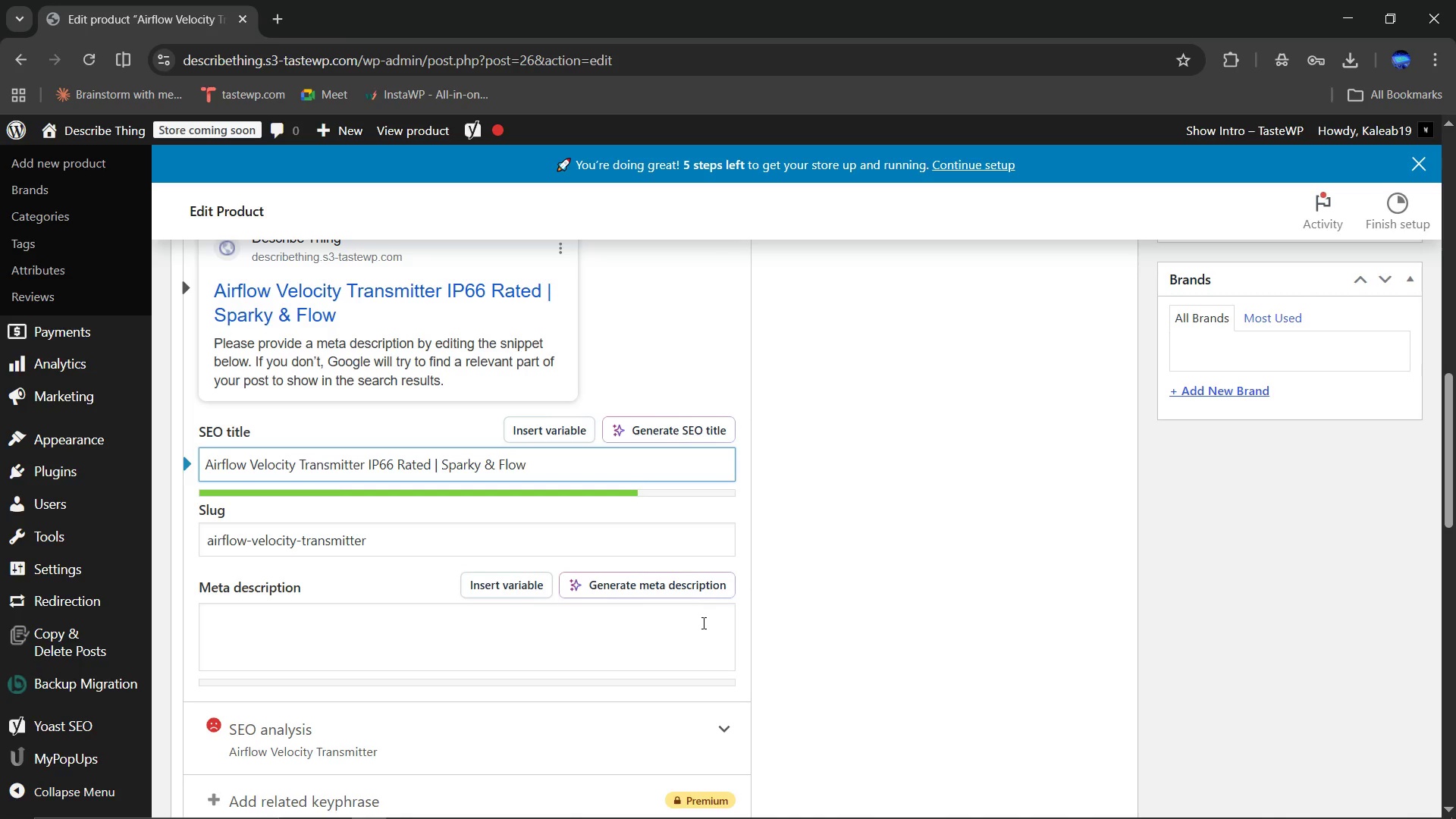 
left_click([667, 619])
 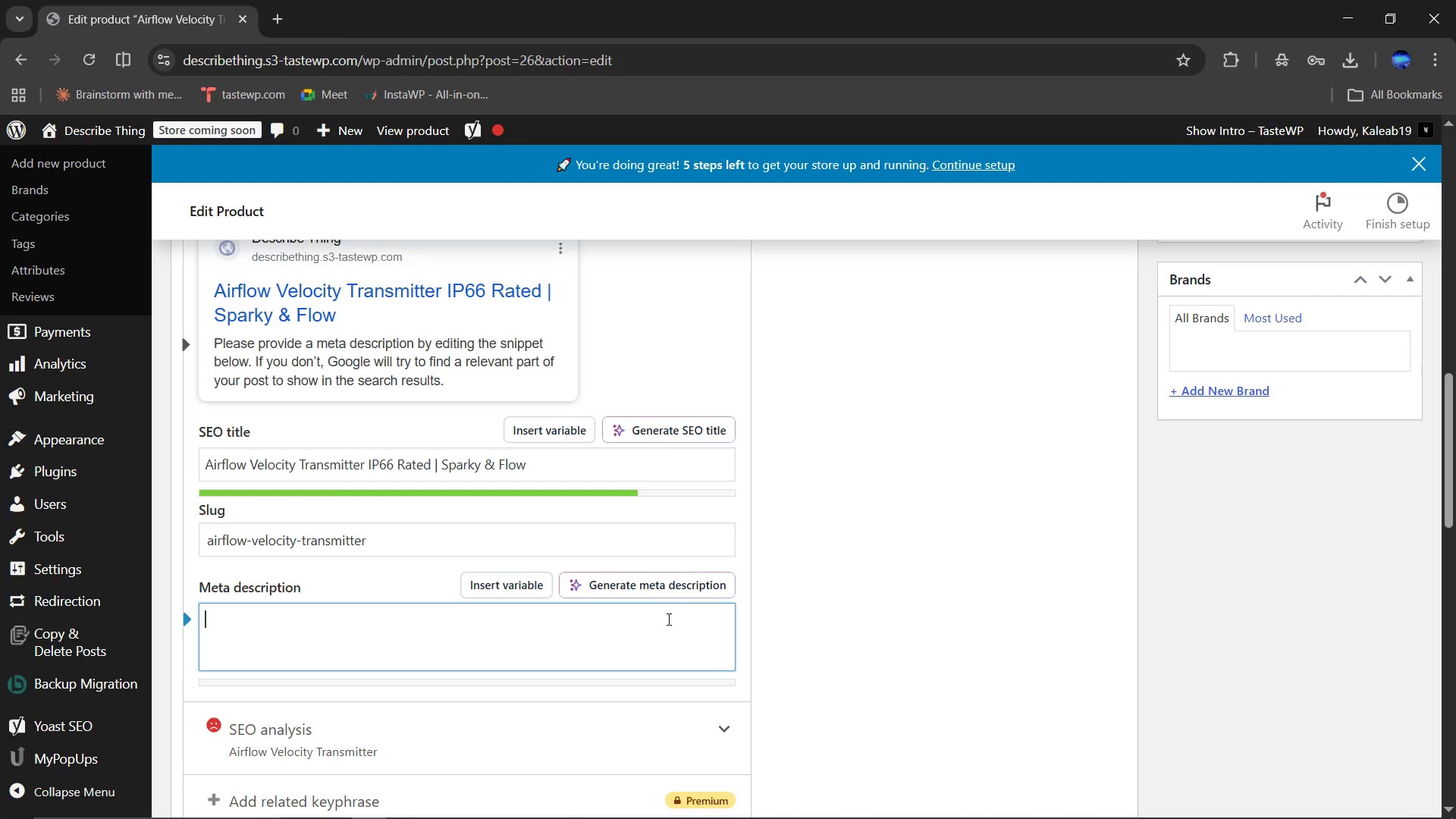 
type(High-acuraccy)
key(Backspace)
key(Backspace)
key(Backspace)
key(Backspace)
key(Backspace)
key(Backspace)
type(curaccy)
key(Backspace)
key(Backspace)
type(y airflow velocity transmitter IPP)
key(Backspace)
type(66 rated for VAV control and building automation in commercial HVAC systems and ventilation monitoring.)
 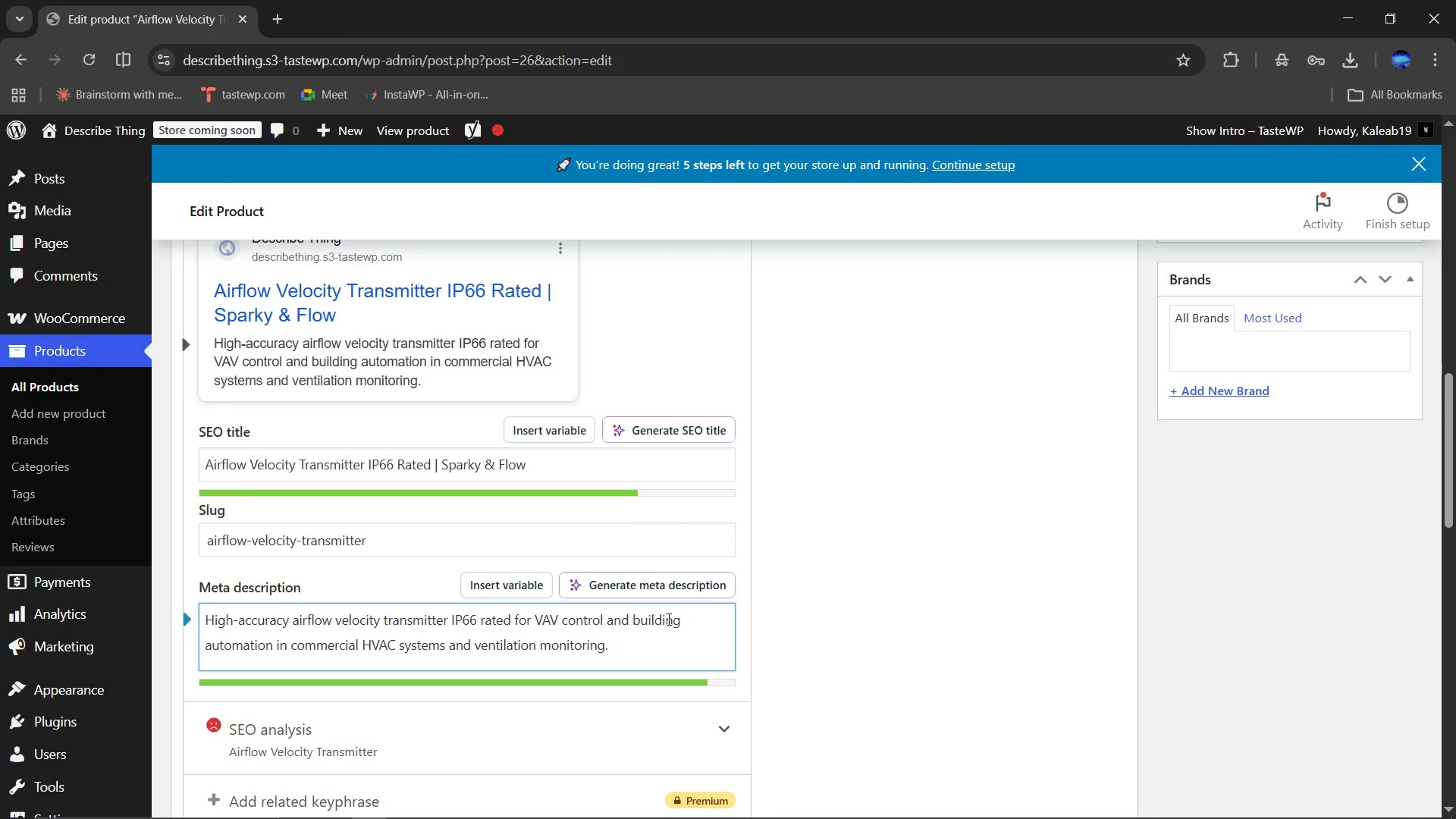 
scroll: coordinate [868, 623], scroll_direction: down, amount: 3.0
 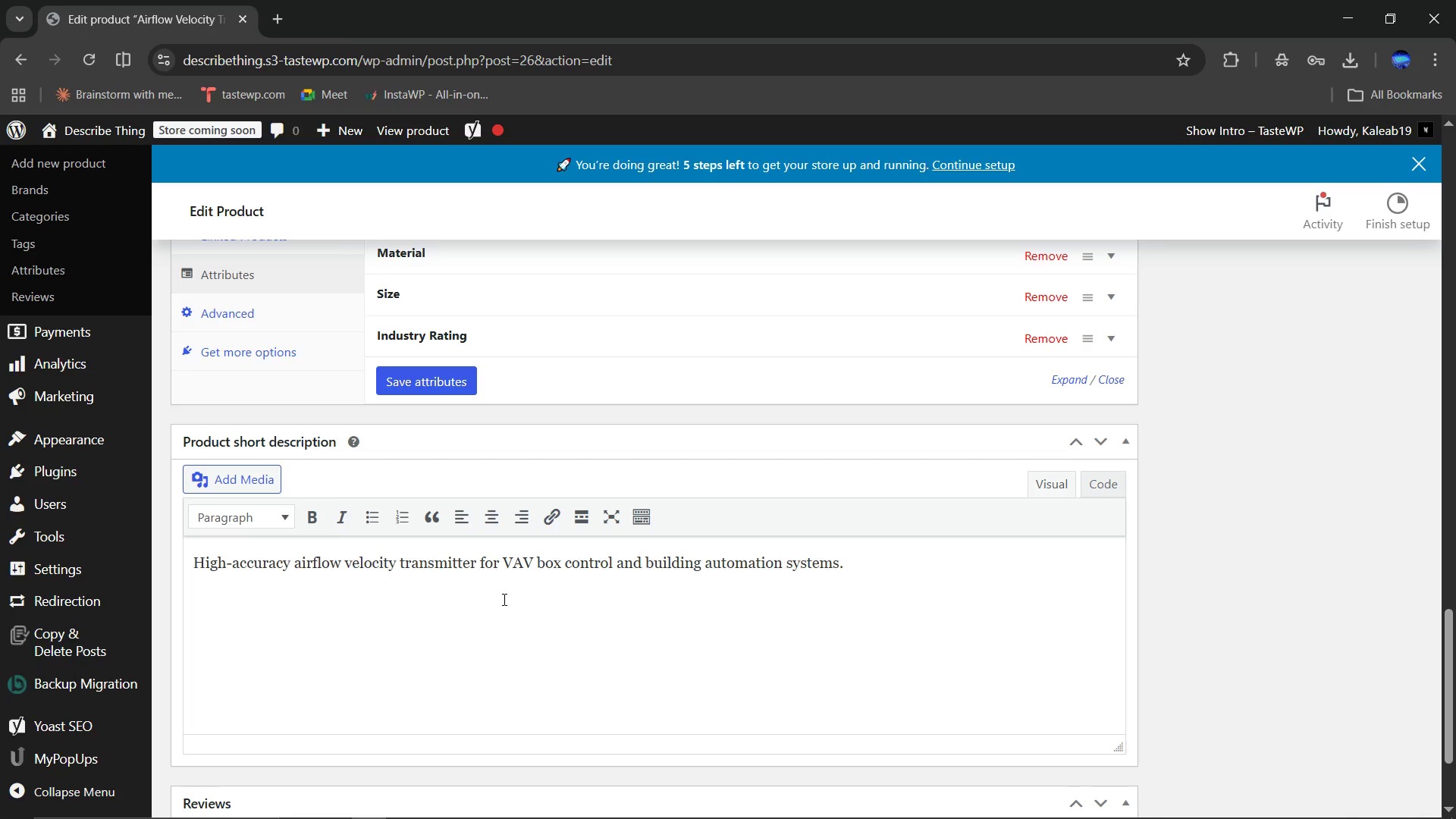 
wait(12.16)
 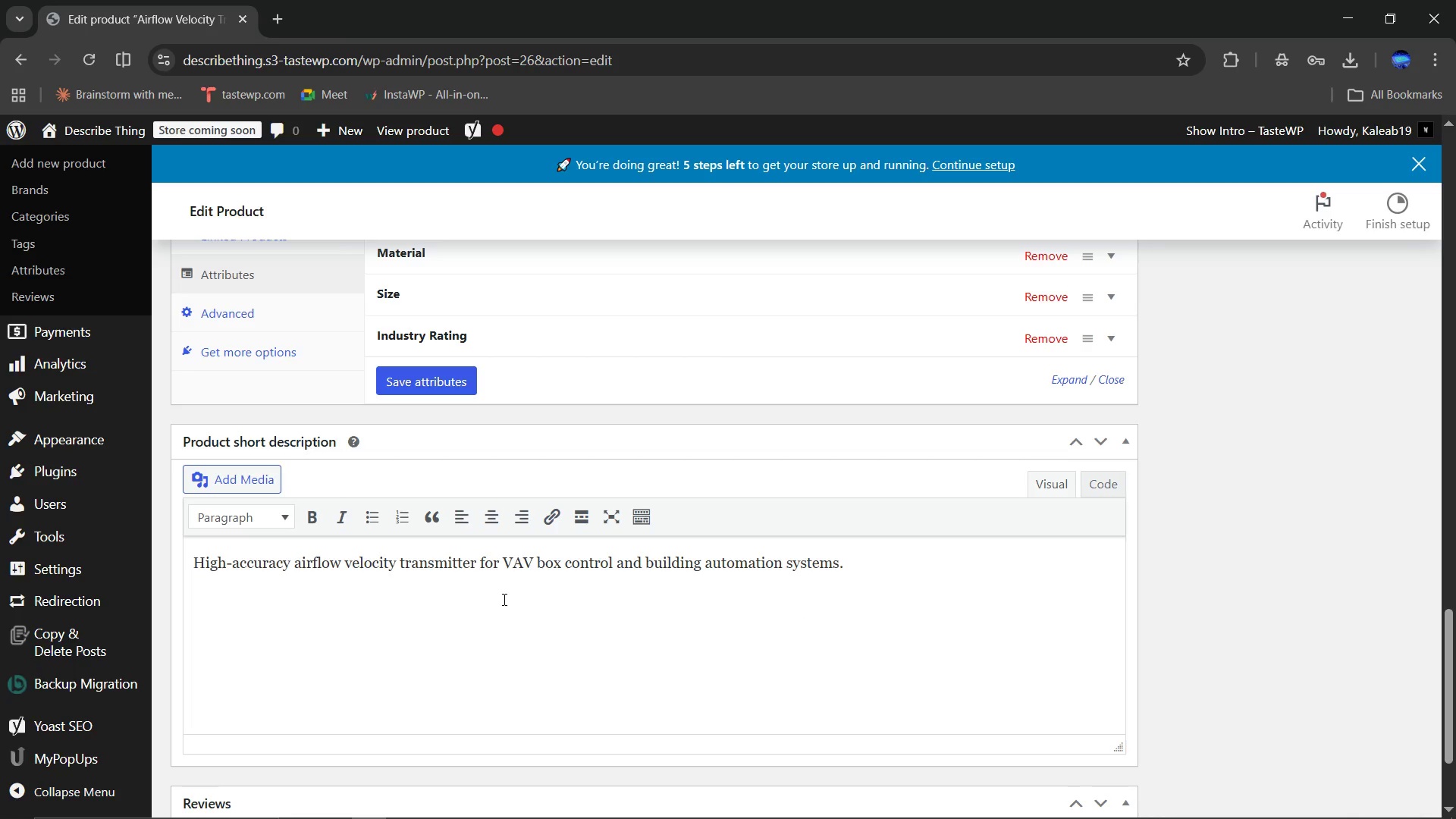 
left_click([856, 557])
 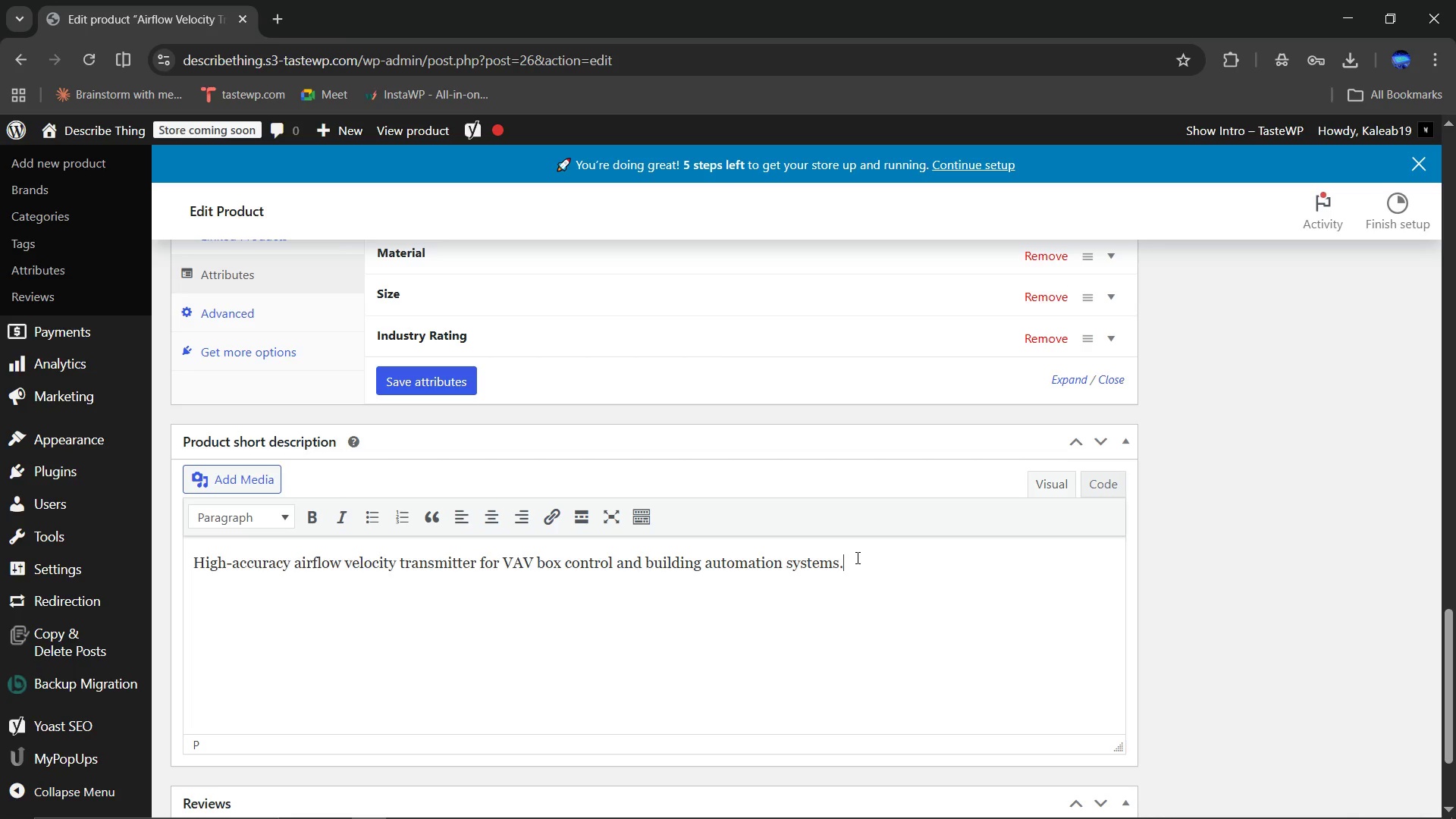 
type( Ip66 rated for reliable industrial performance.)
 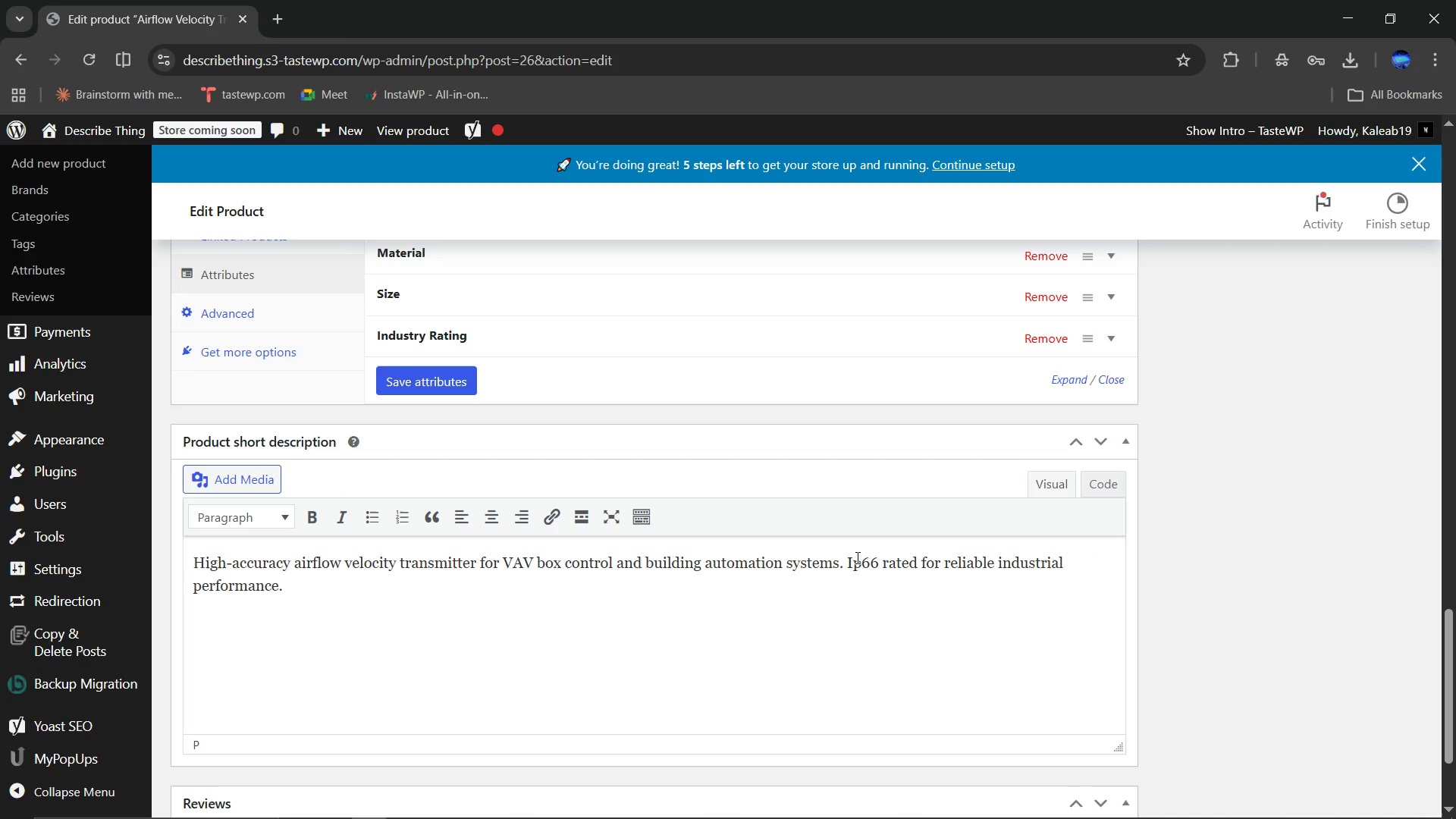 
scroll: coordinate [1079, 482], scroll_direction: up, amount: 15.0
 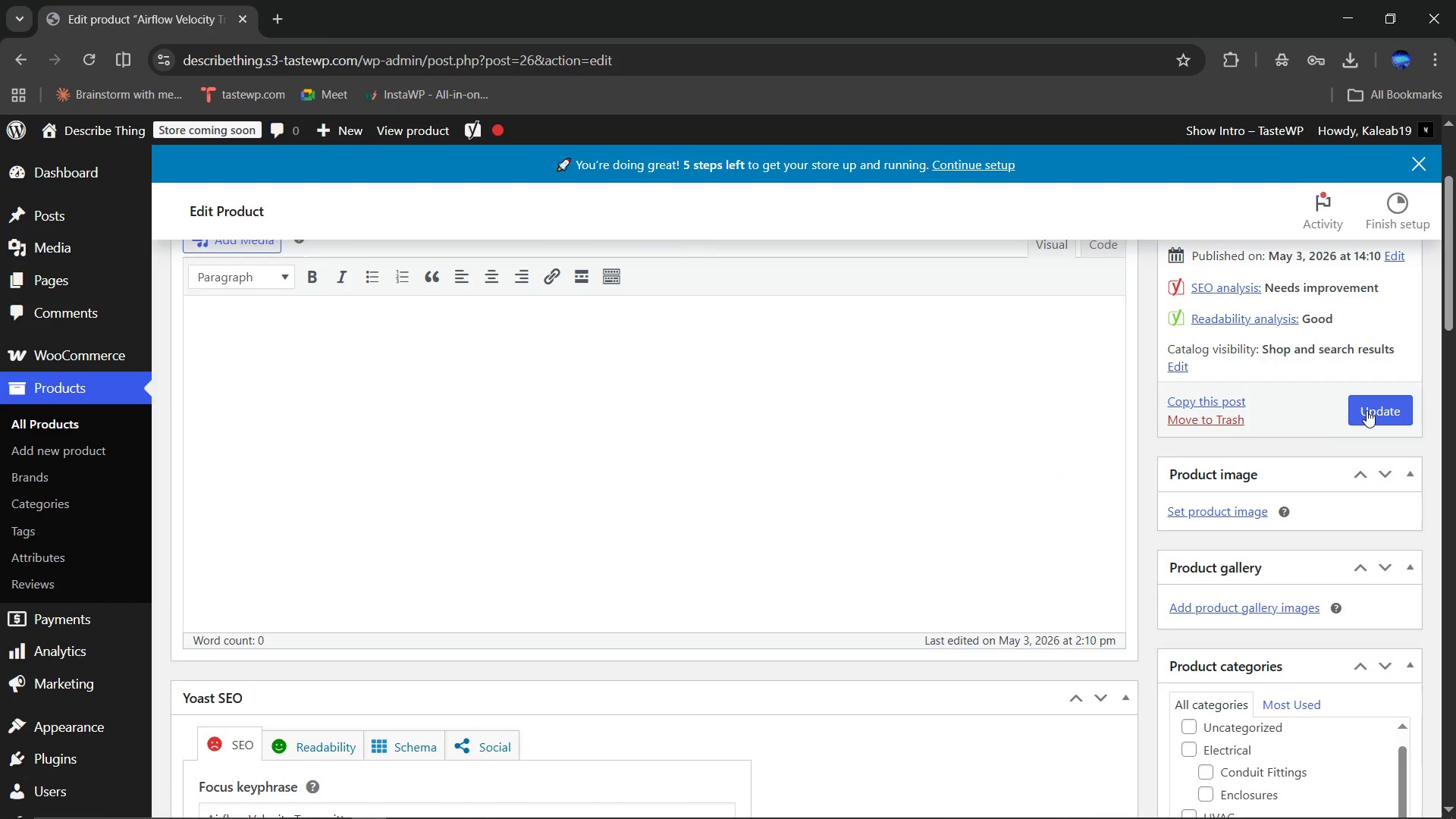 
left_click([1367, 410])
 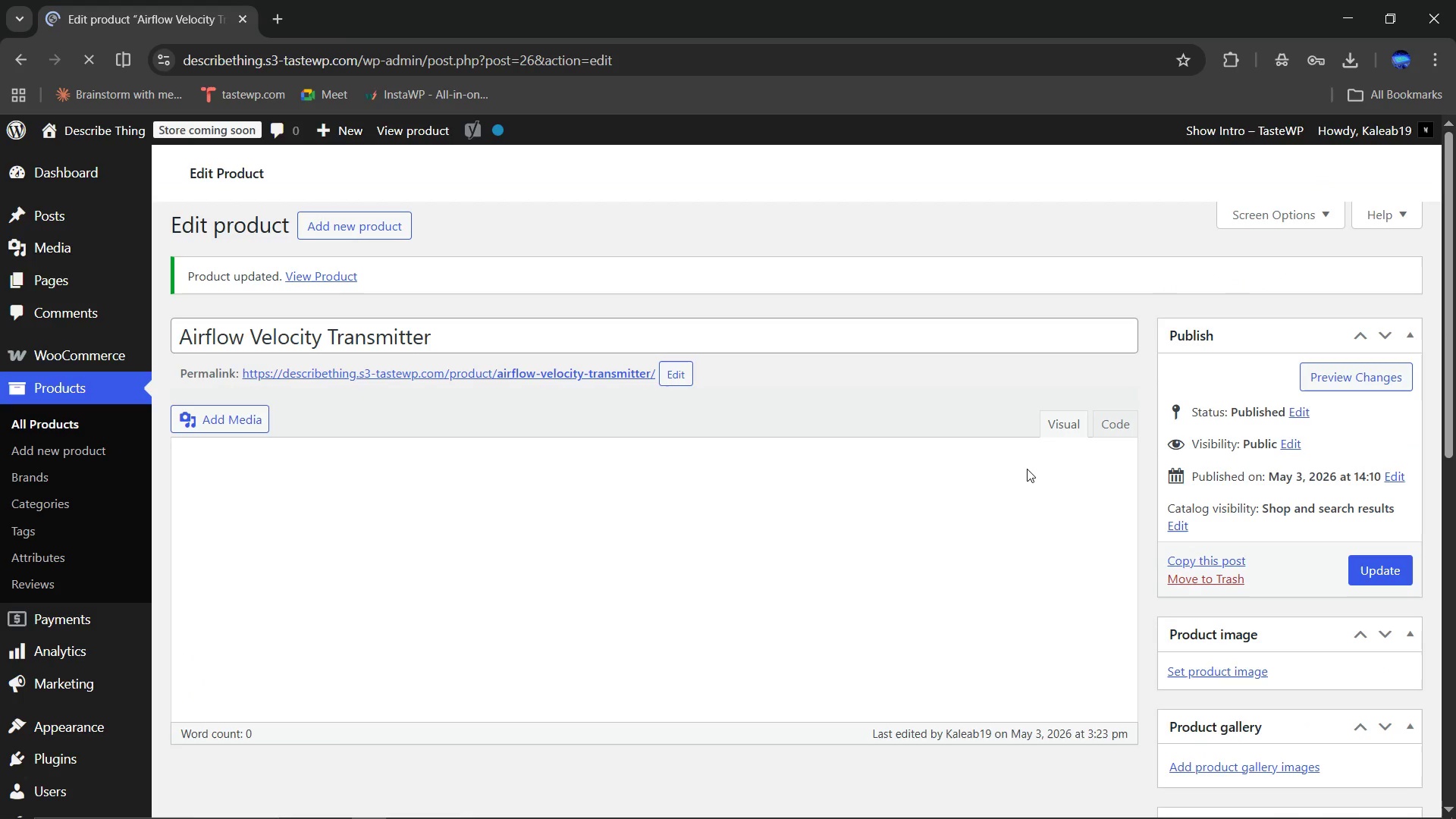 
wait(8.27)
 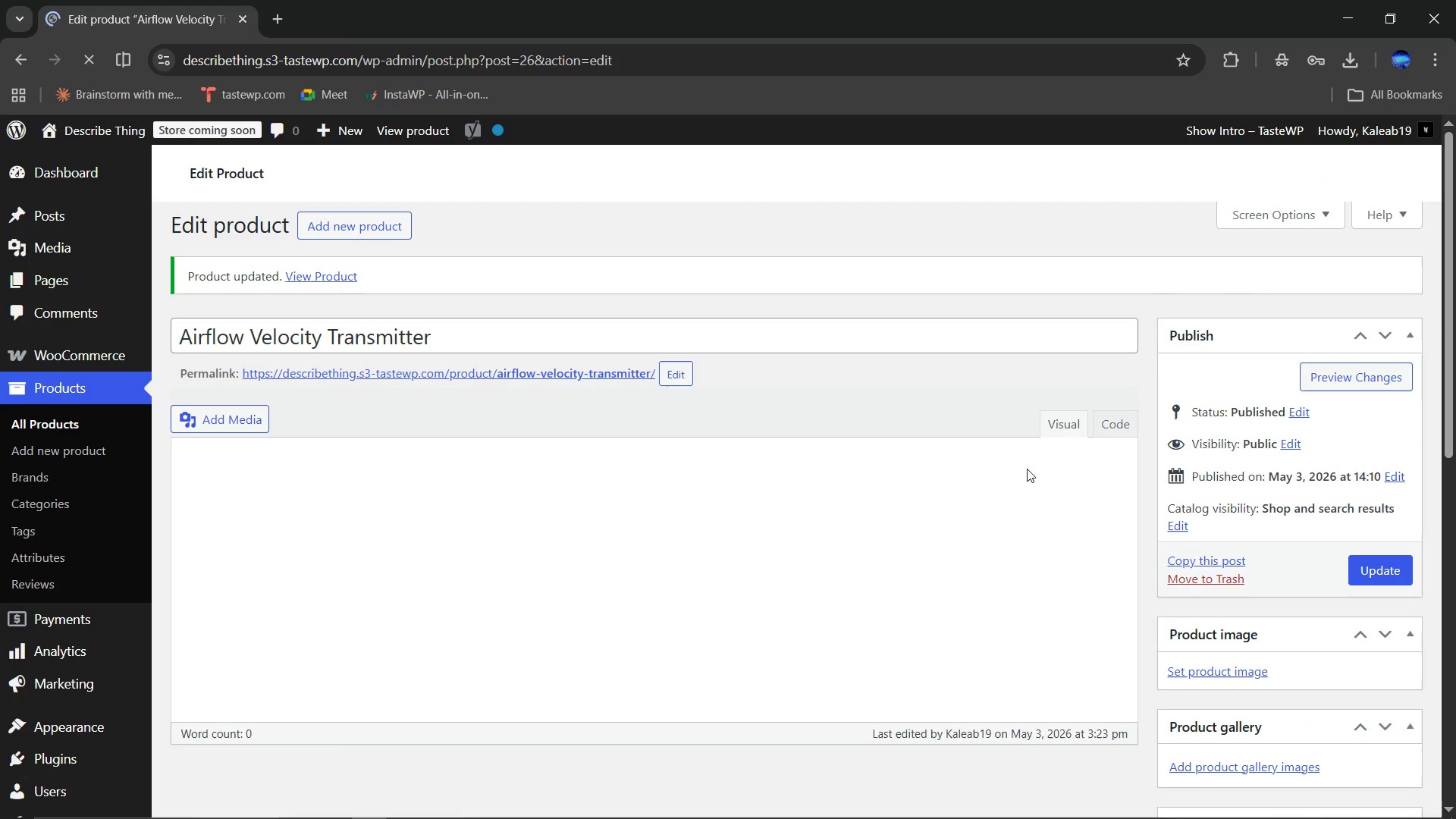 
scroll: coordinate [603, 629], scroll_direction: down, amount: 1.0
 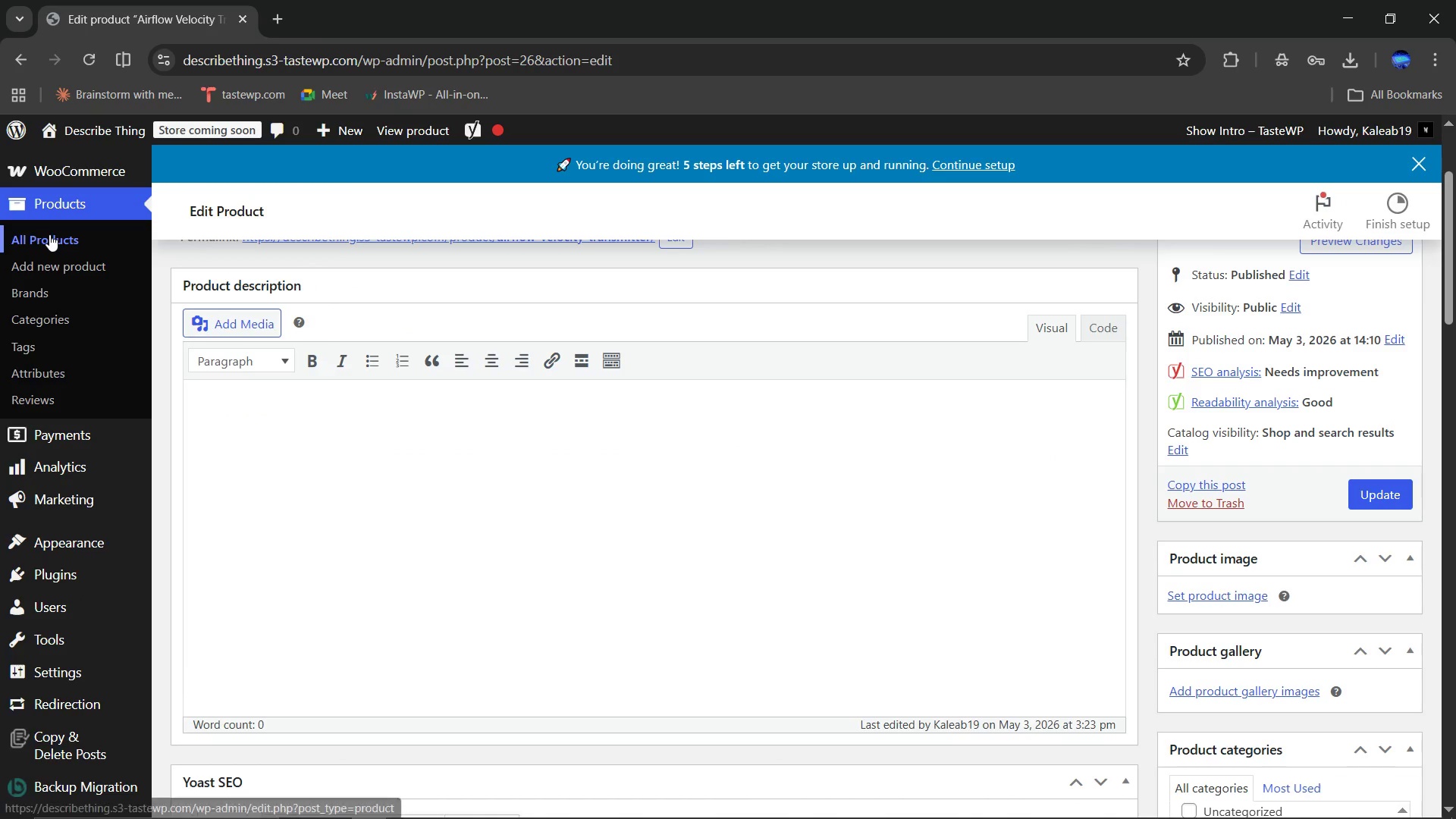 
left_click([49, 234])
 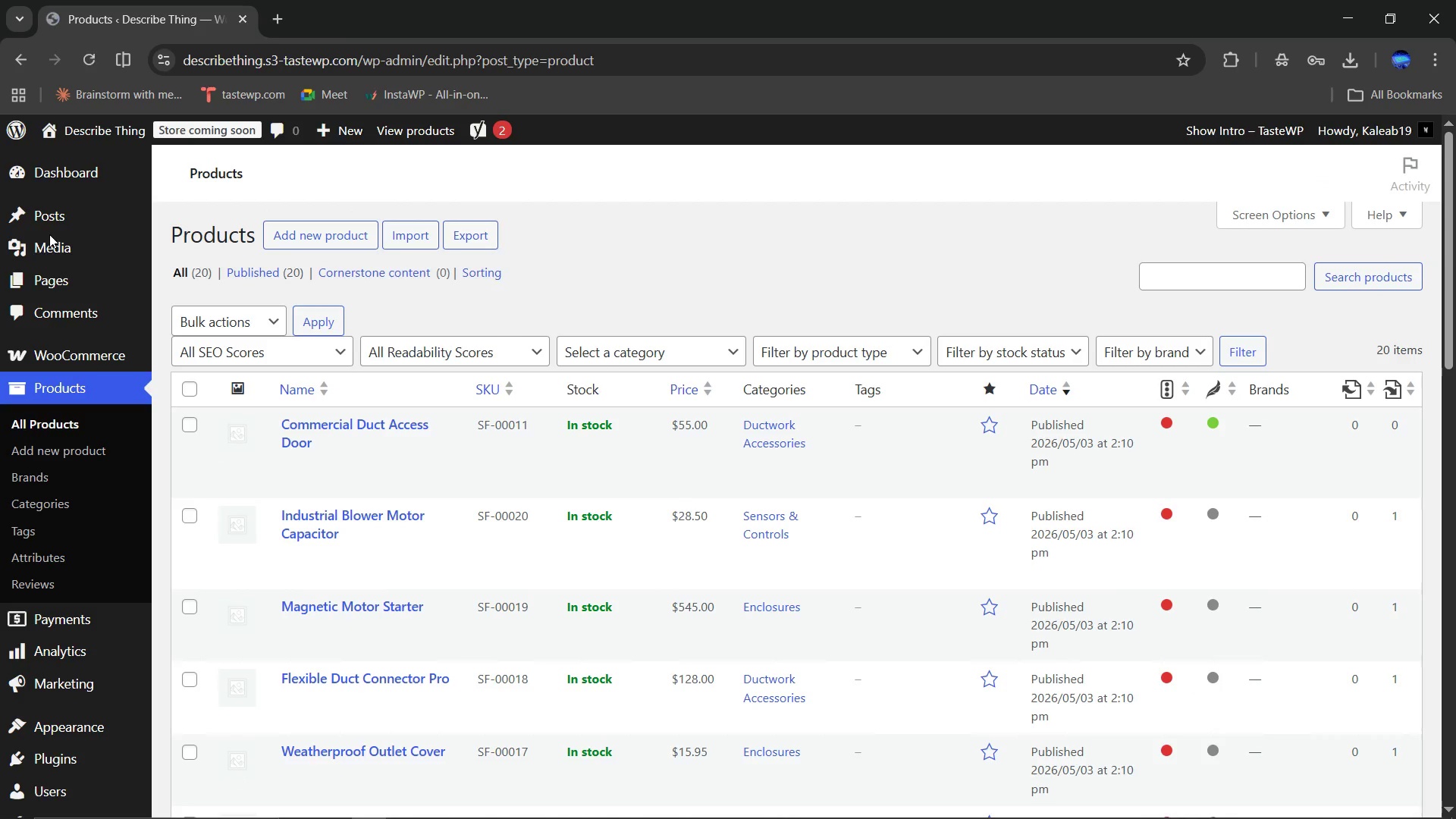 
wait(5.91)
 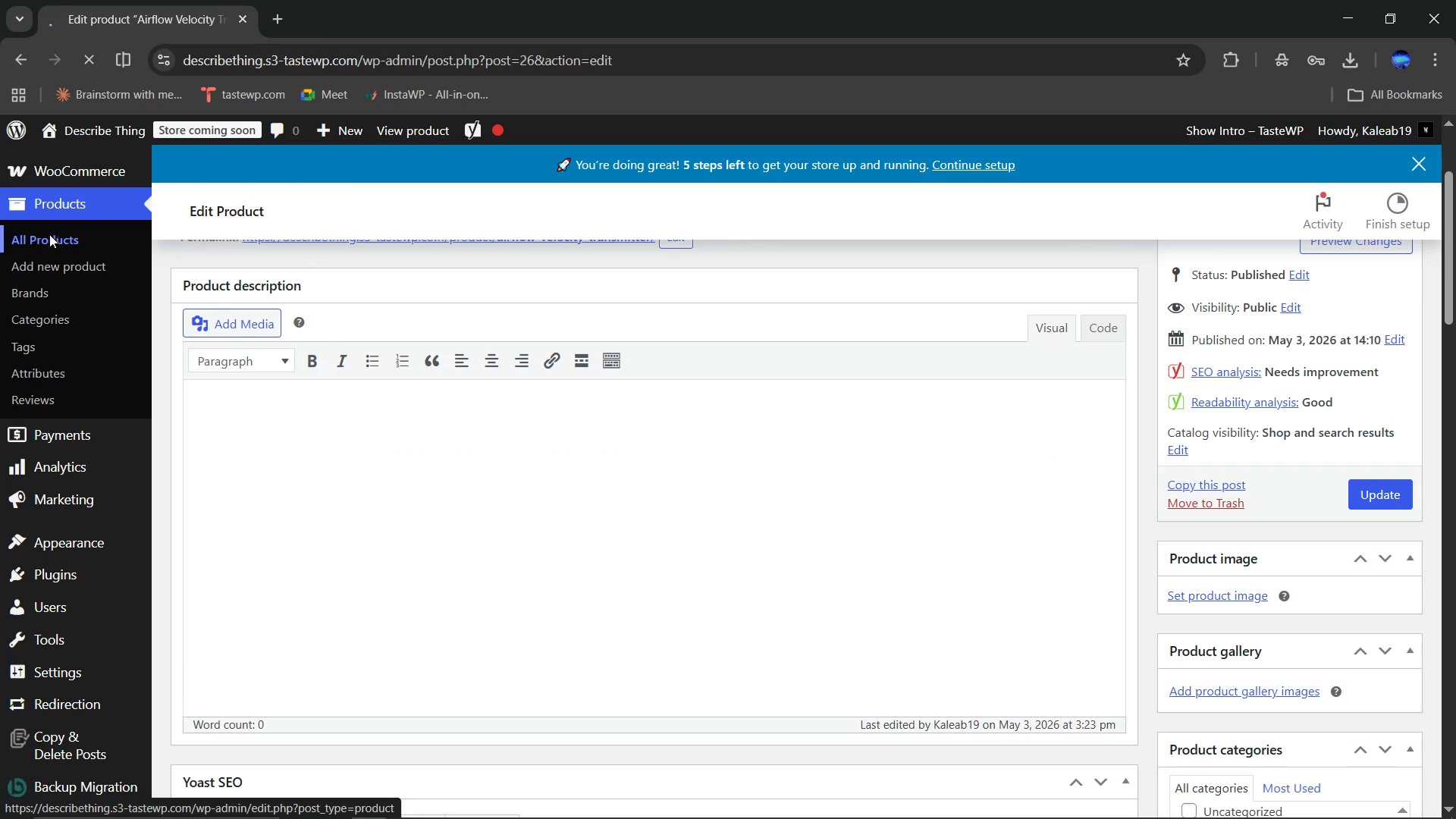 
scroll: coordinate [372, 494], scroll_direction: down, amount: 3.0
 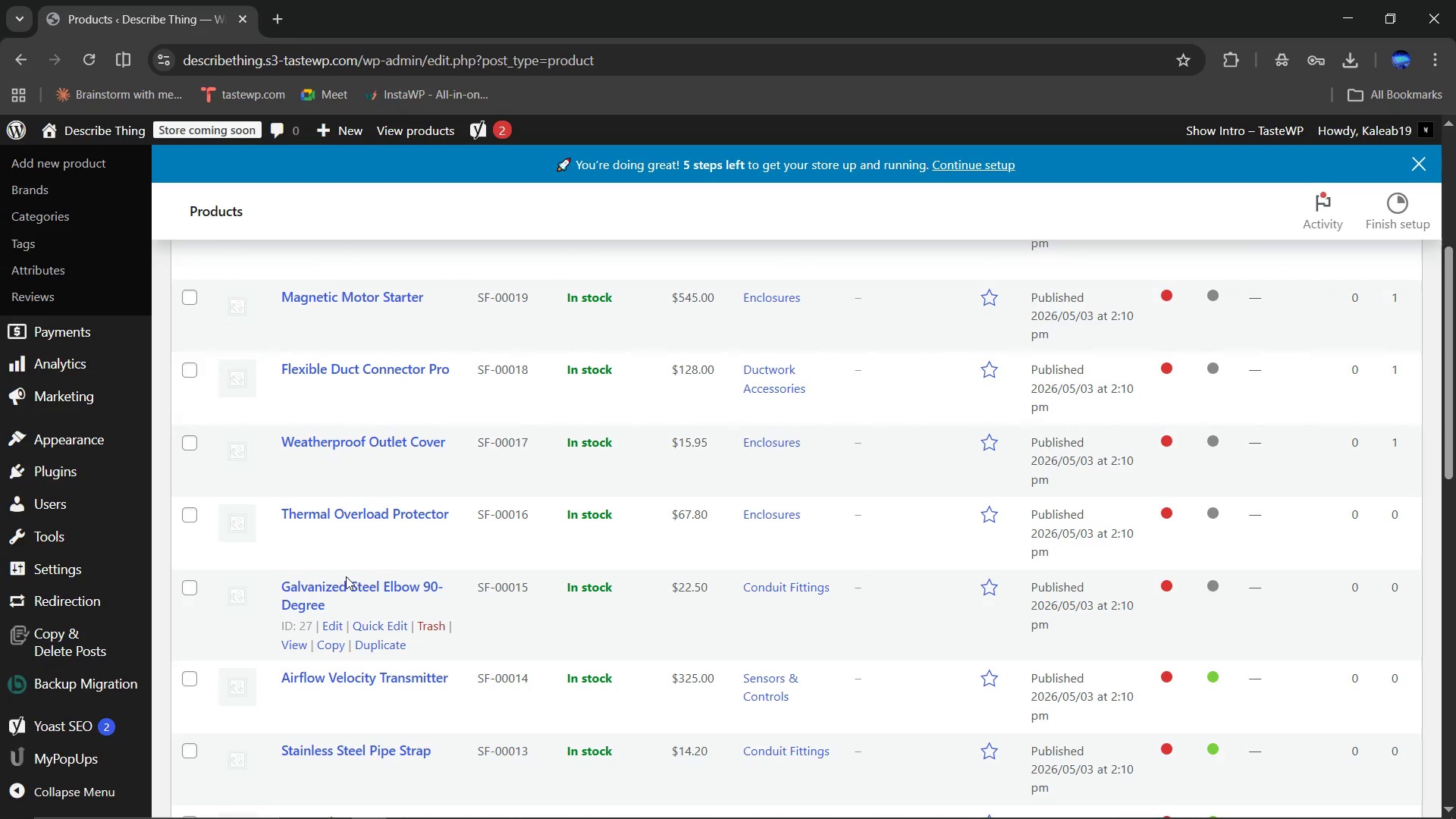 
left_click([342, 582])
 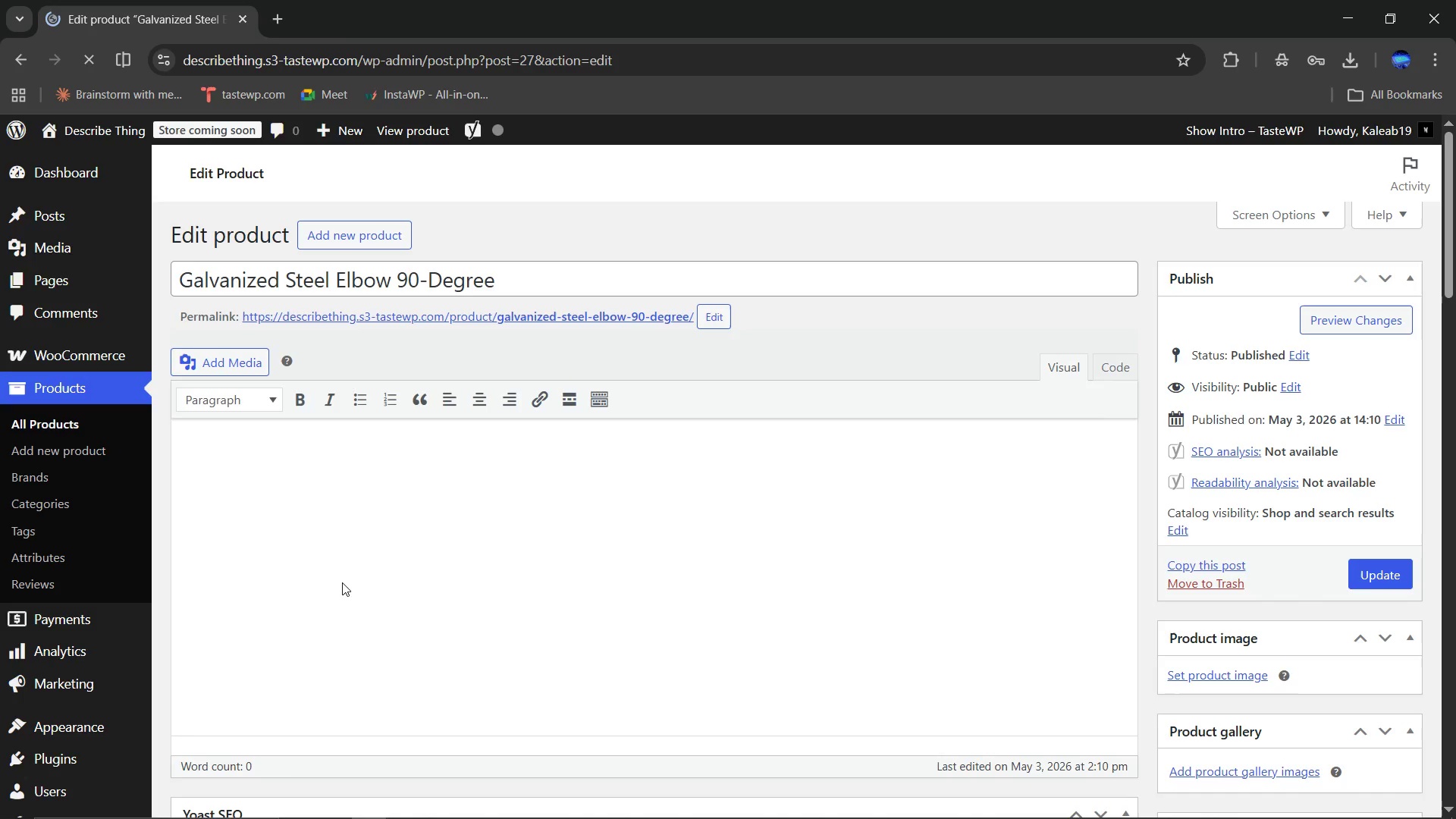 
wait(6.41)
 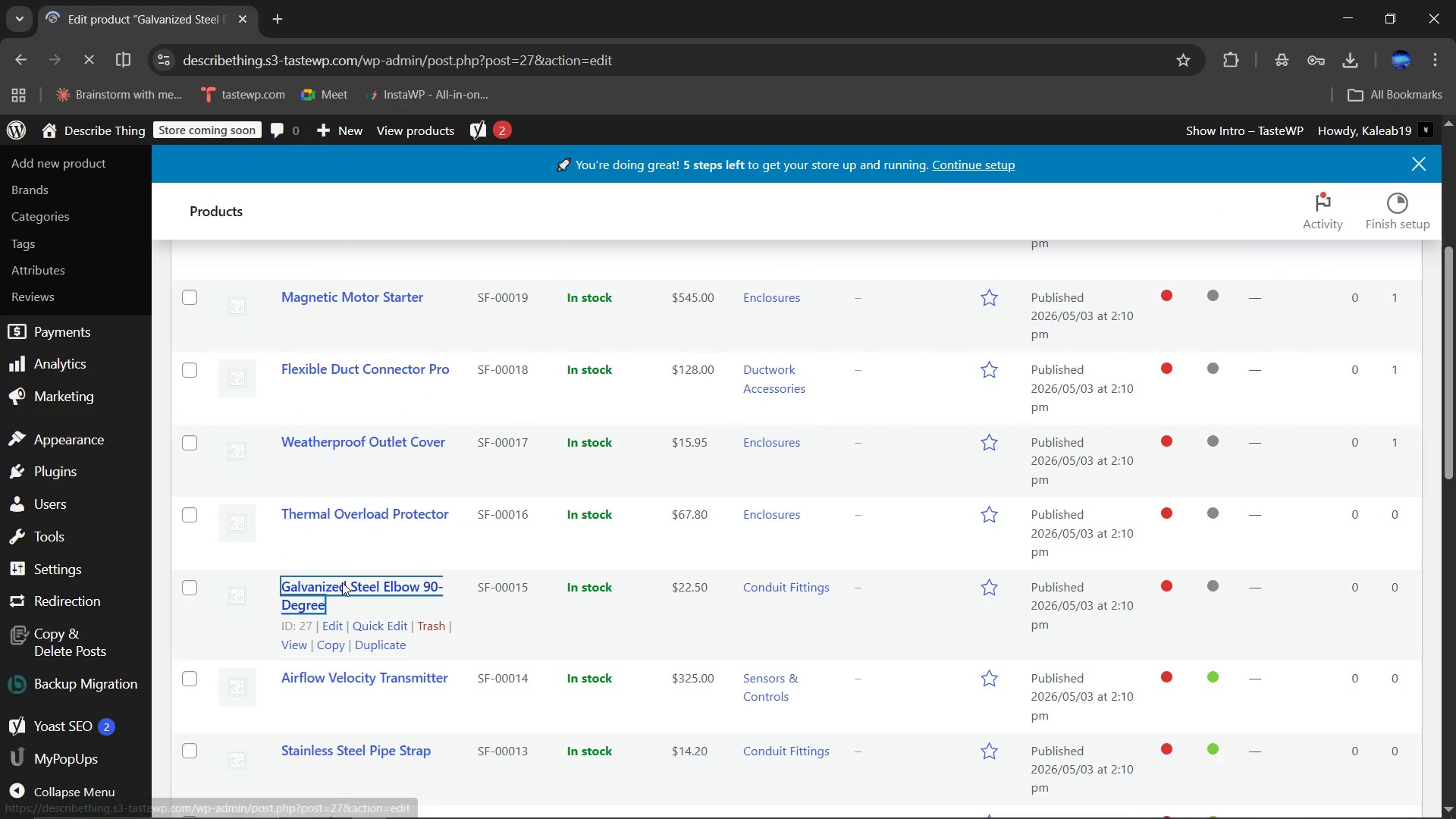 
scroll: coordinate [783, 644], scroll_direction: down, amount: 20.0
 